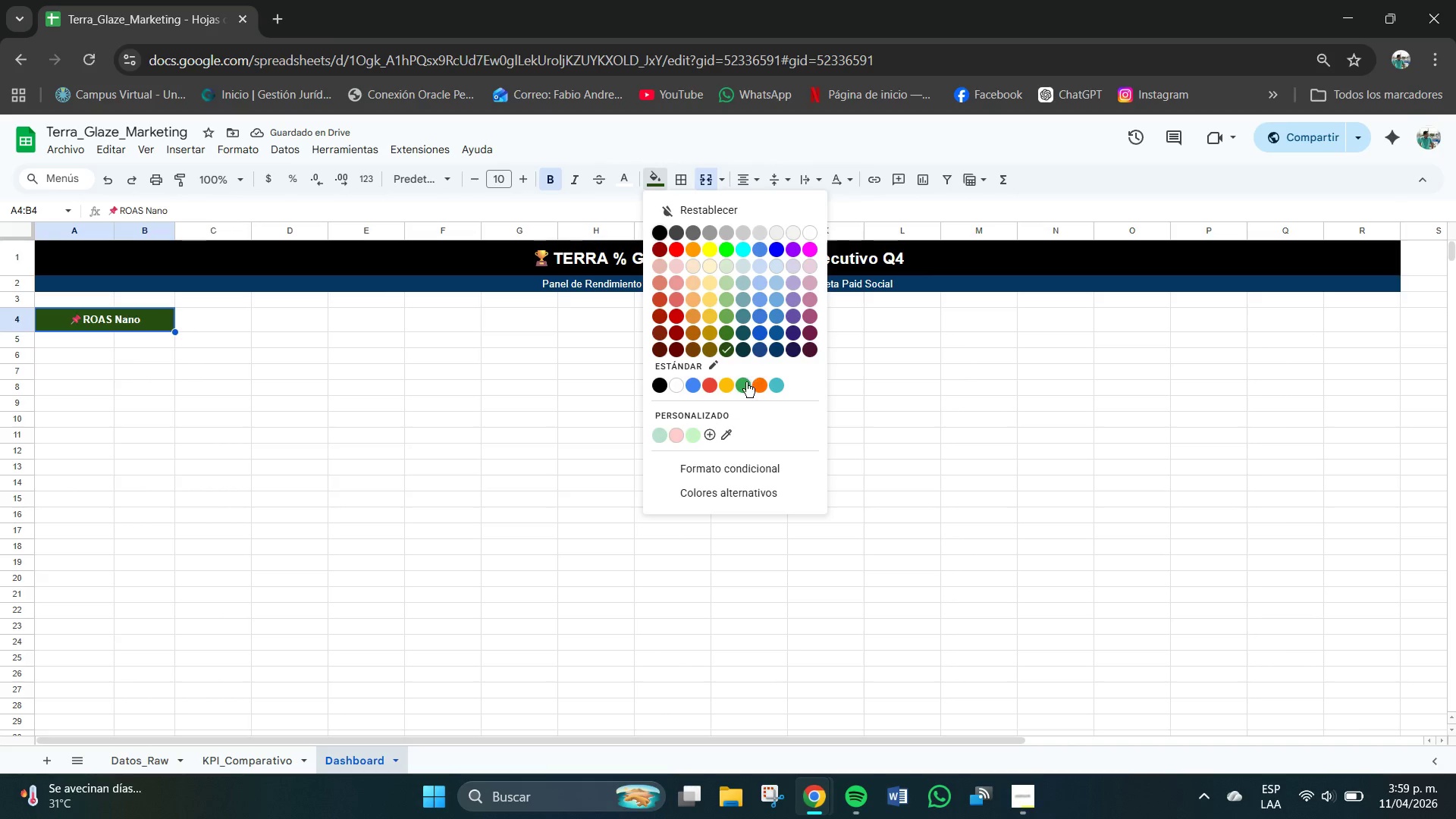 
left_click([746, 383])
 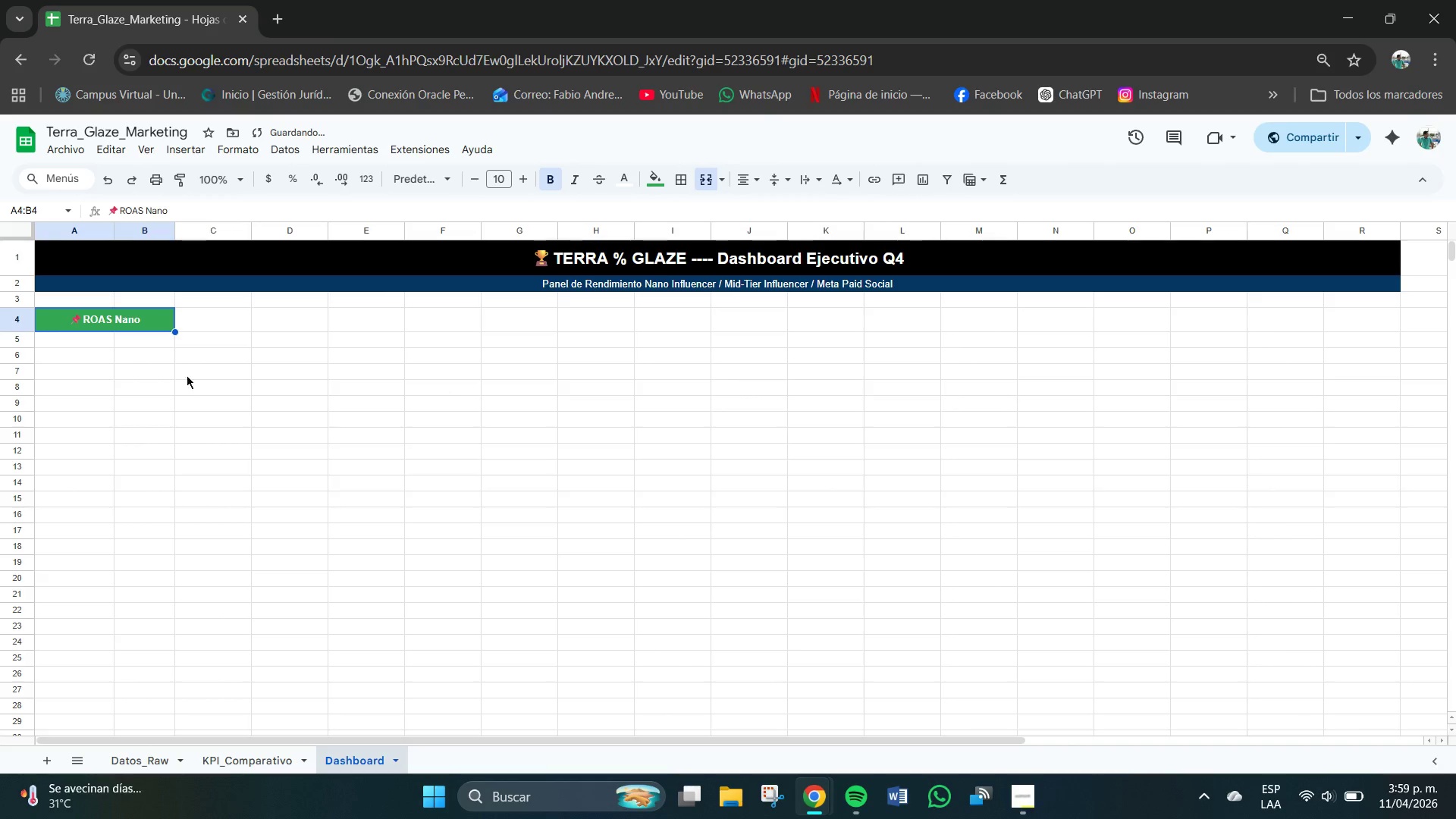 
left_click([147, 368])
 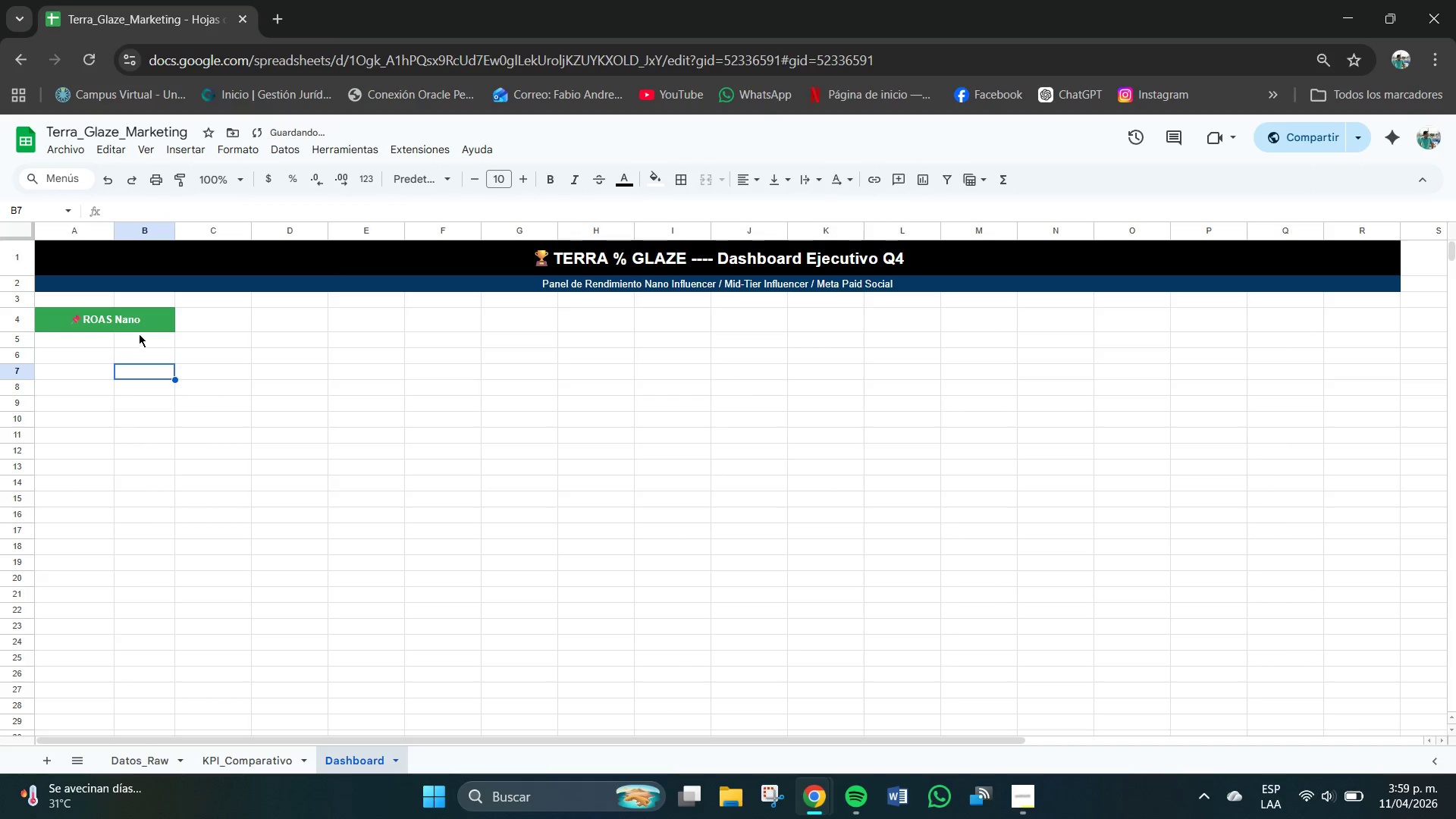 
left_click([129, 317])
 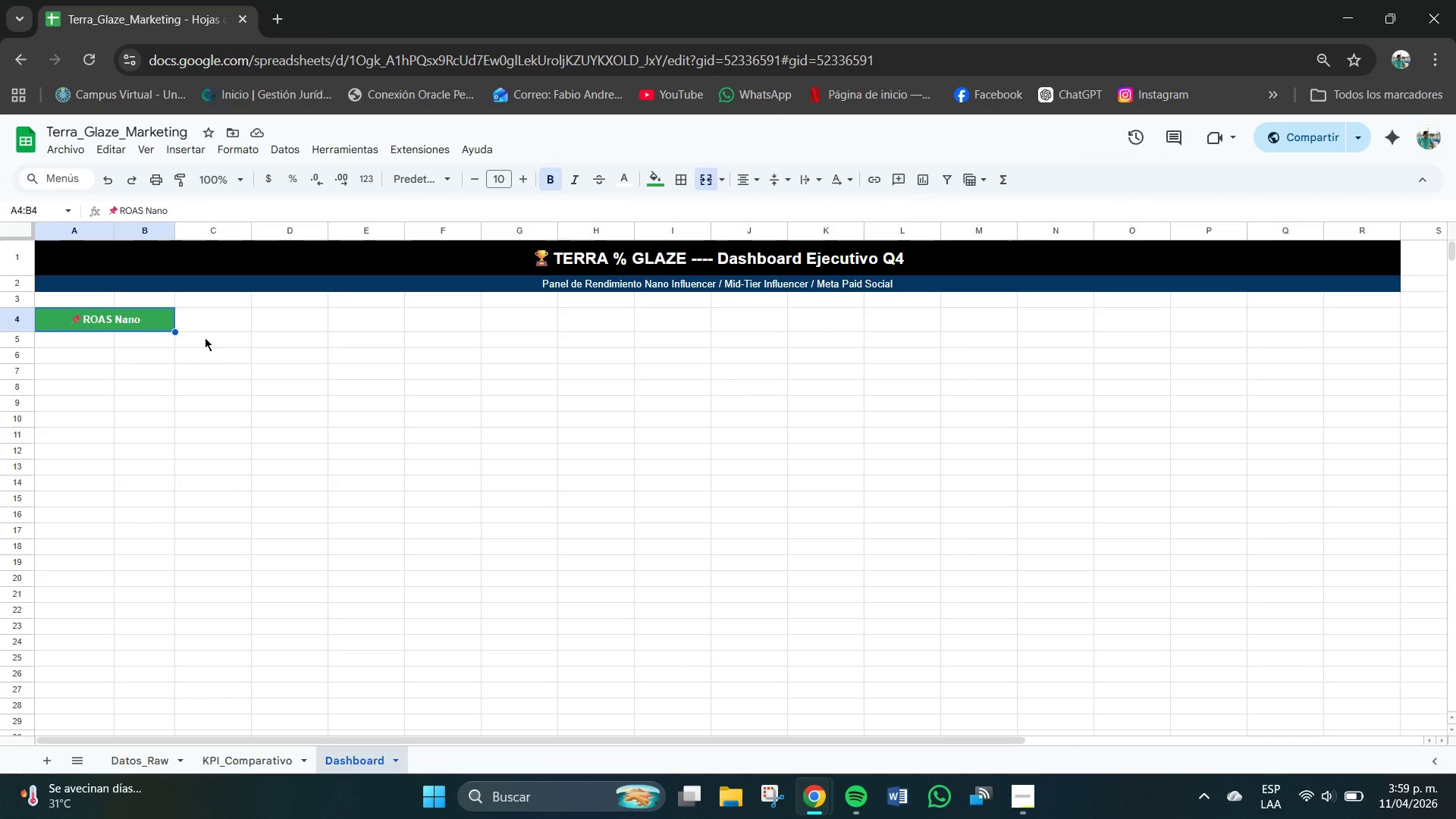 
wait(5.77)
 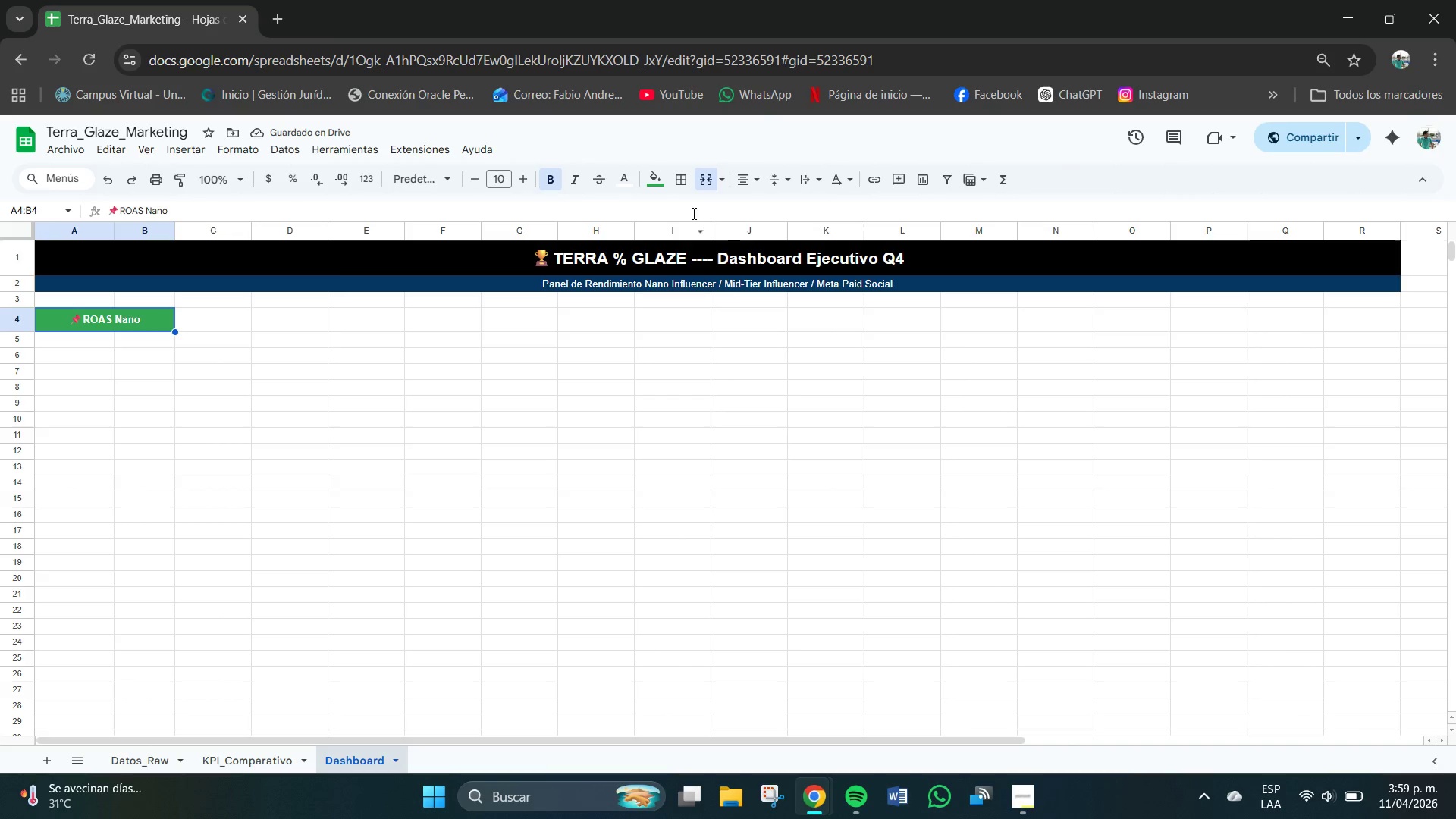 
left_click([662, 185])
 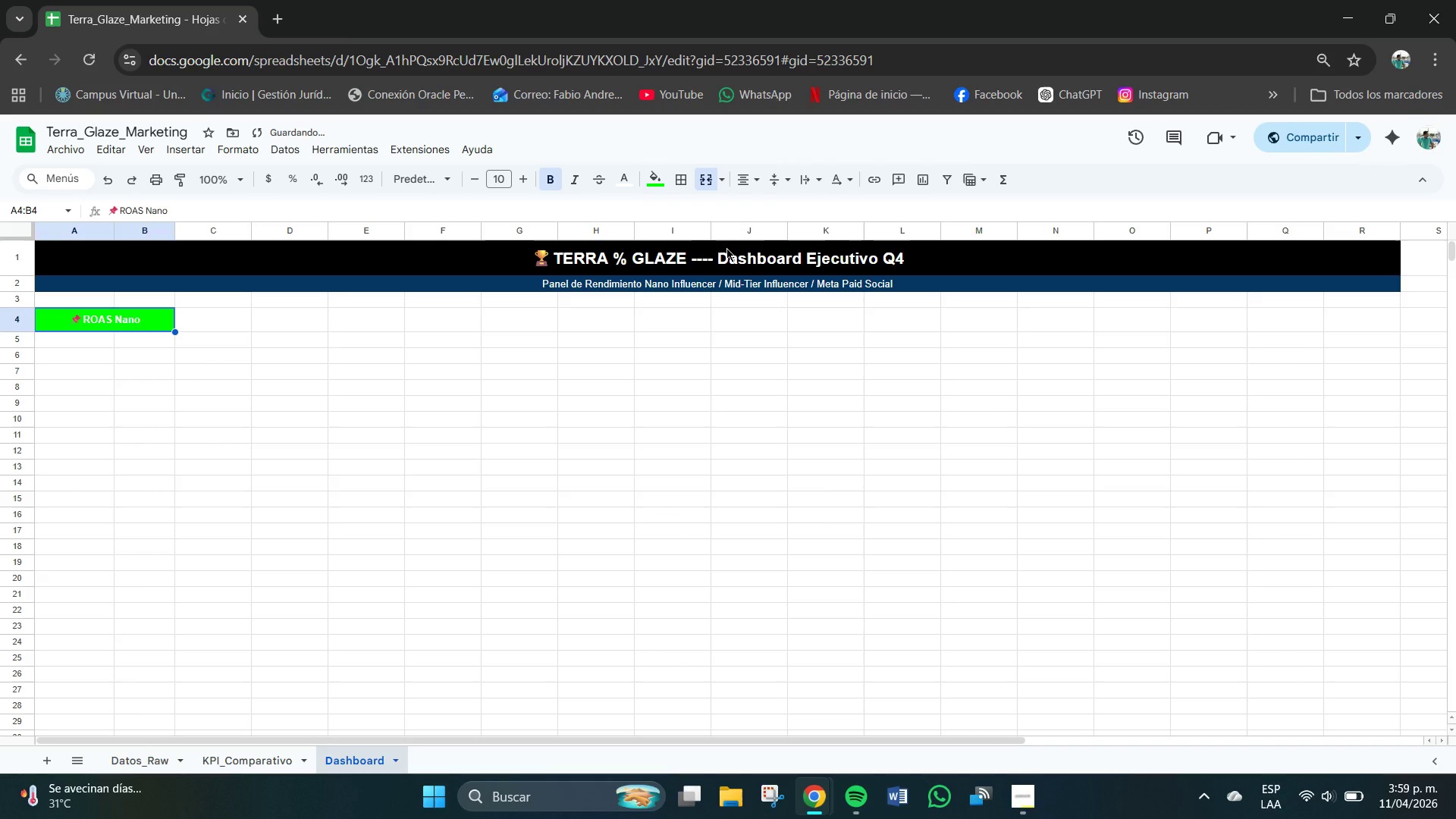 
left_click([660, 180])
 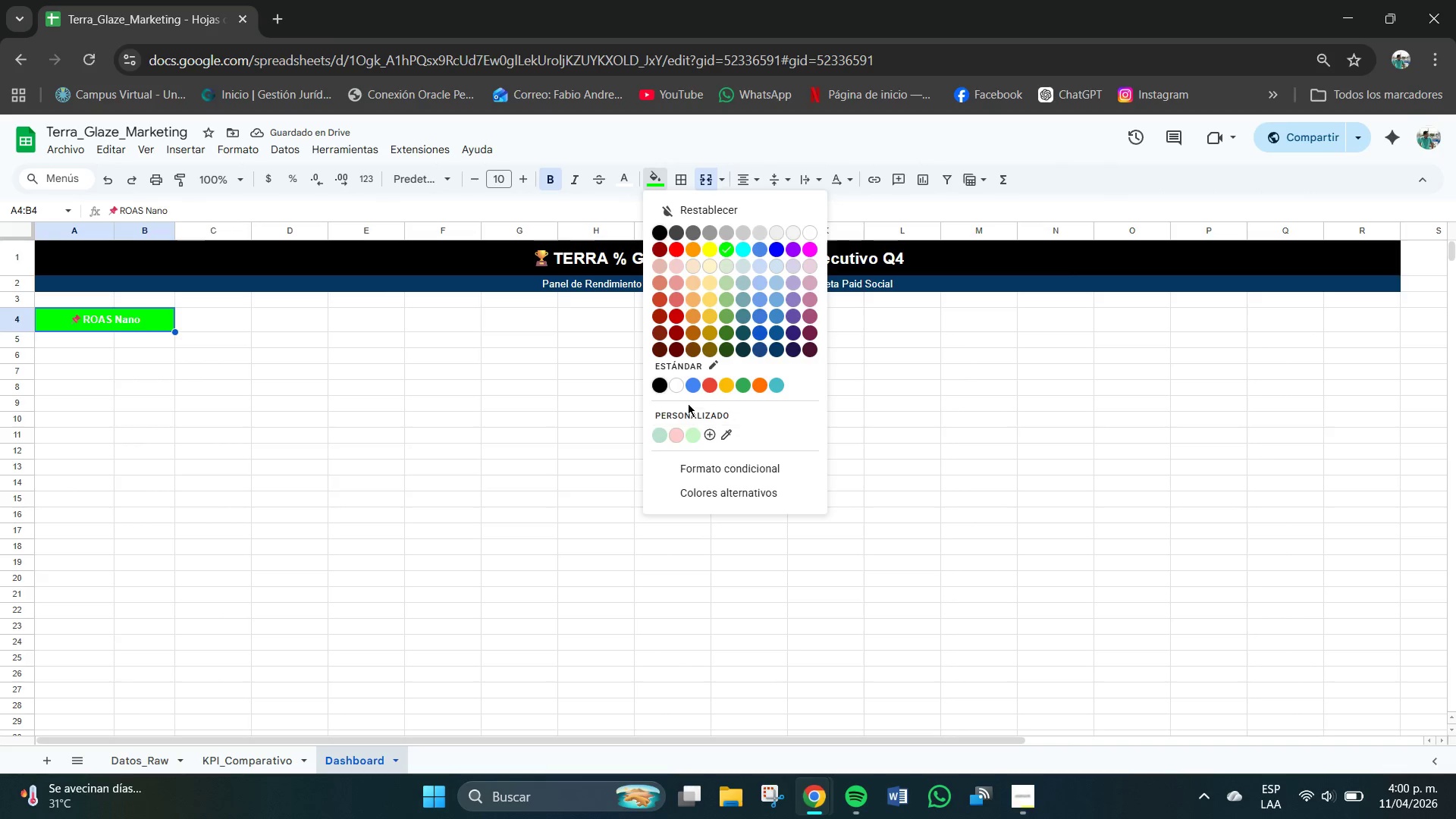 
left_click([690, 412])
 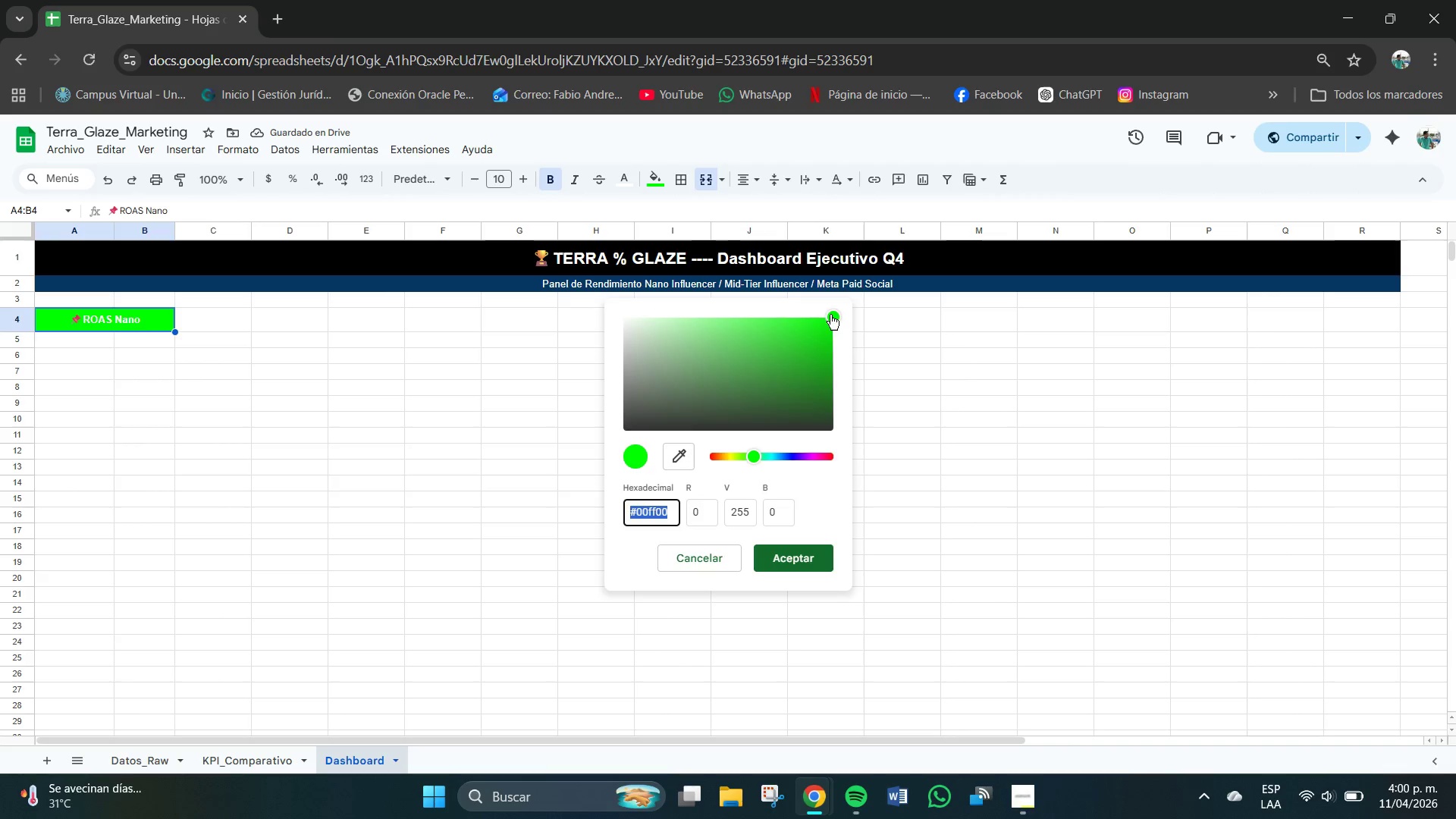 
left_click_drag(start_coordinate=[831, 319], to_coordinate=[811, 343])
 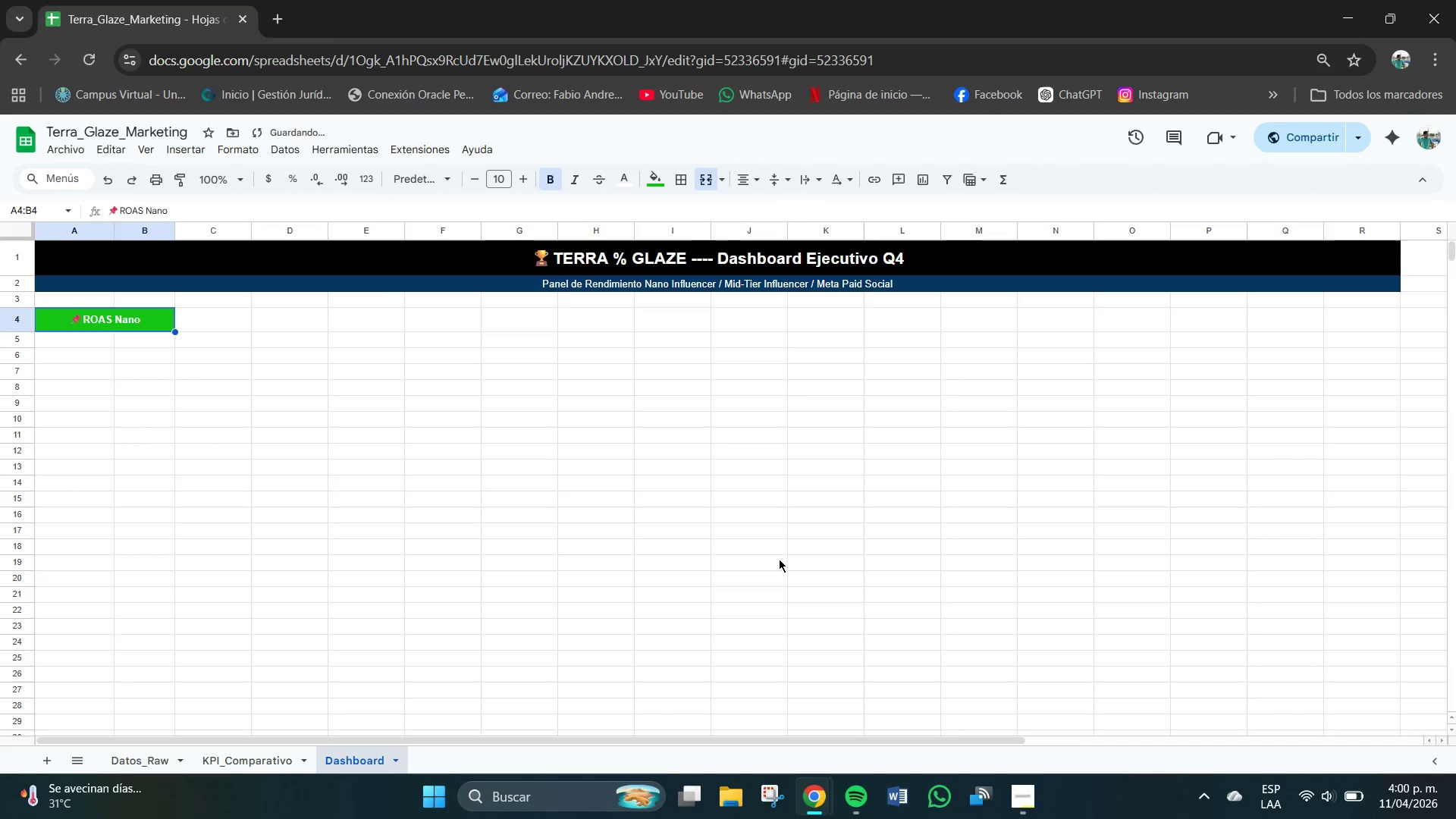 
left_click([156, 375])
 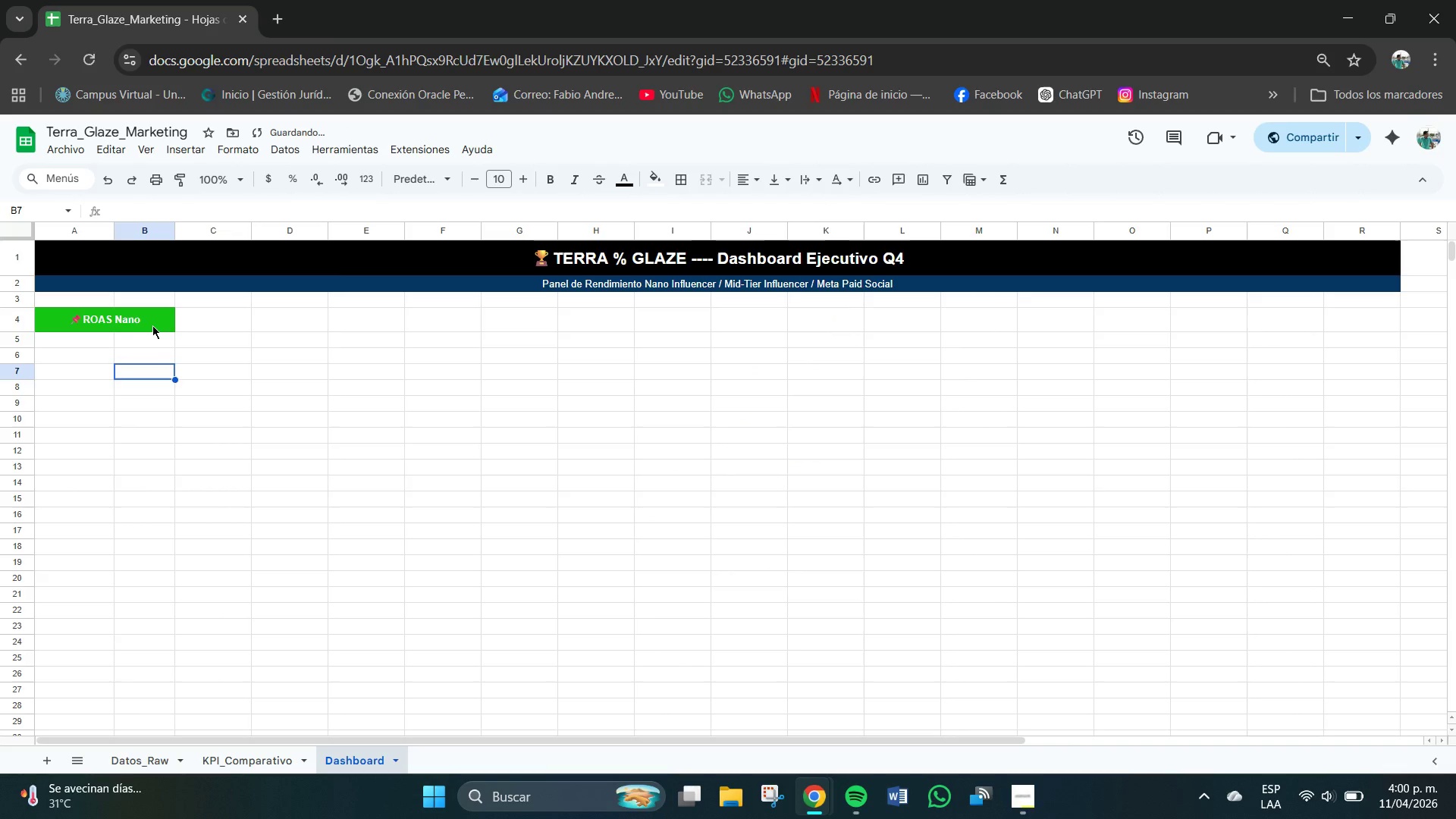 
left_click([153, 325])
 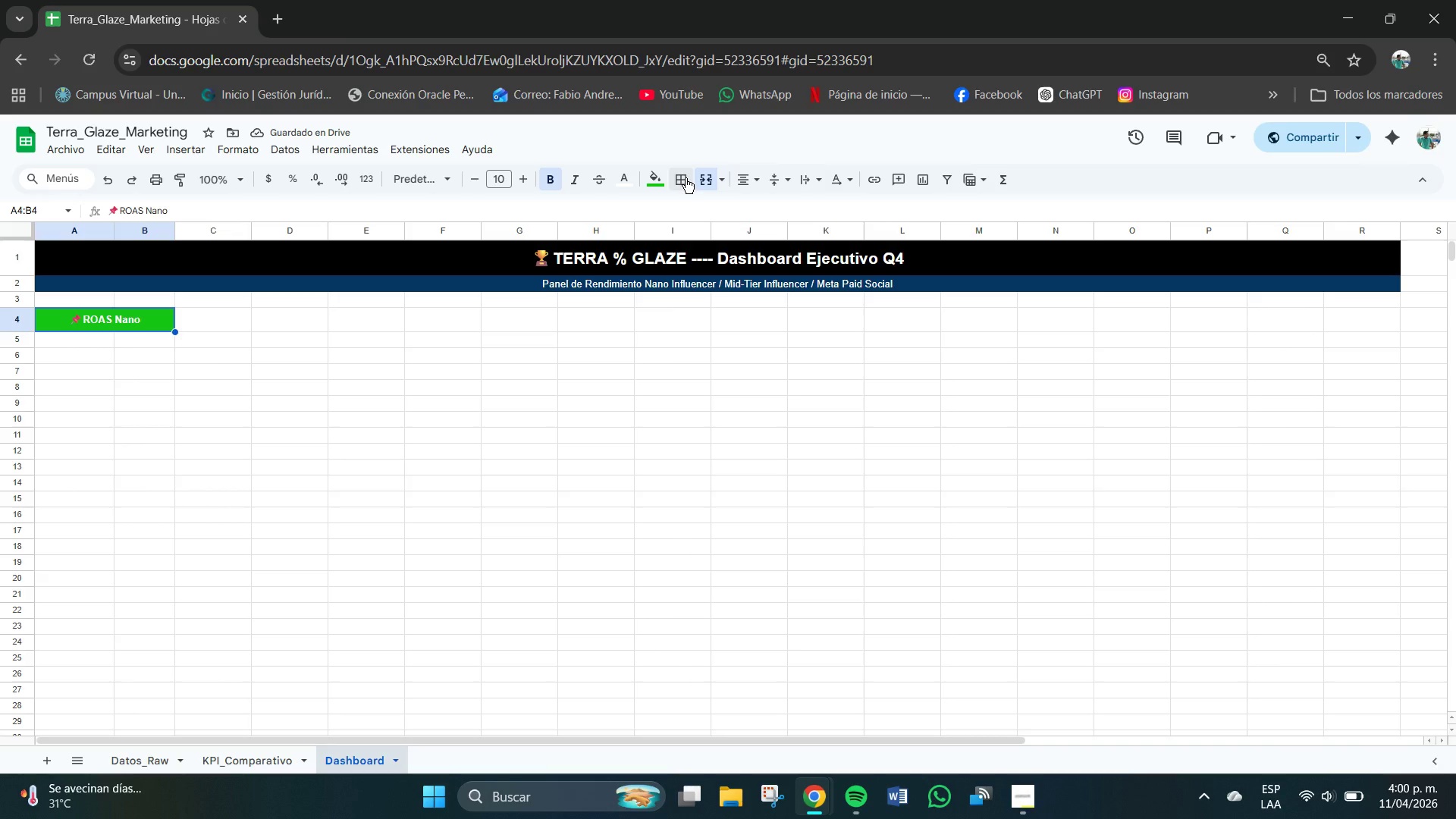 
left_click([658, 179])
 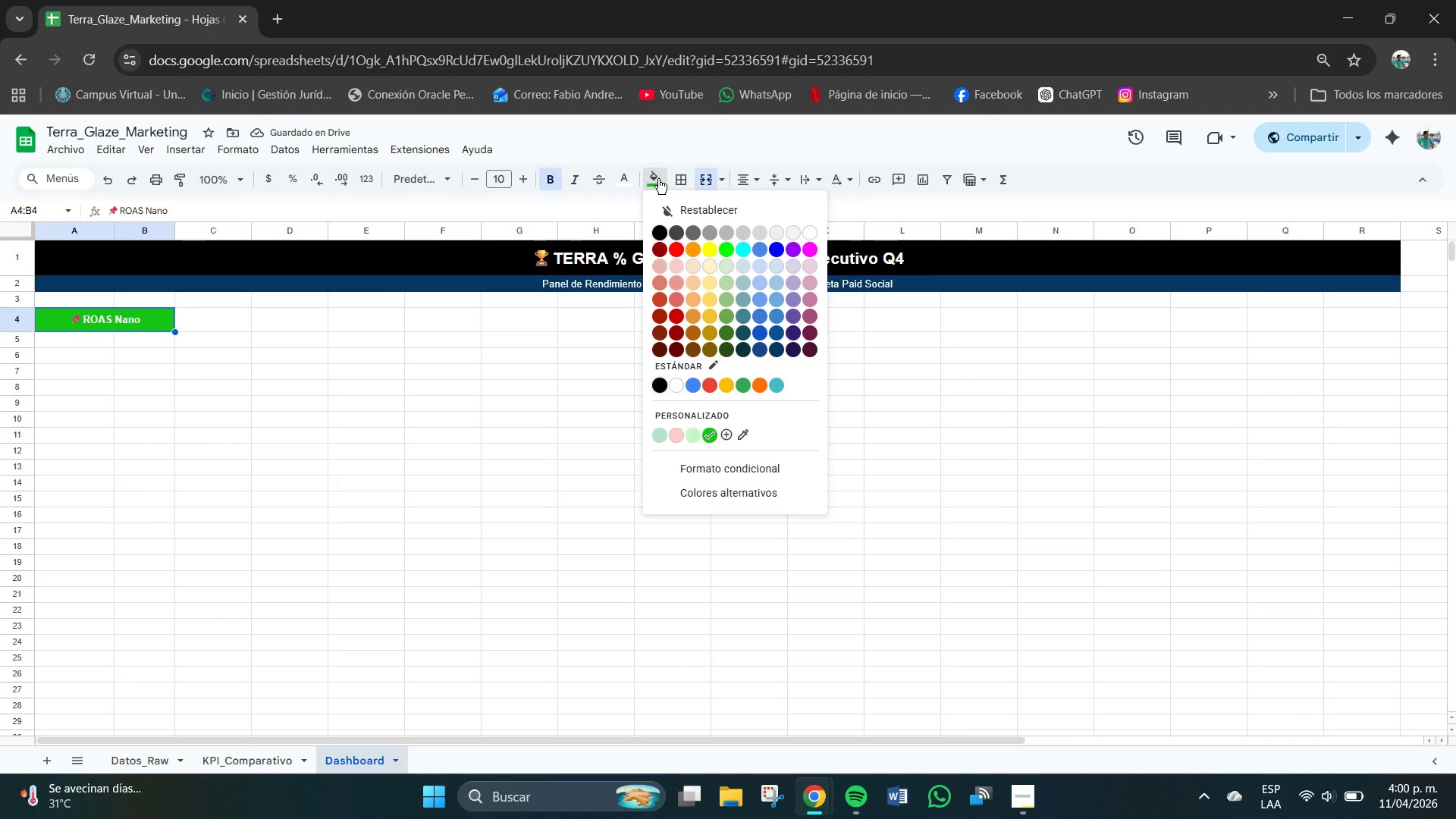 
left_click([658, 179])
 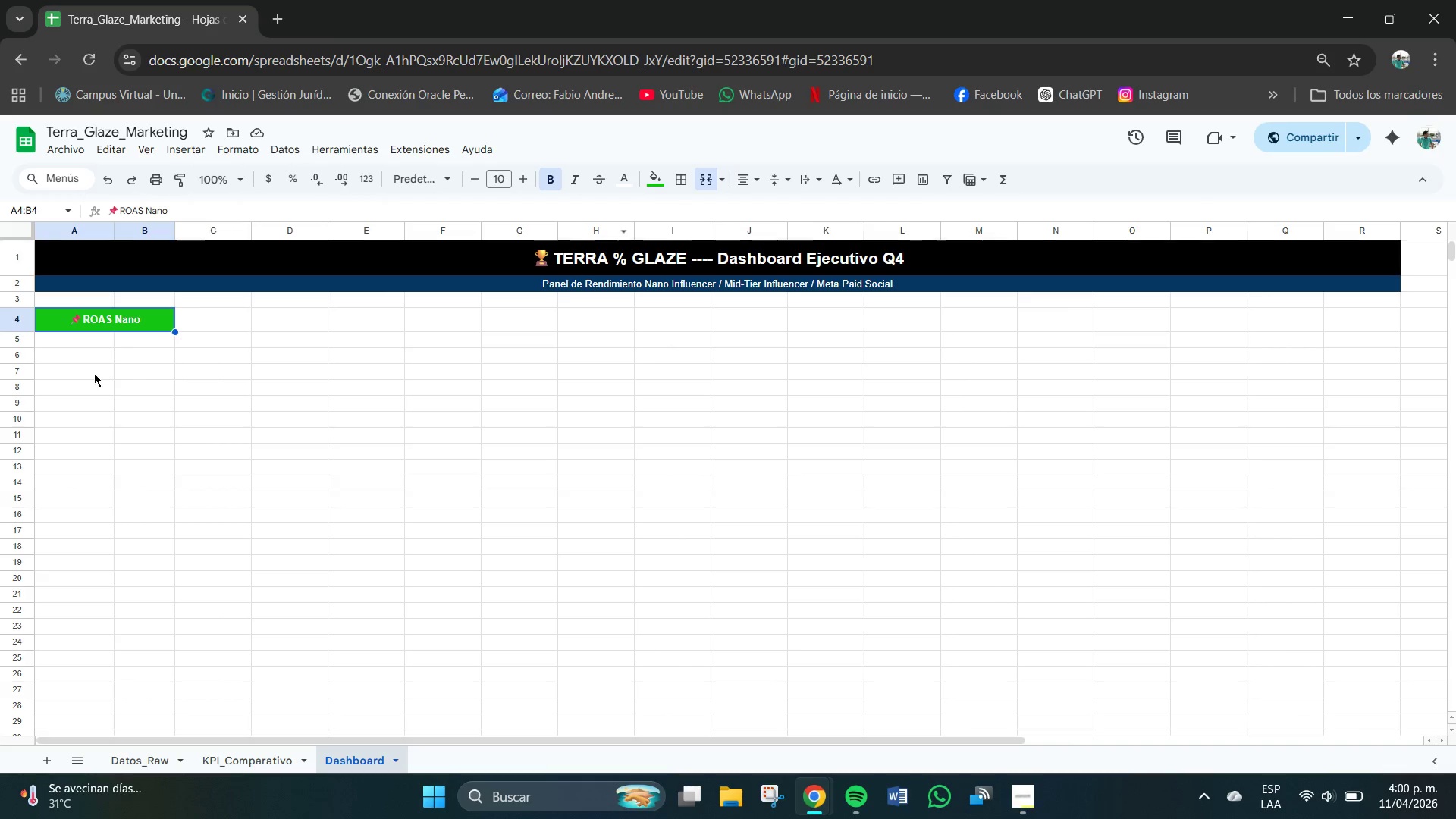 
left_click([99, 373])
 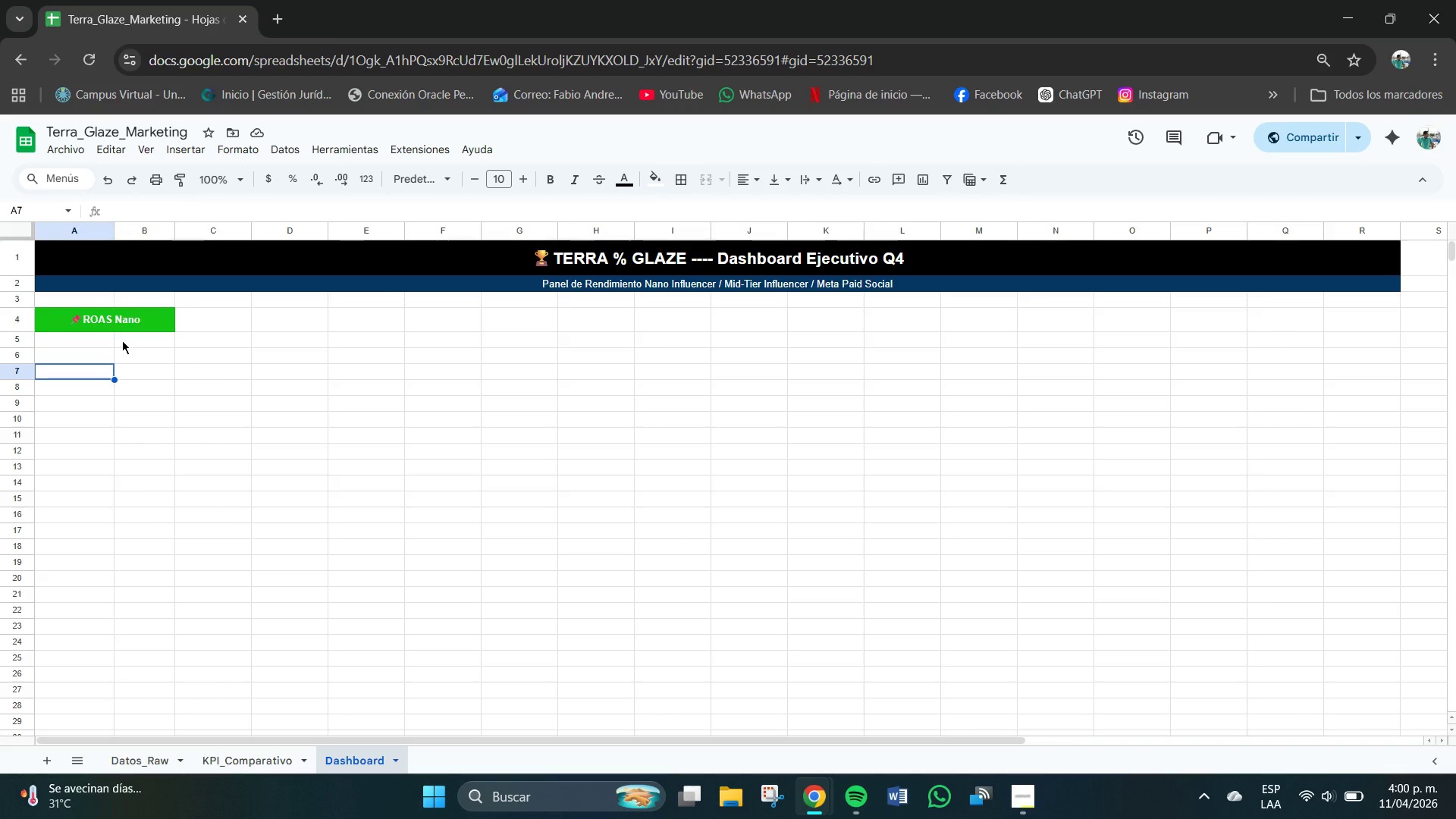 
left_click([93, 340])
 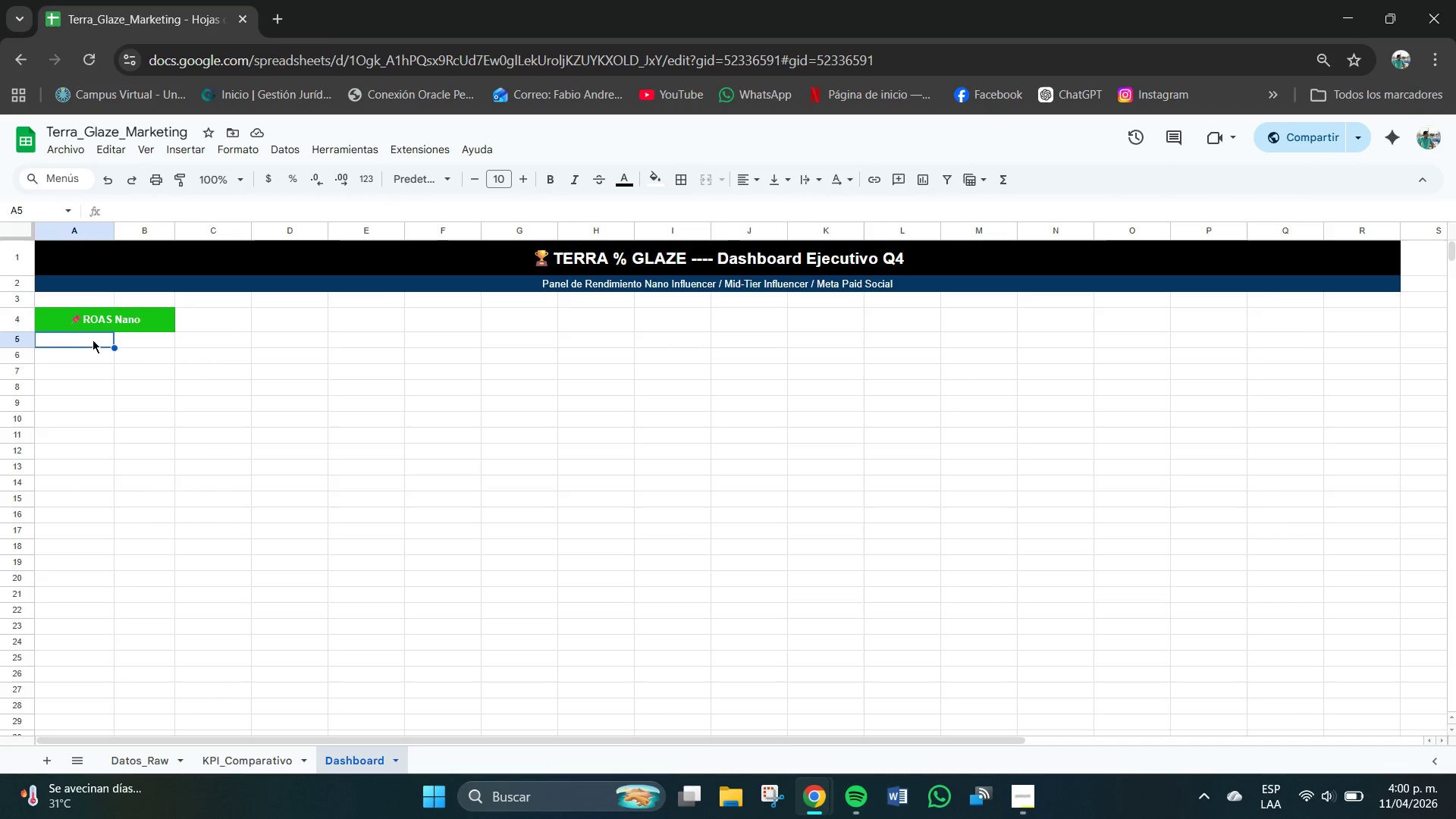 
left_click_drag(start_coordinate=[104, 336], to_coordinate=[170, 347])
 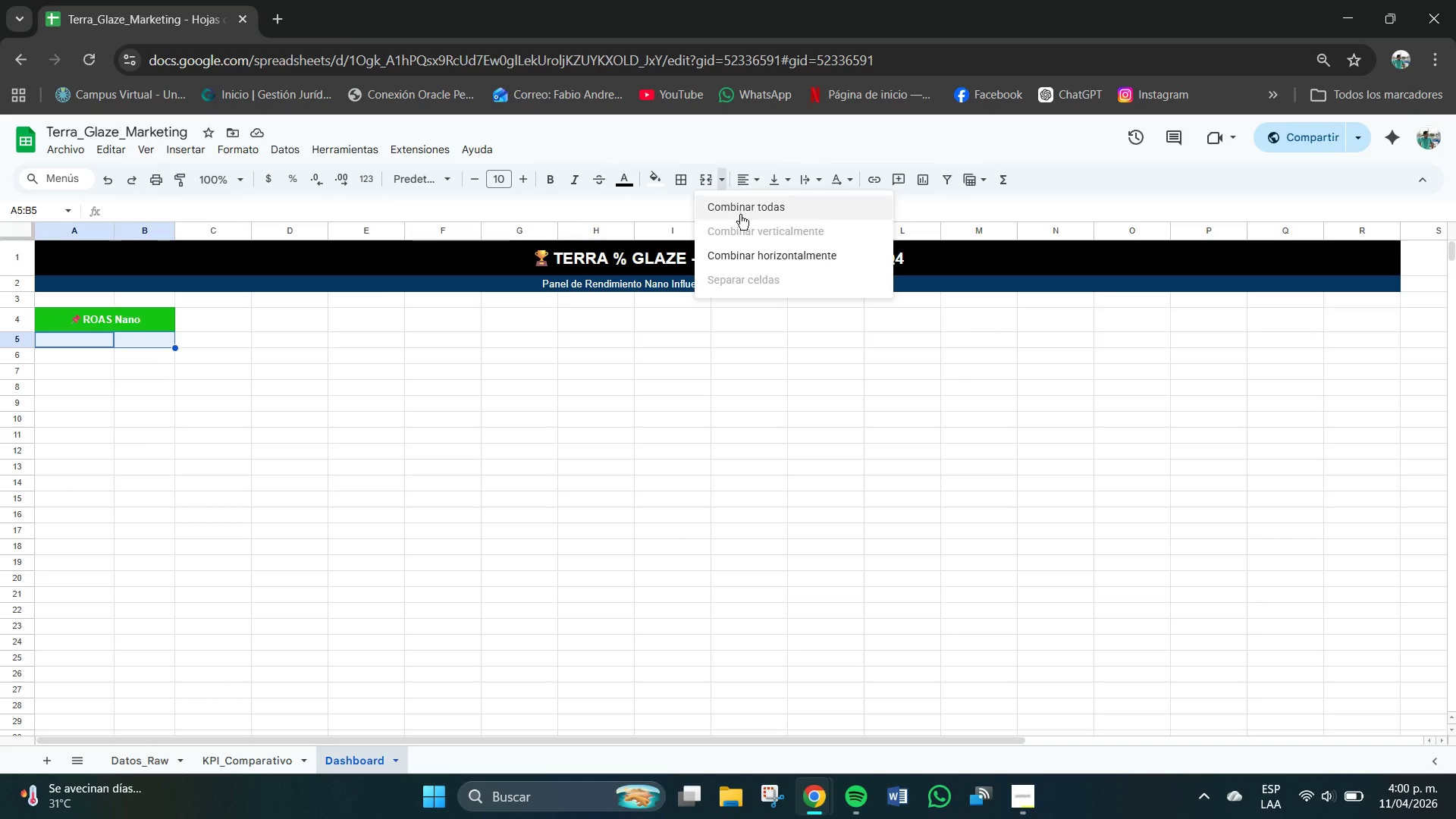 
left_click([748, 215])
 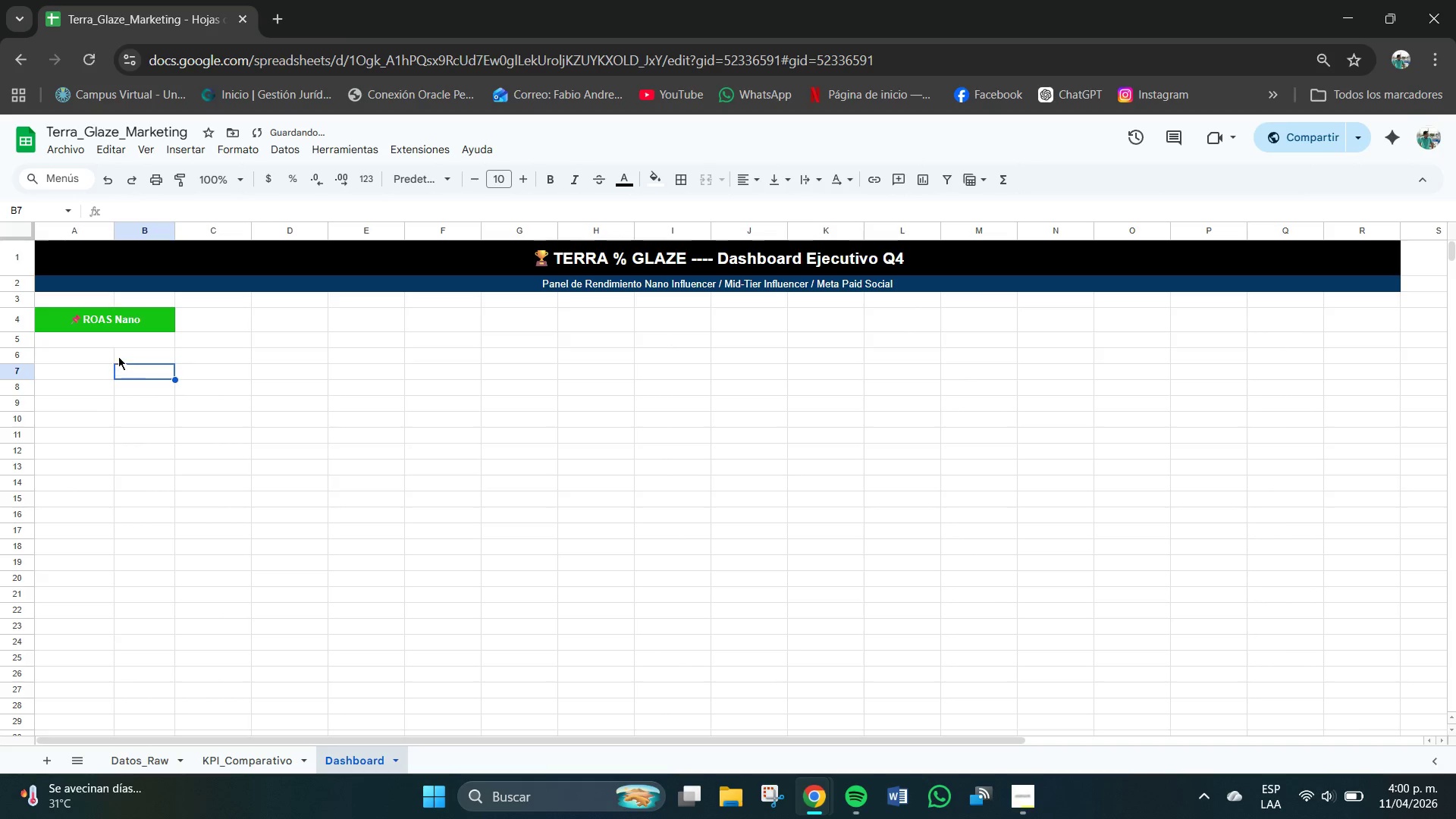 
double_click([118, 347])
 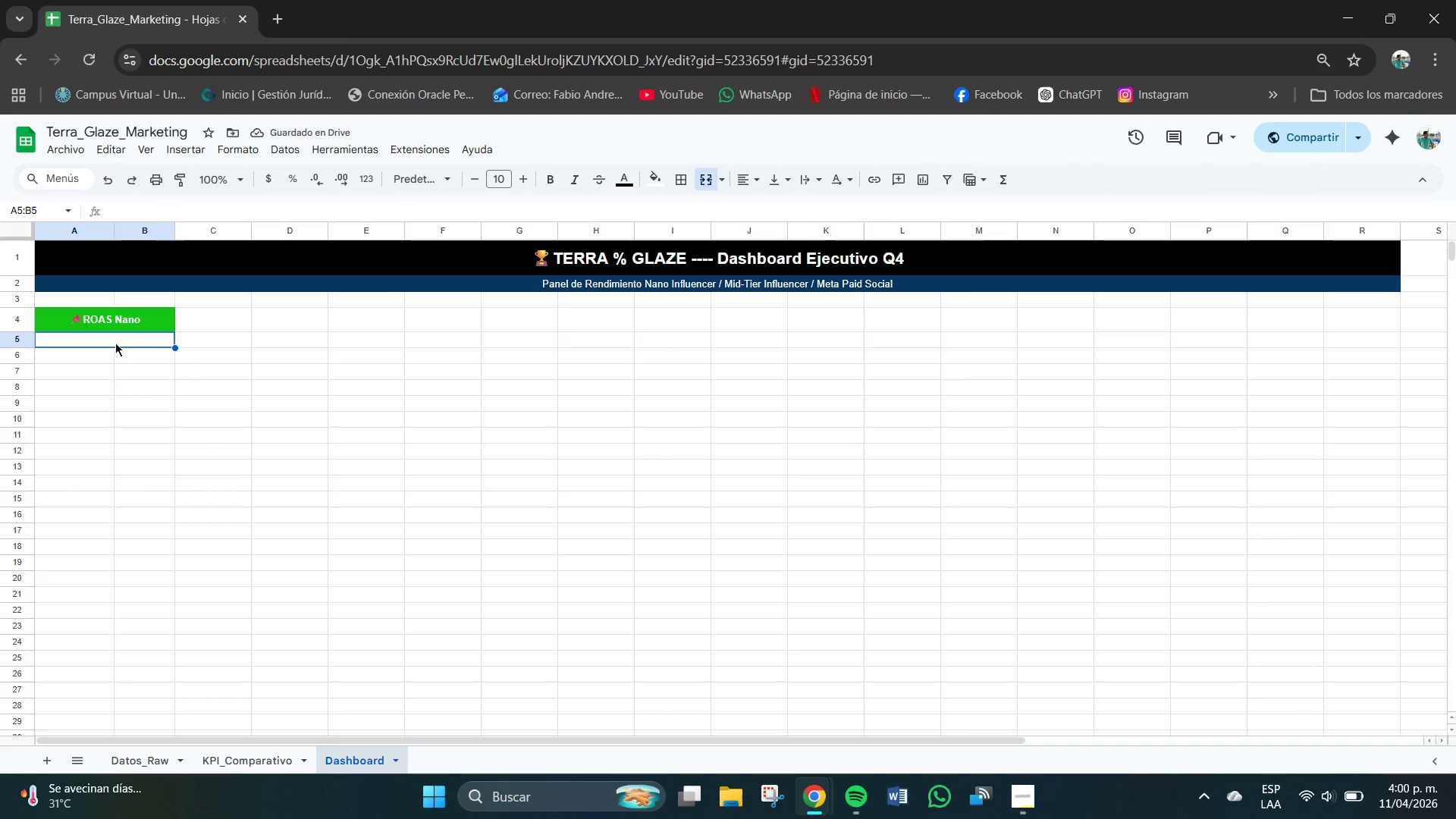 
type(Si)
key(Backspace)
key(Backspace)
type()SI,ERROR*)
 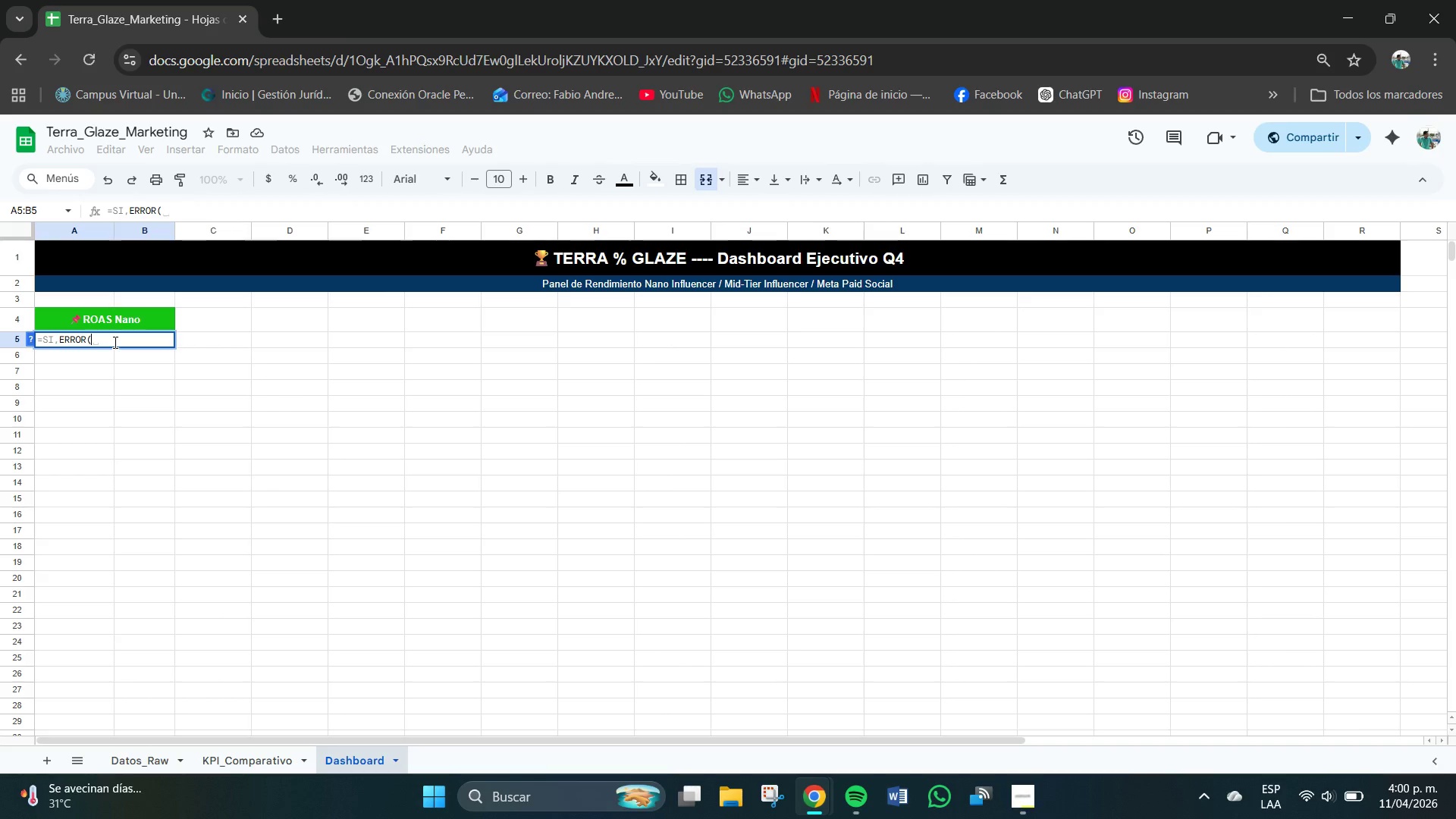 
type([KIP_)
 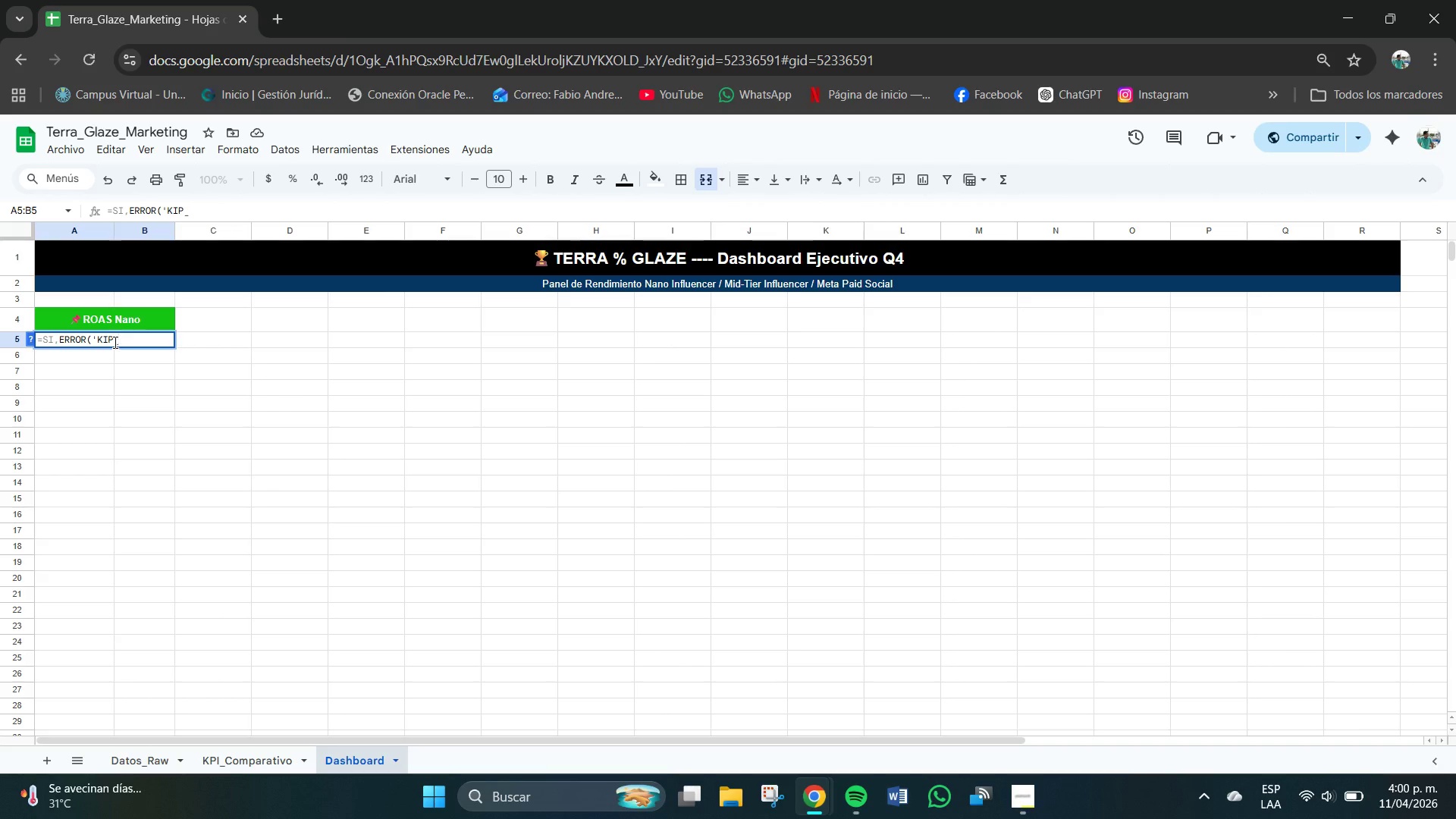 
type(Comparativo[!D30)
 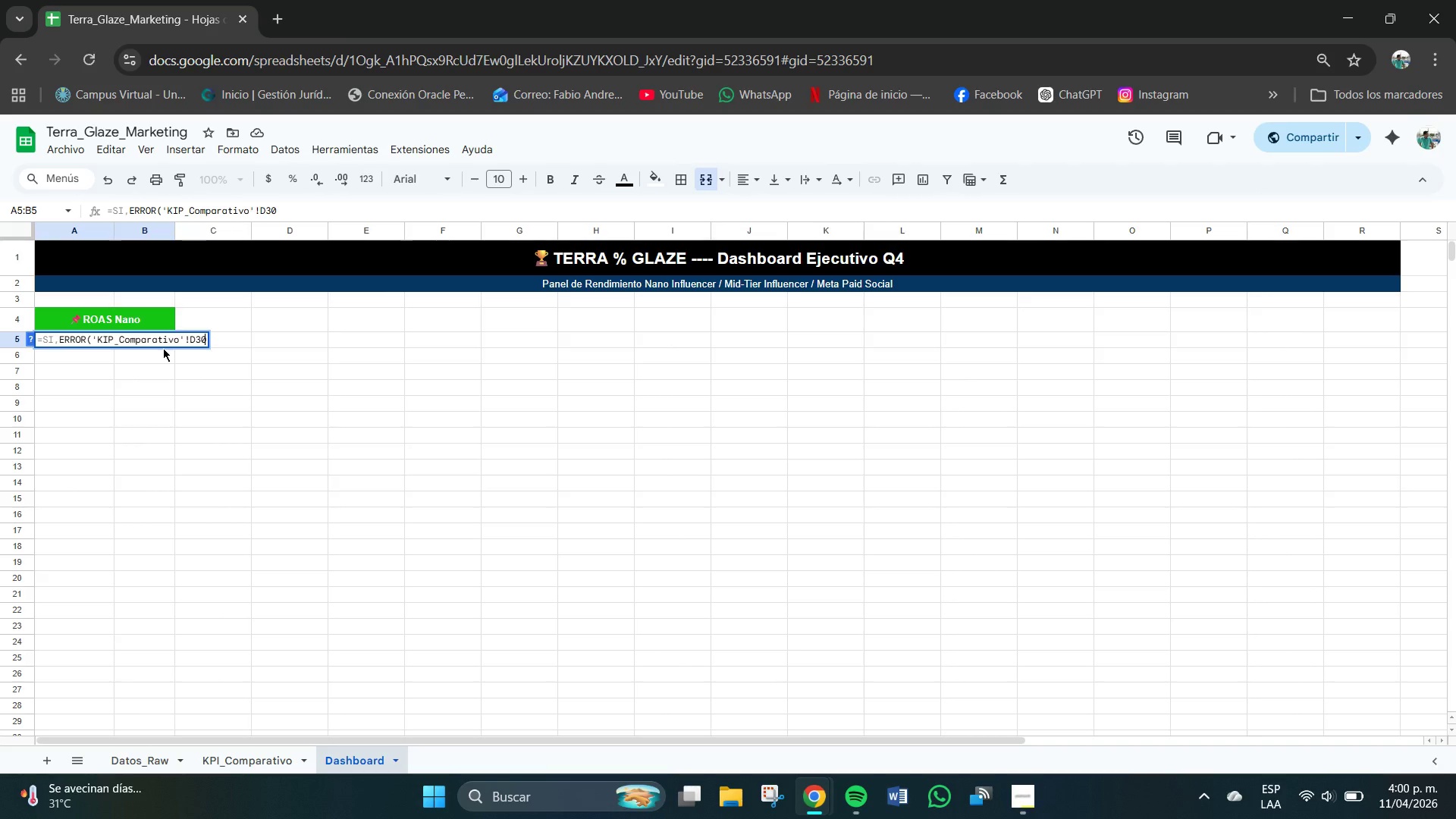 
key(Shift+7)
 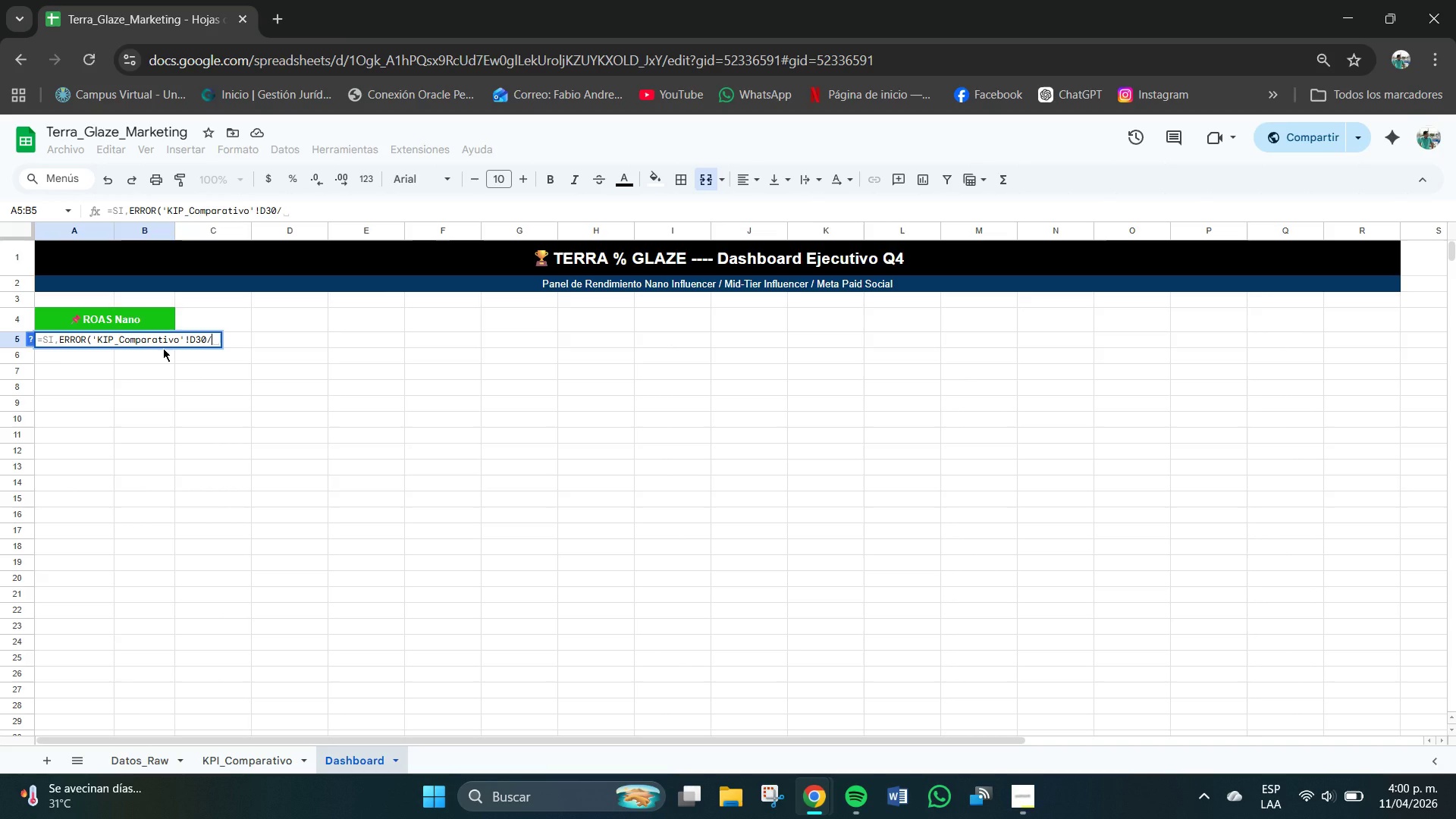 
type([KIP)
 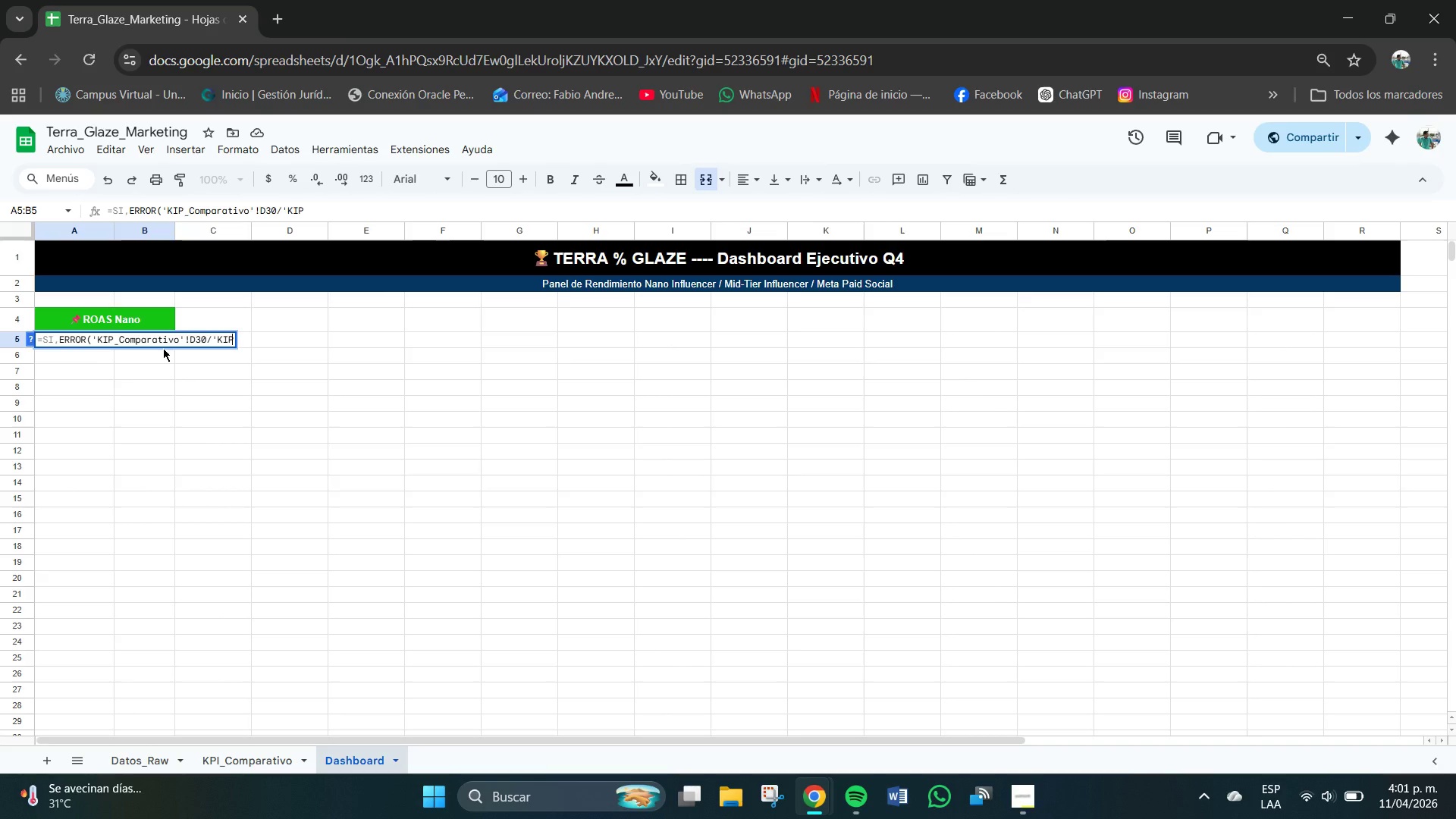 
key(Backspace)
key(Backspace)
type(PI)
 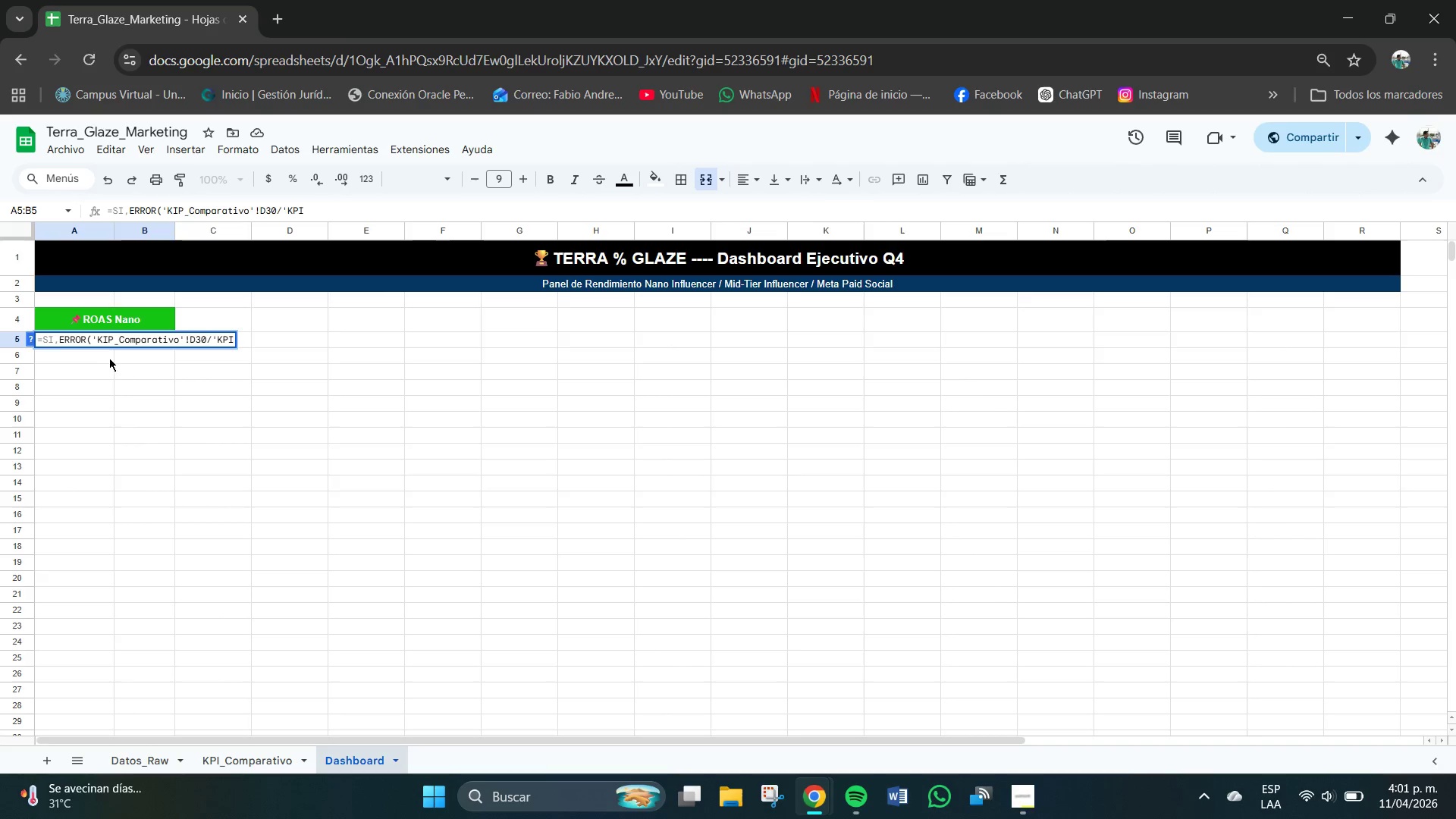 
key(Backspace)
 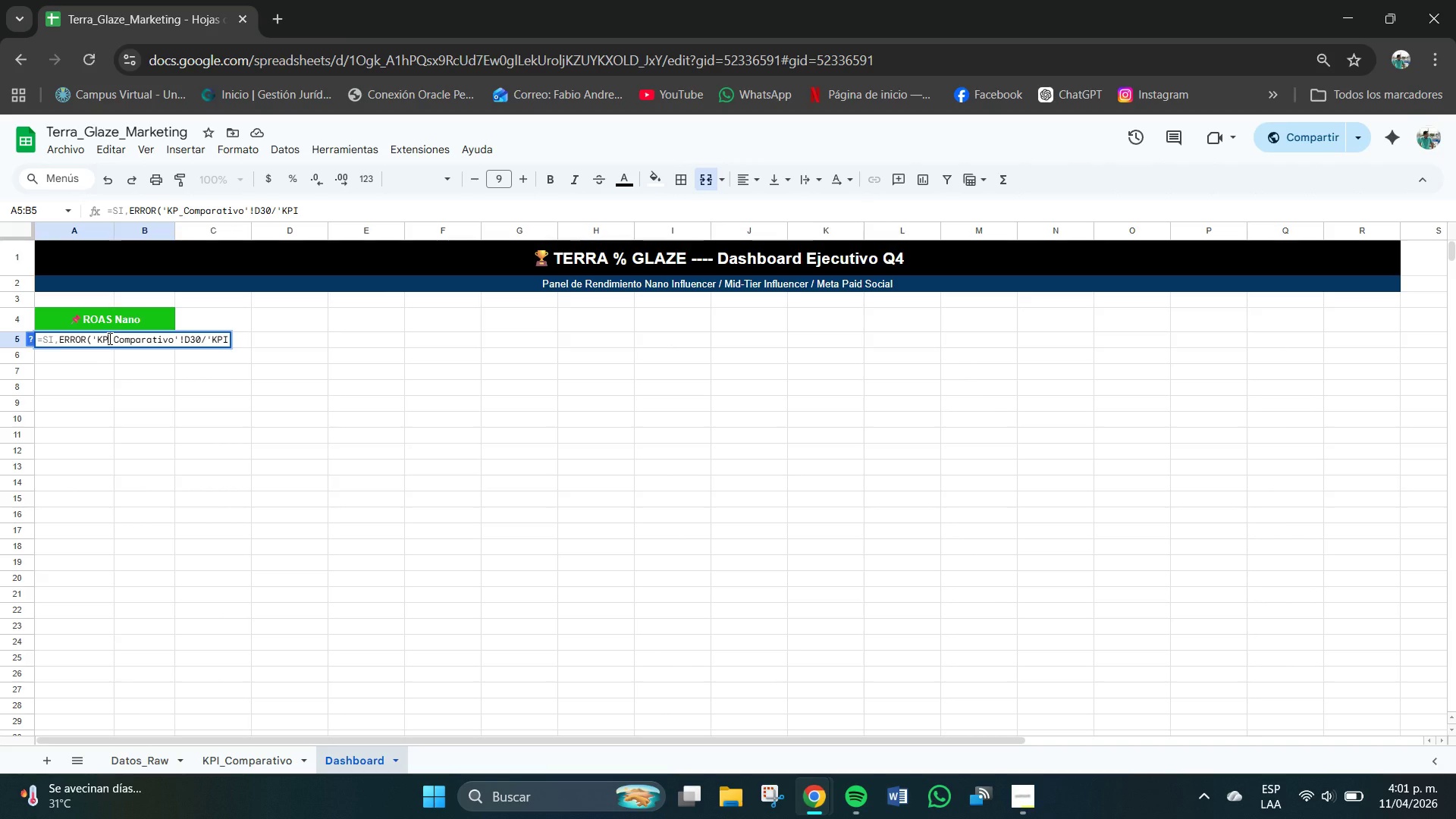 
key(I)
 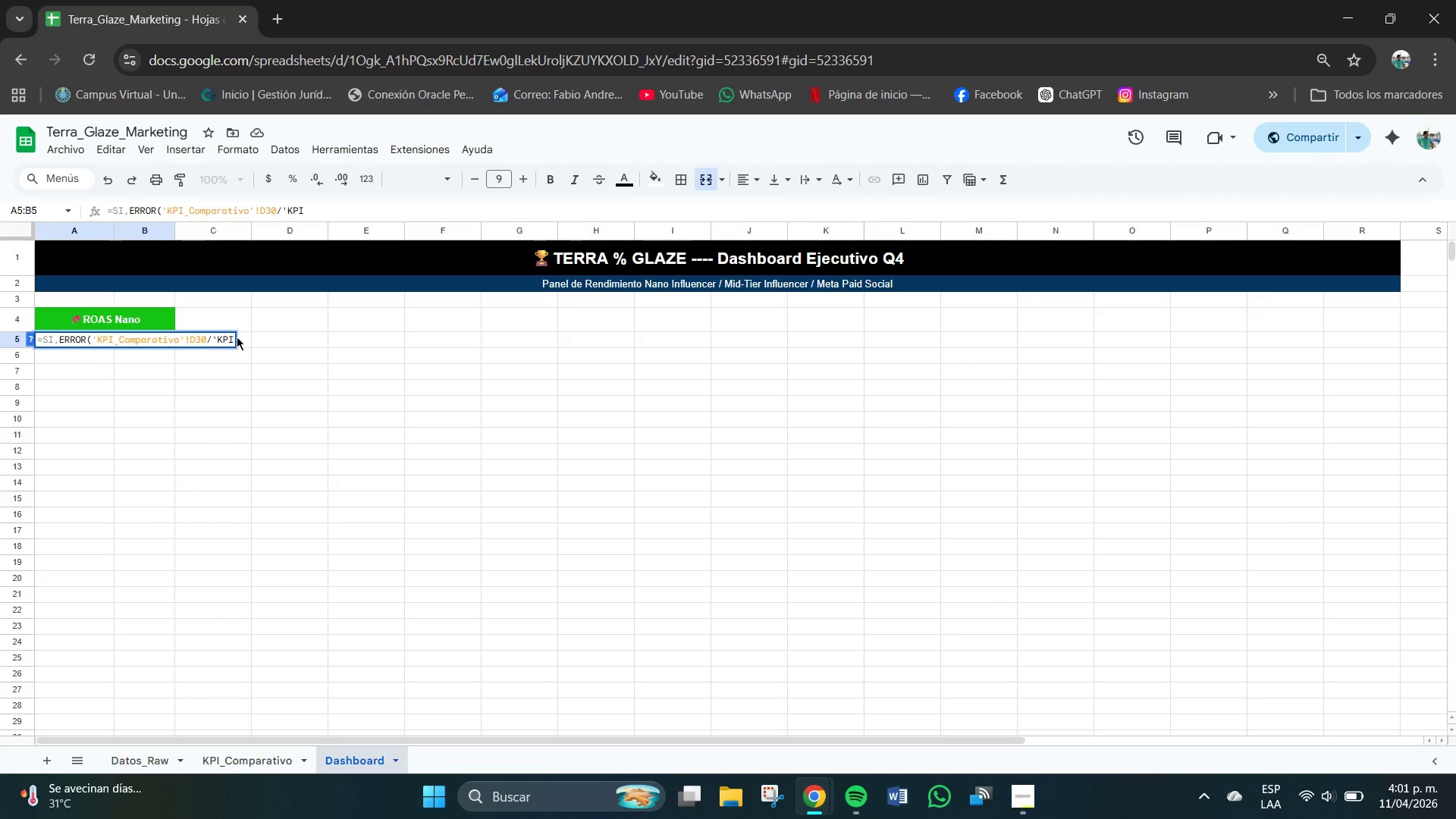 
left_click([230, 341])
 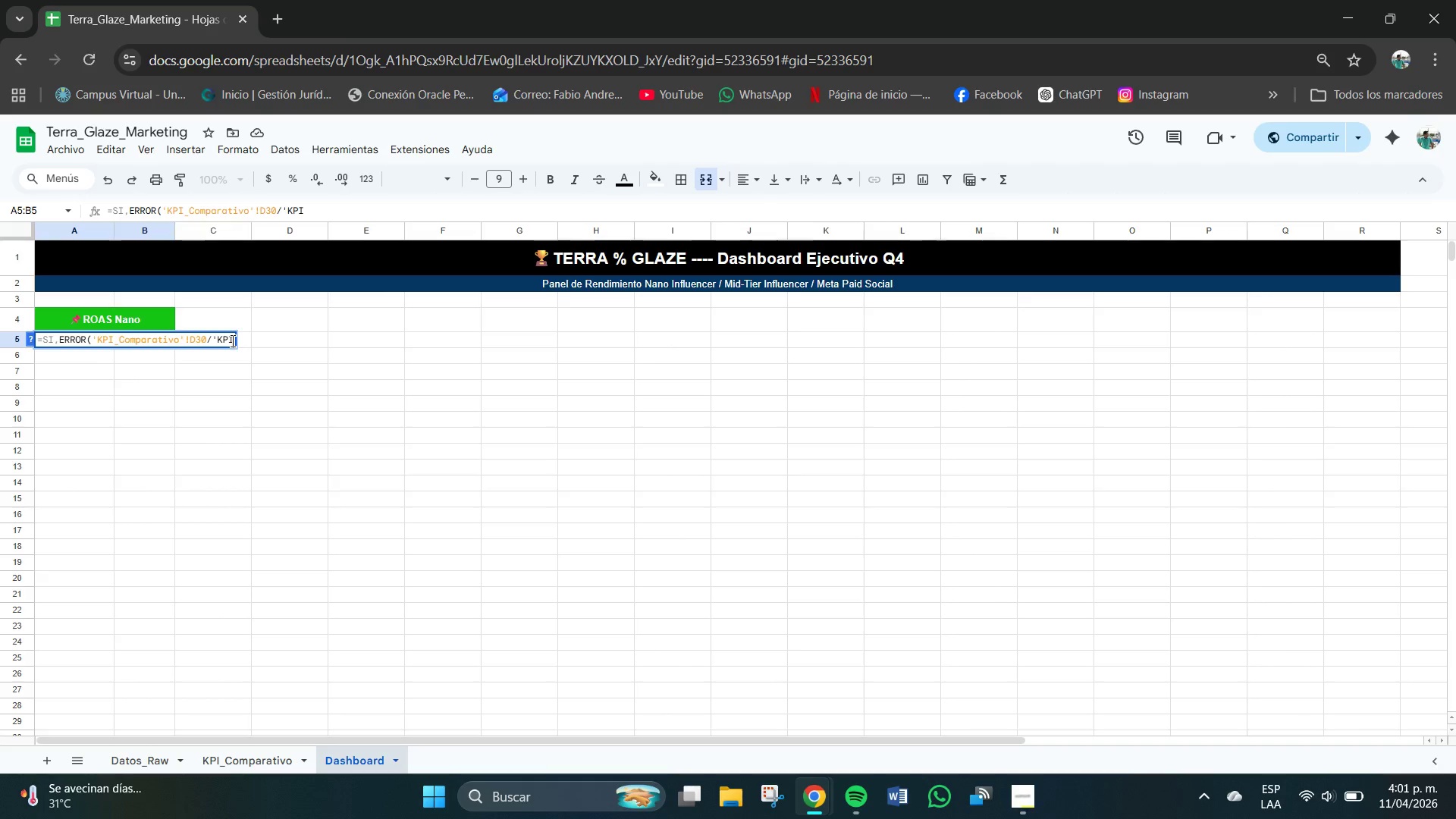 
left_click([237, 341])
 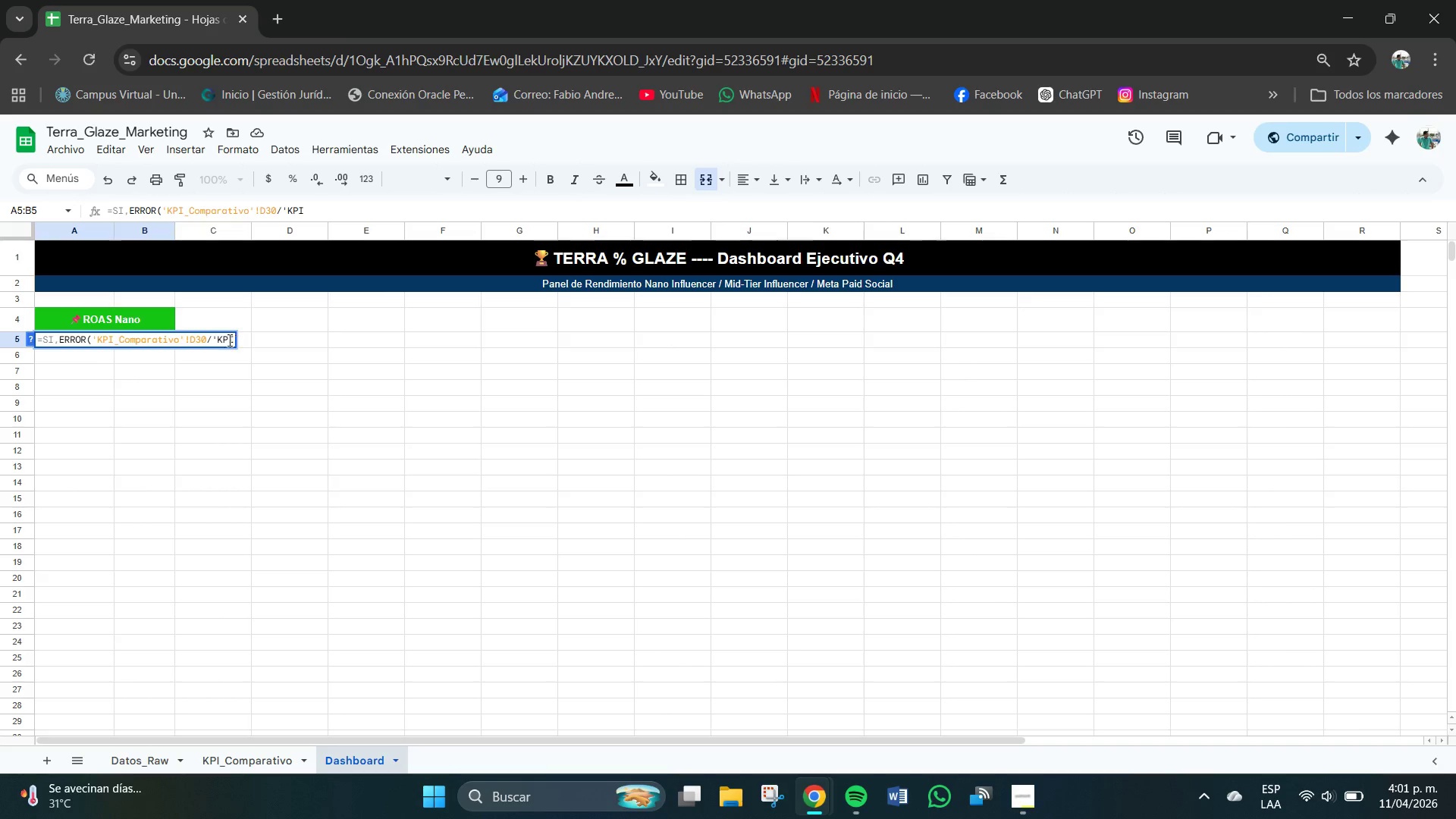 
left_click([228, 339])
 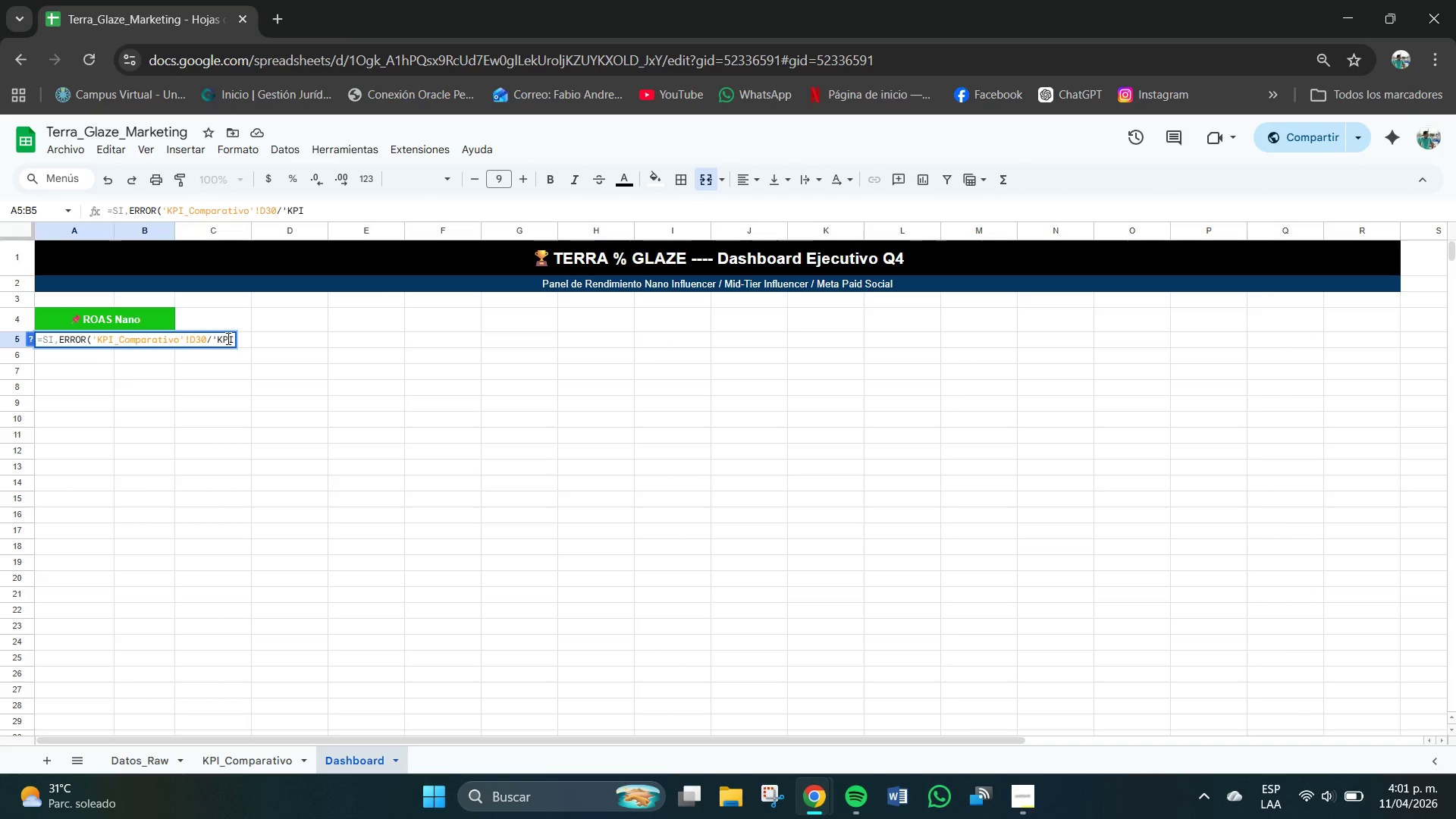 
key(ArrowRight)
 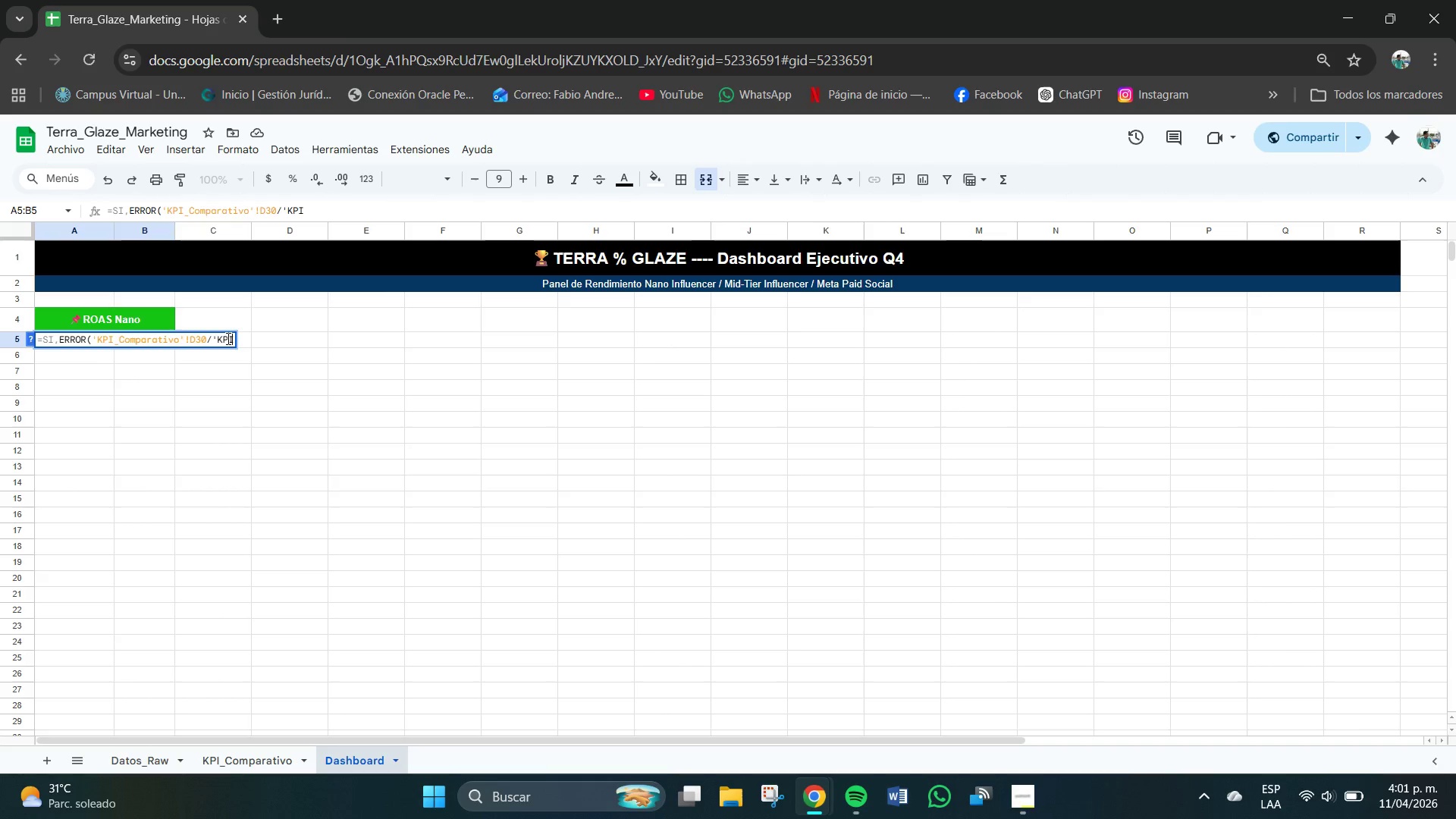 
key(ArrowRight)
 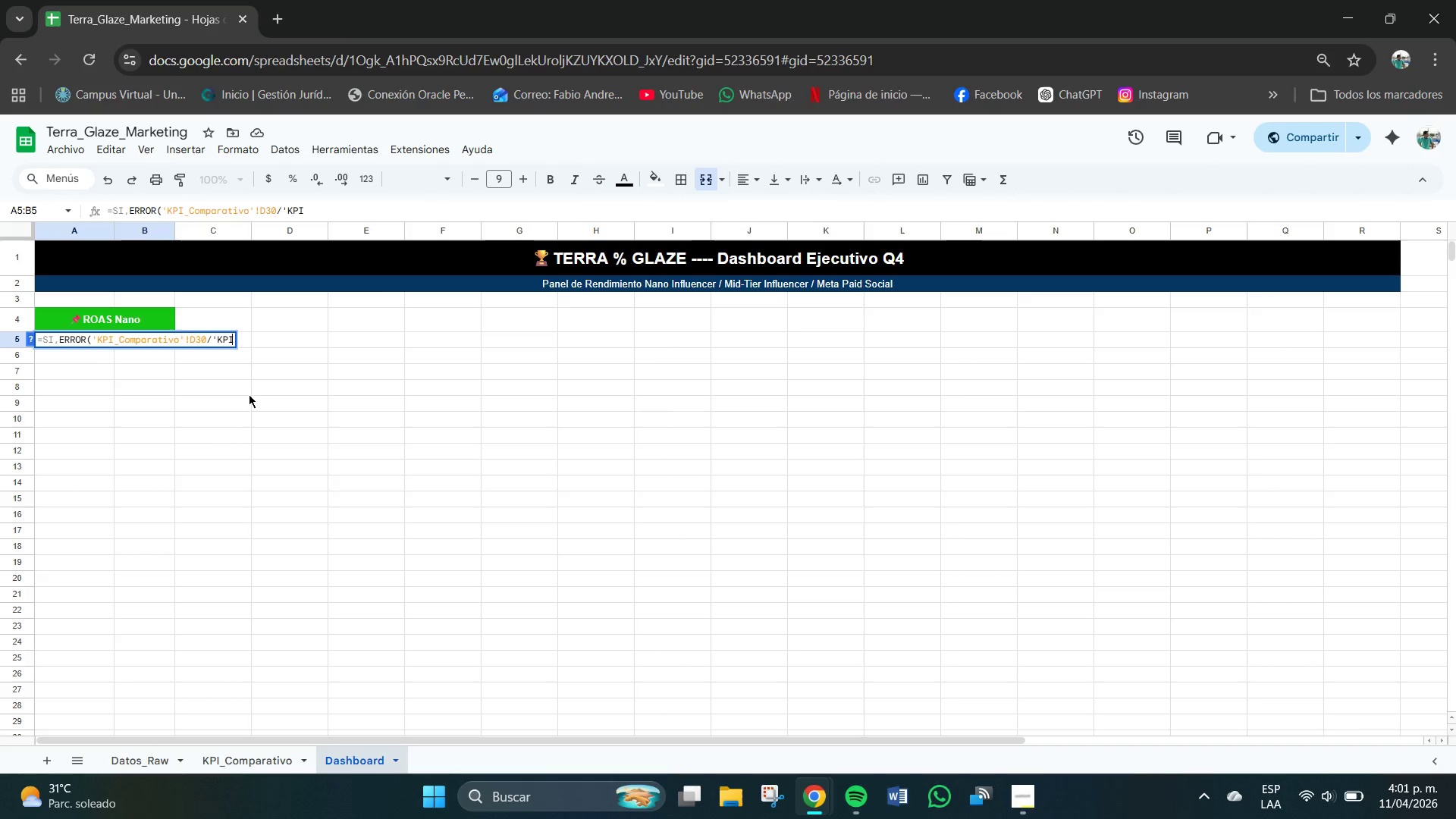 
type(_Comparativo[!B30,0()
 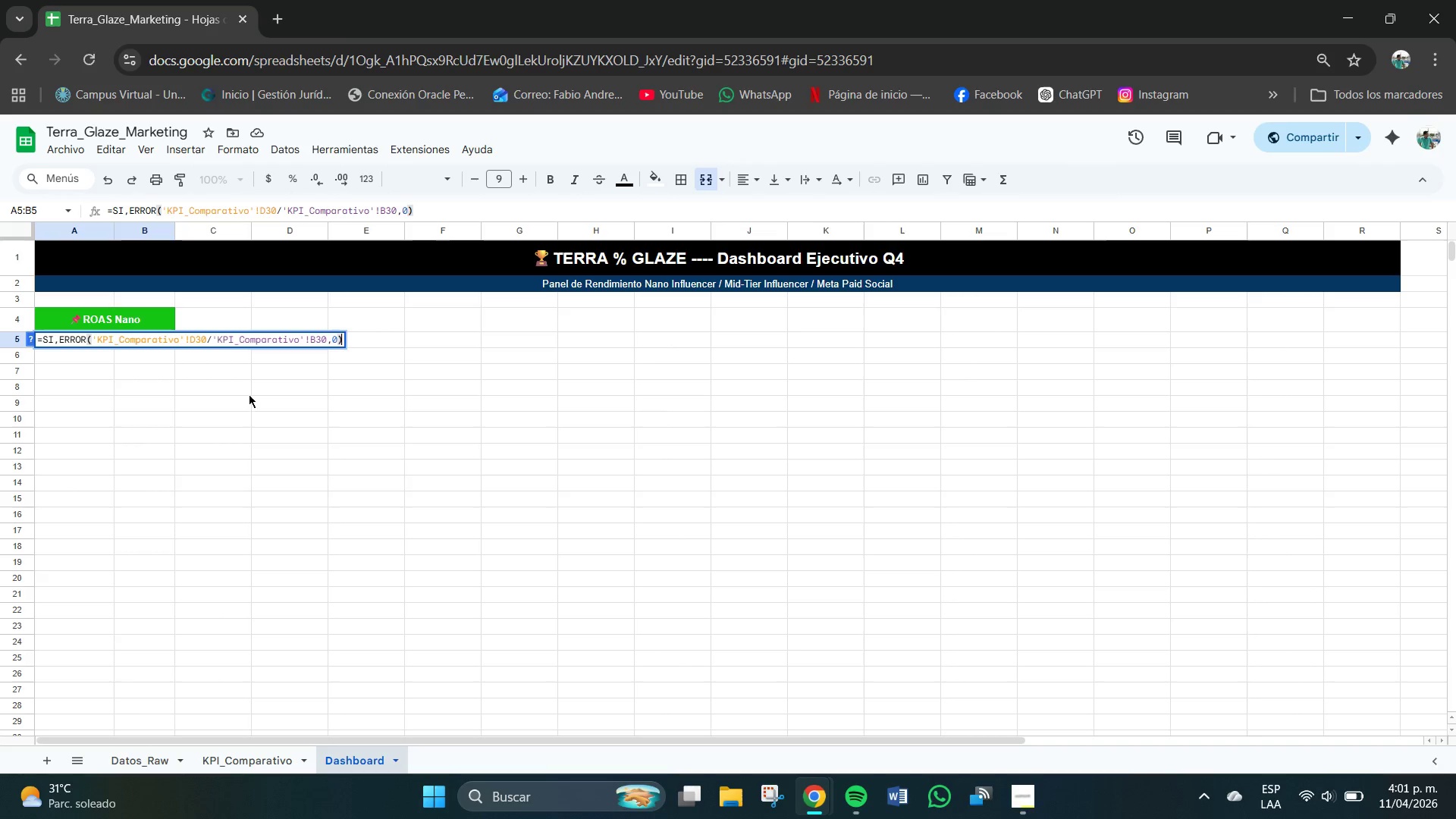 
wait(9.67)
 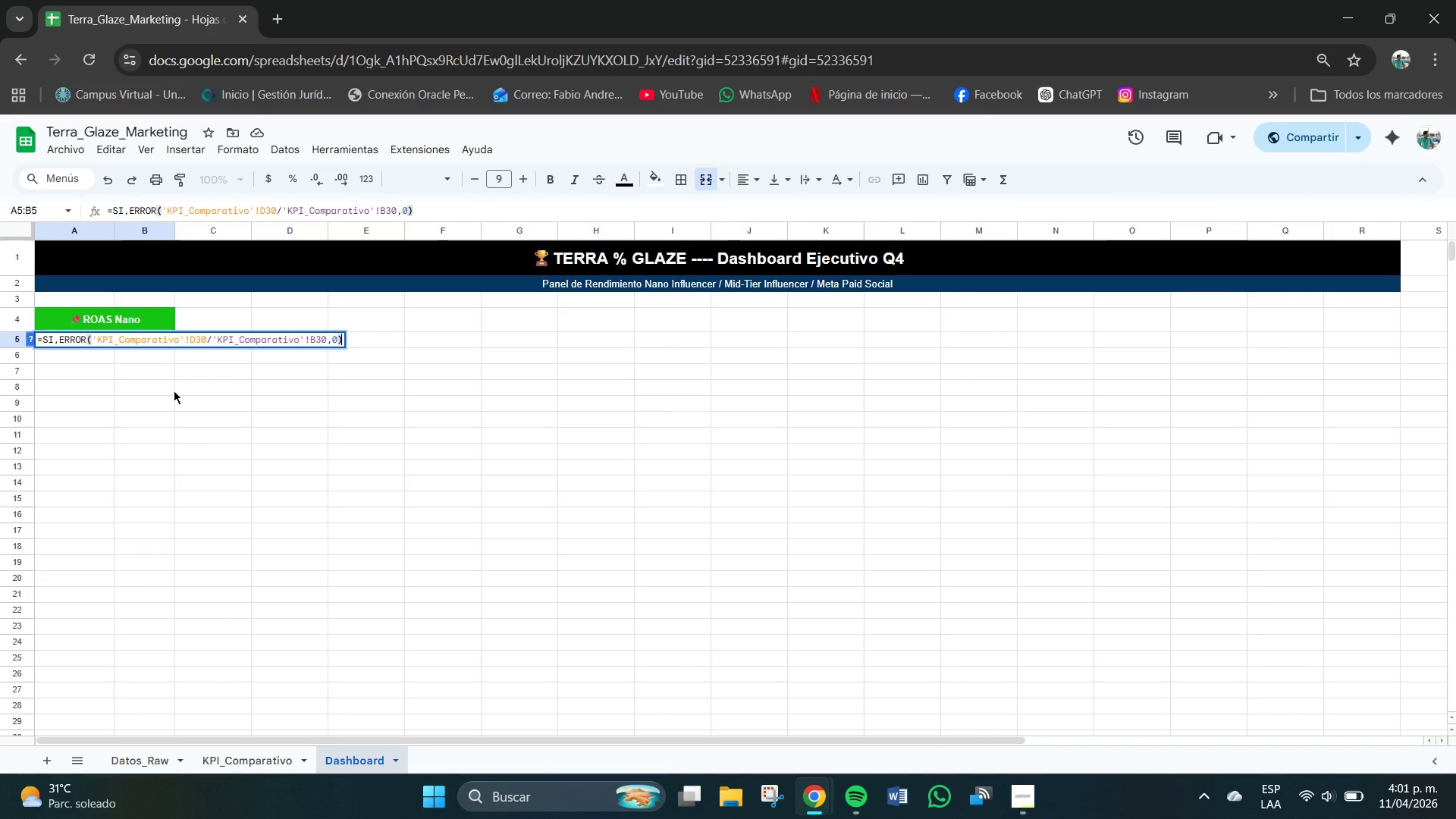 
key(Enter)
 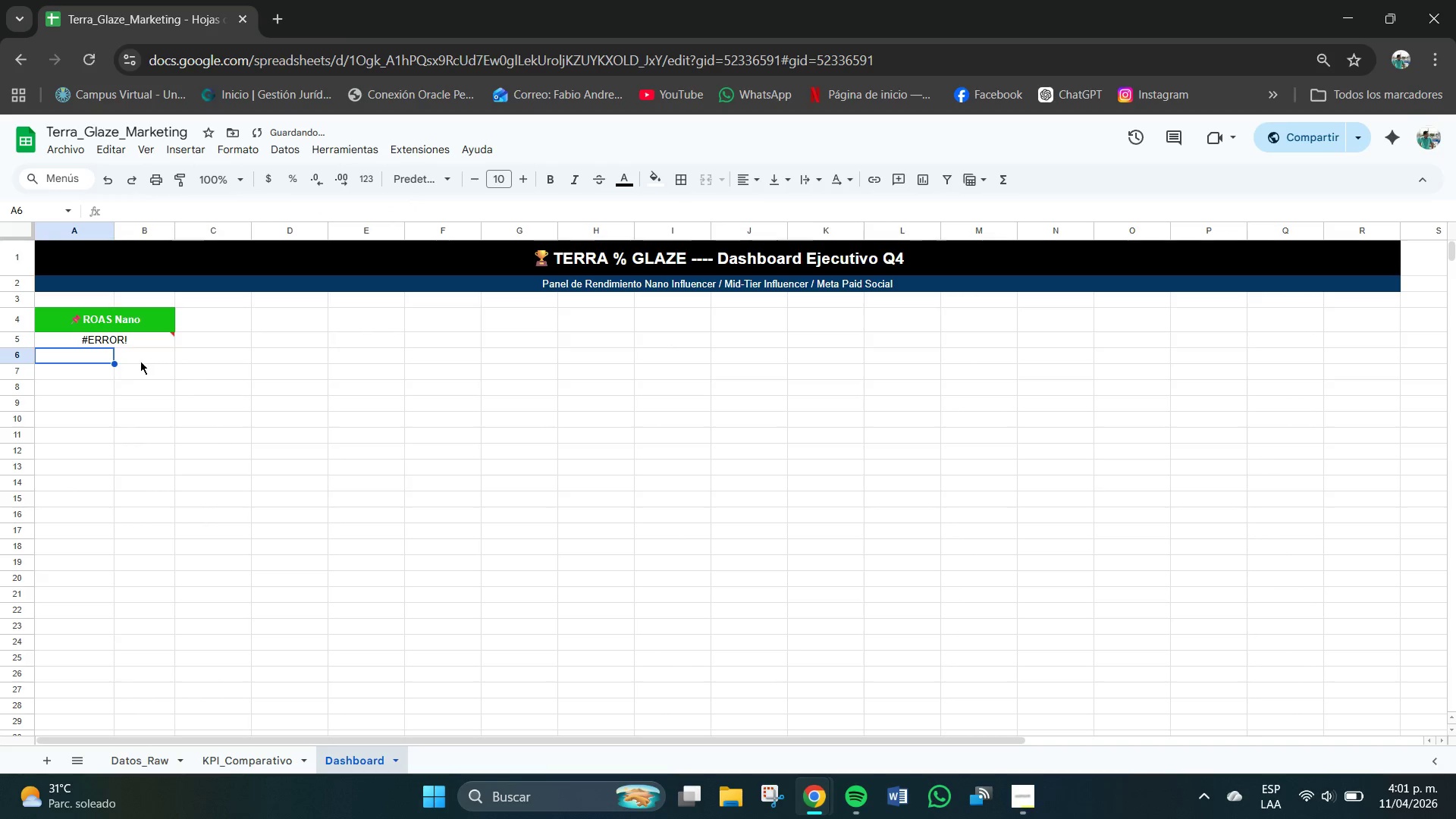 
left_click([108, 340])
 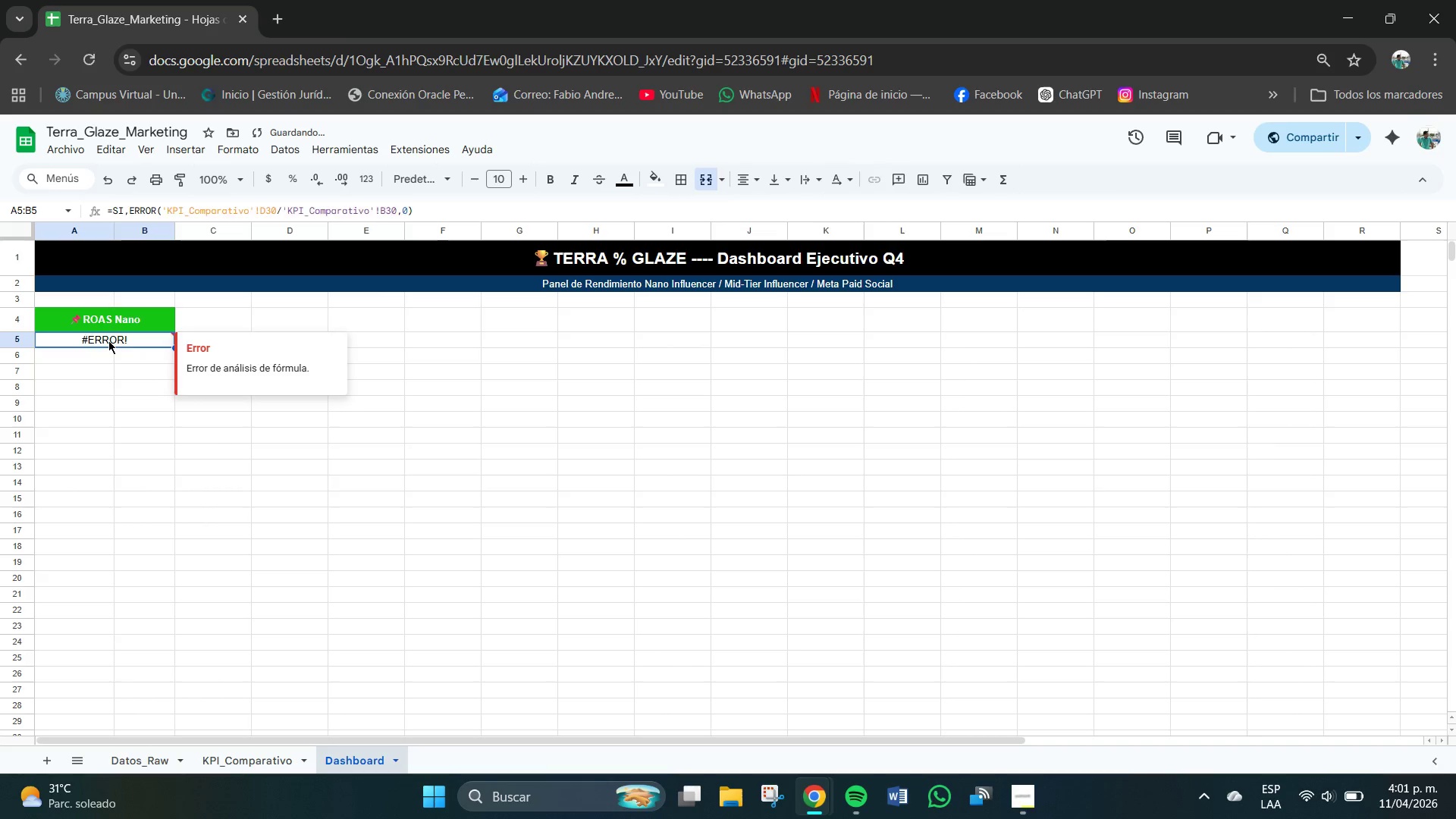 
key(Backspace)
 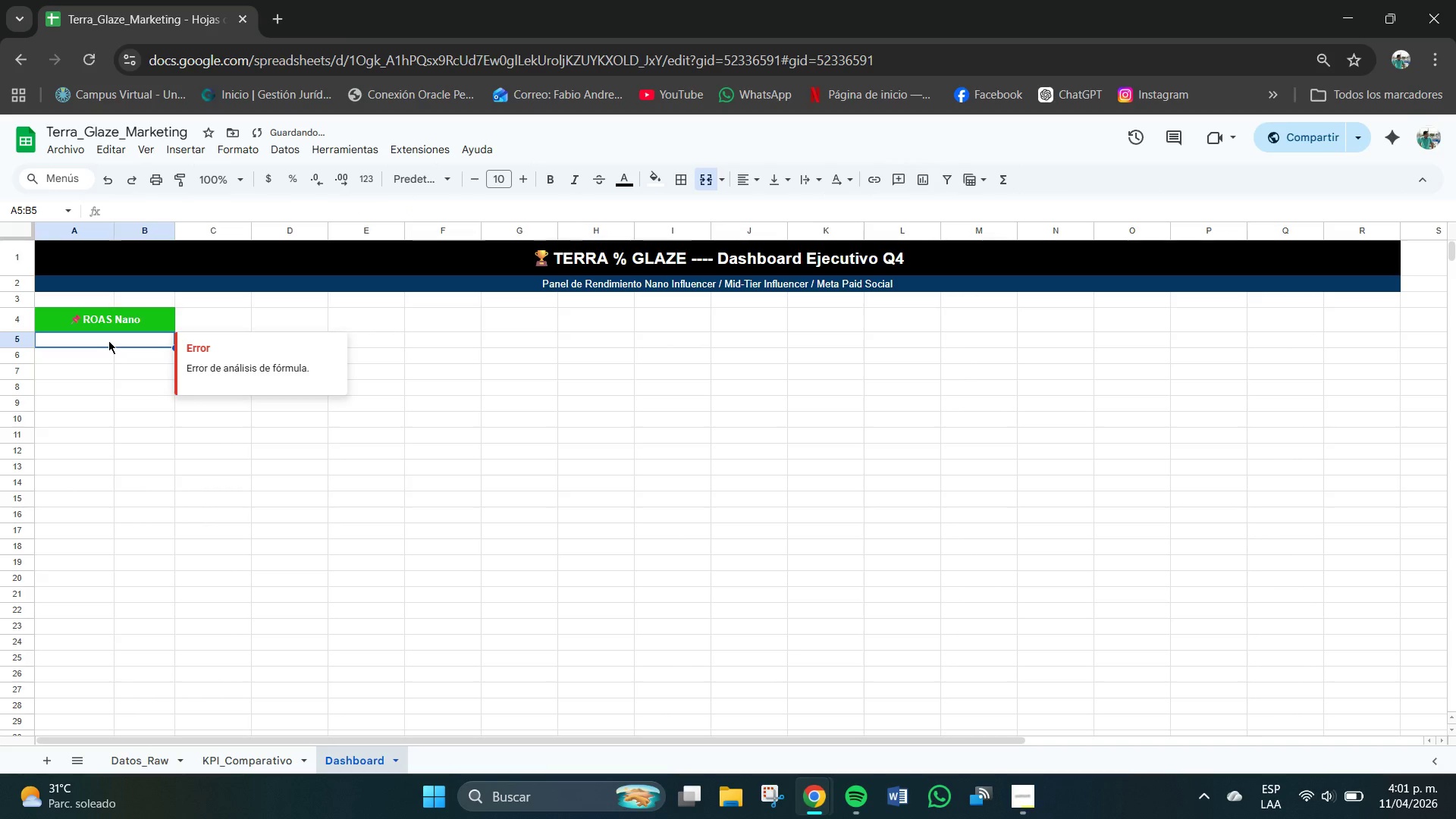 
double_click([108, 340])
 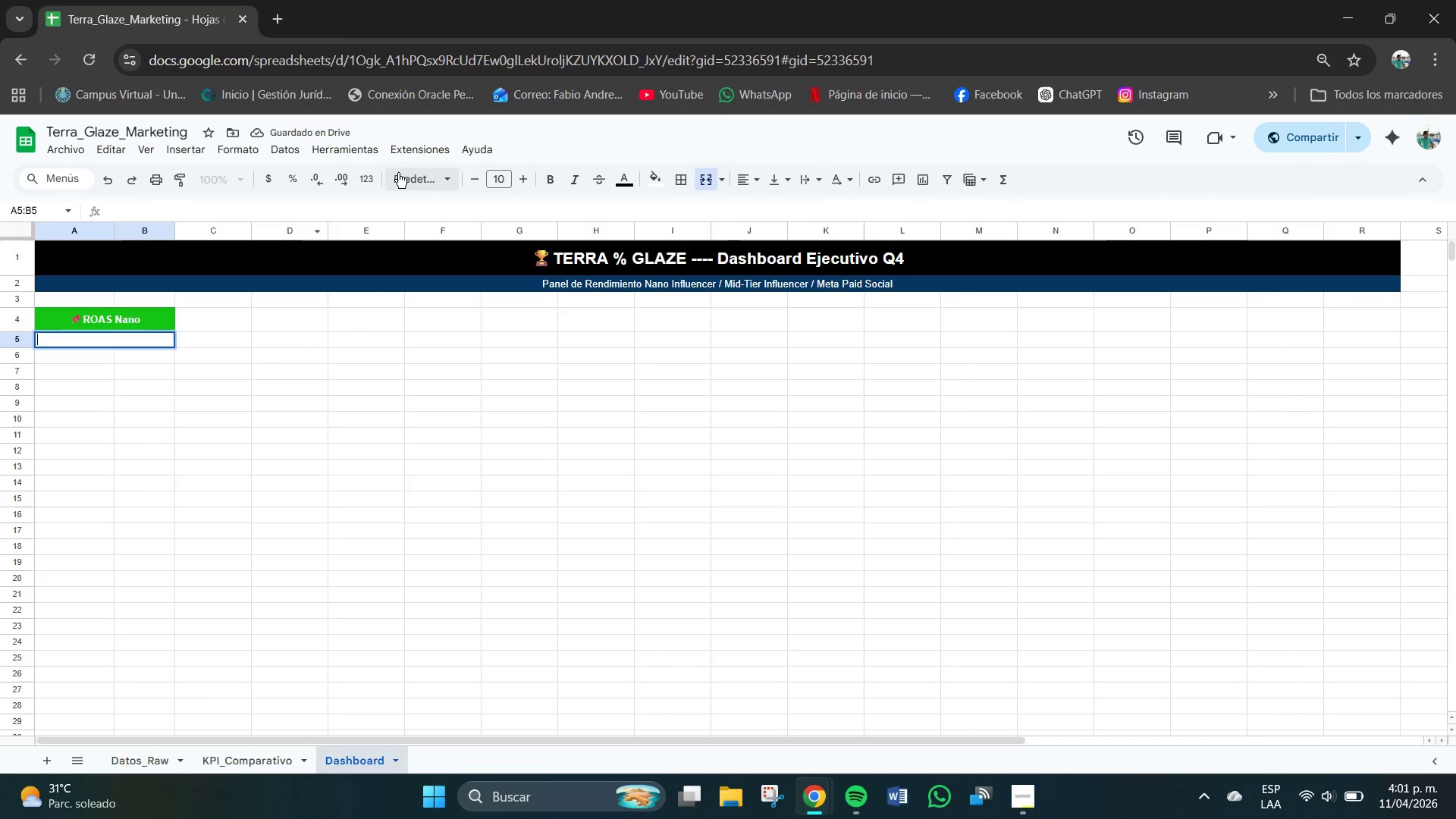 
left_click([366, 182])
 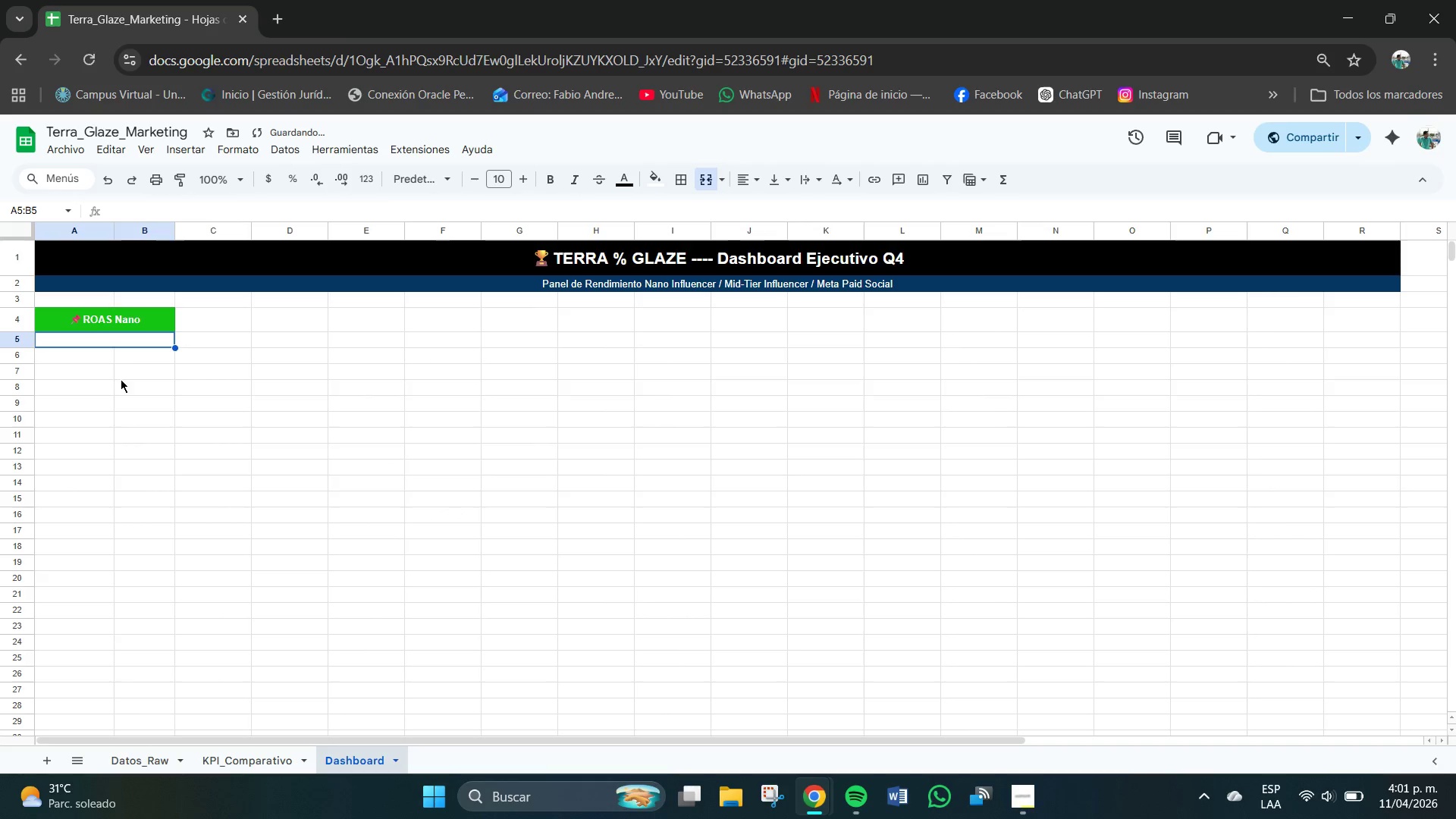 
left_click([109, 341])
 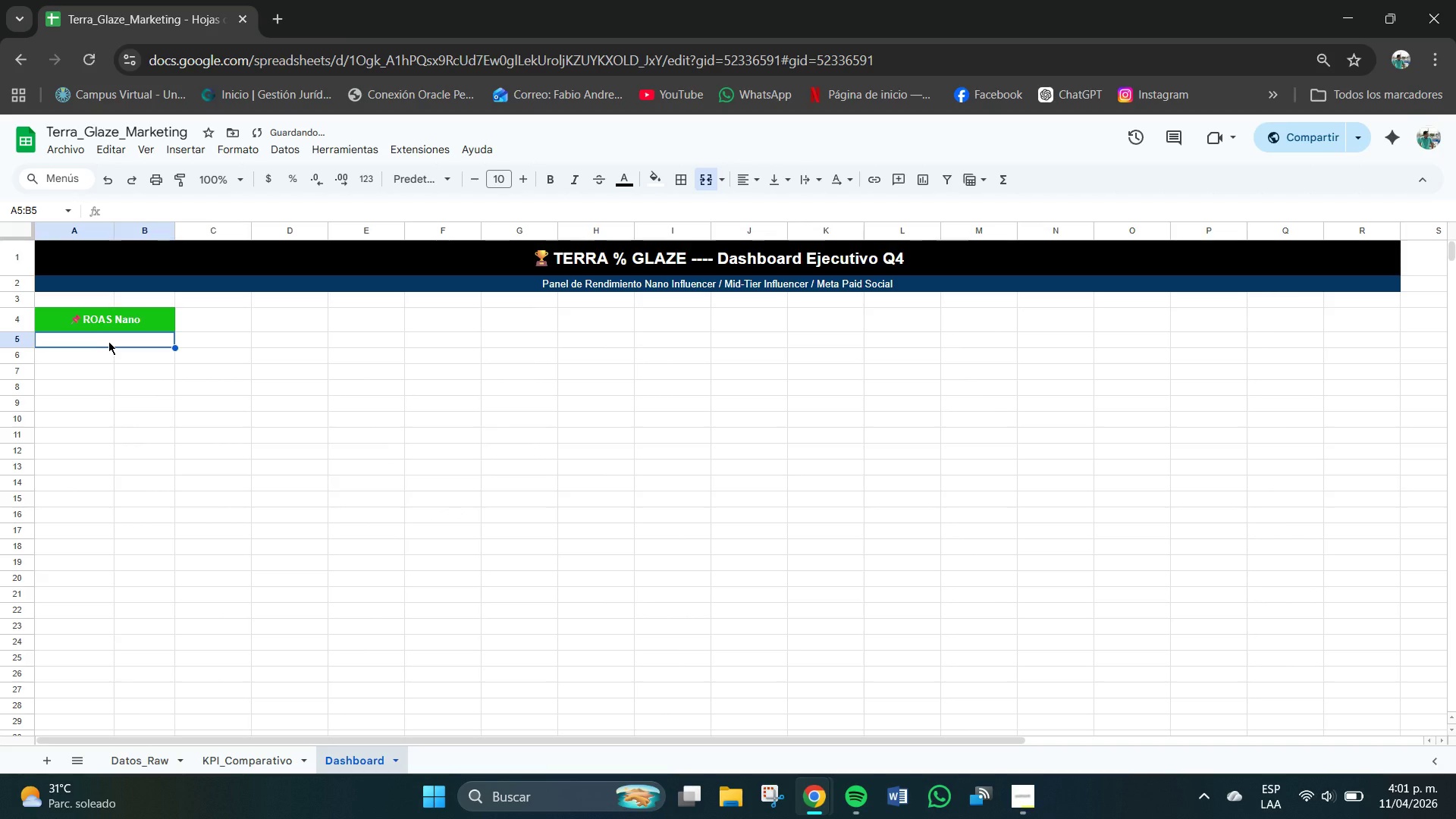 
key(0)
 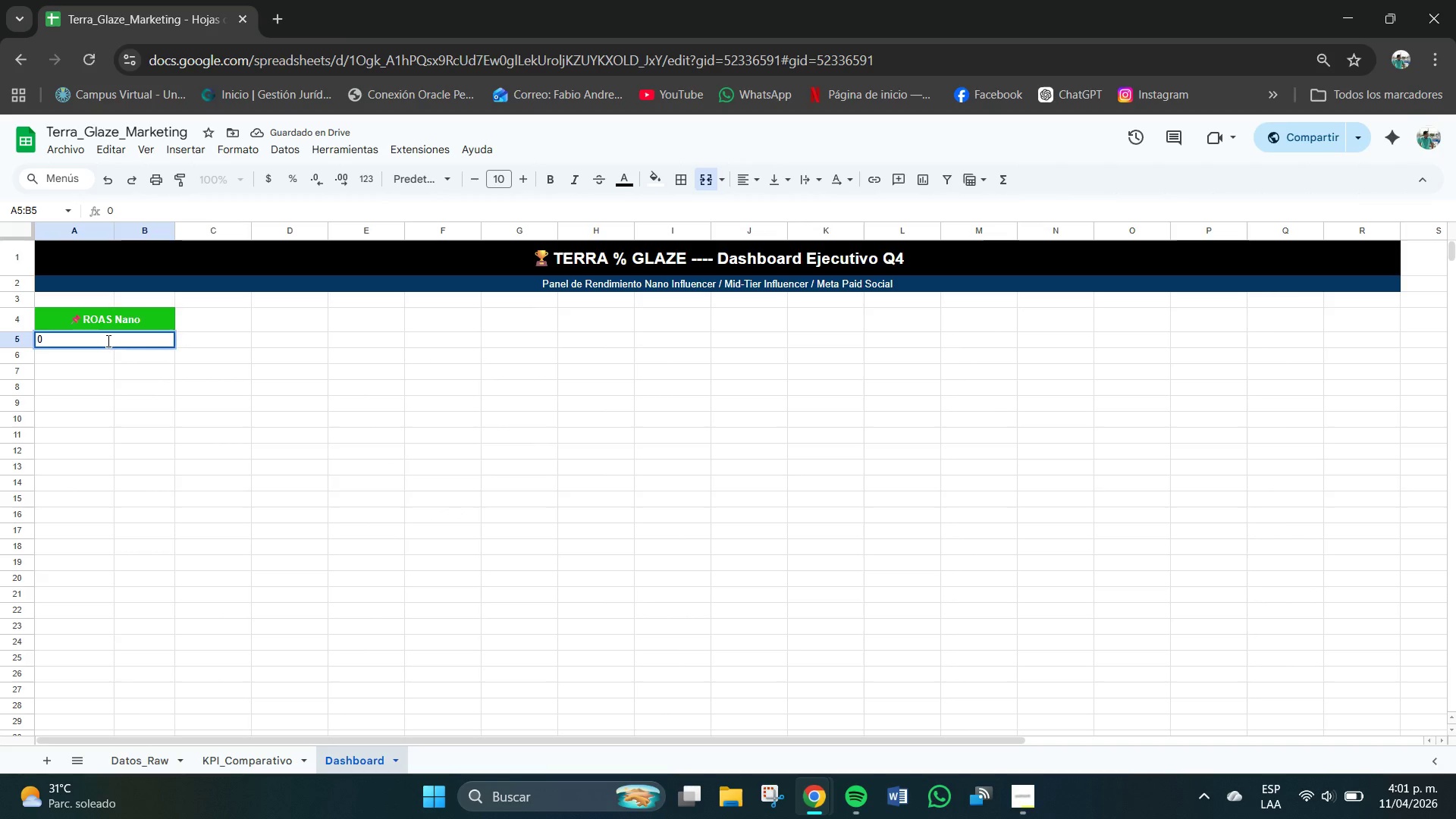 
key(NumpadDecimal)
 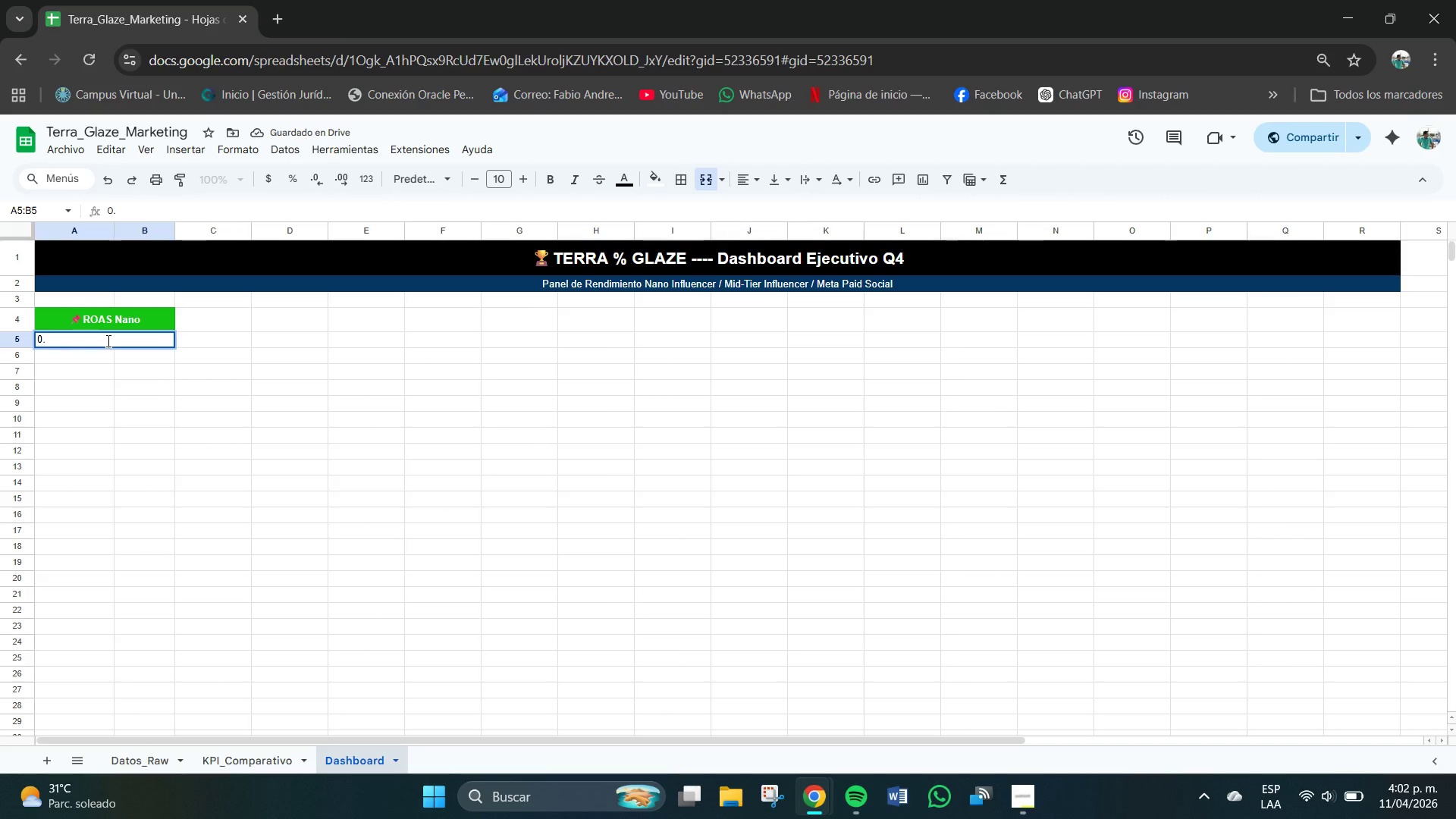 
key(Numpad0)
 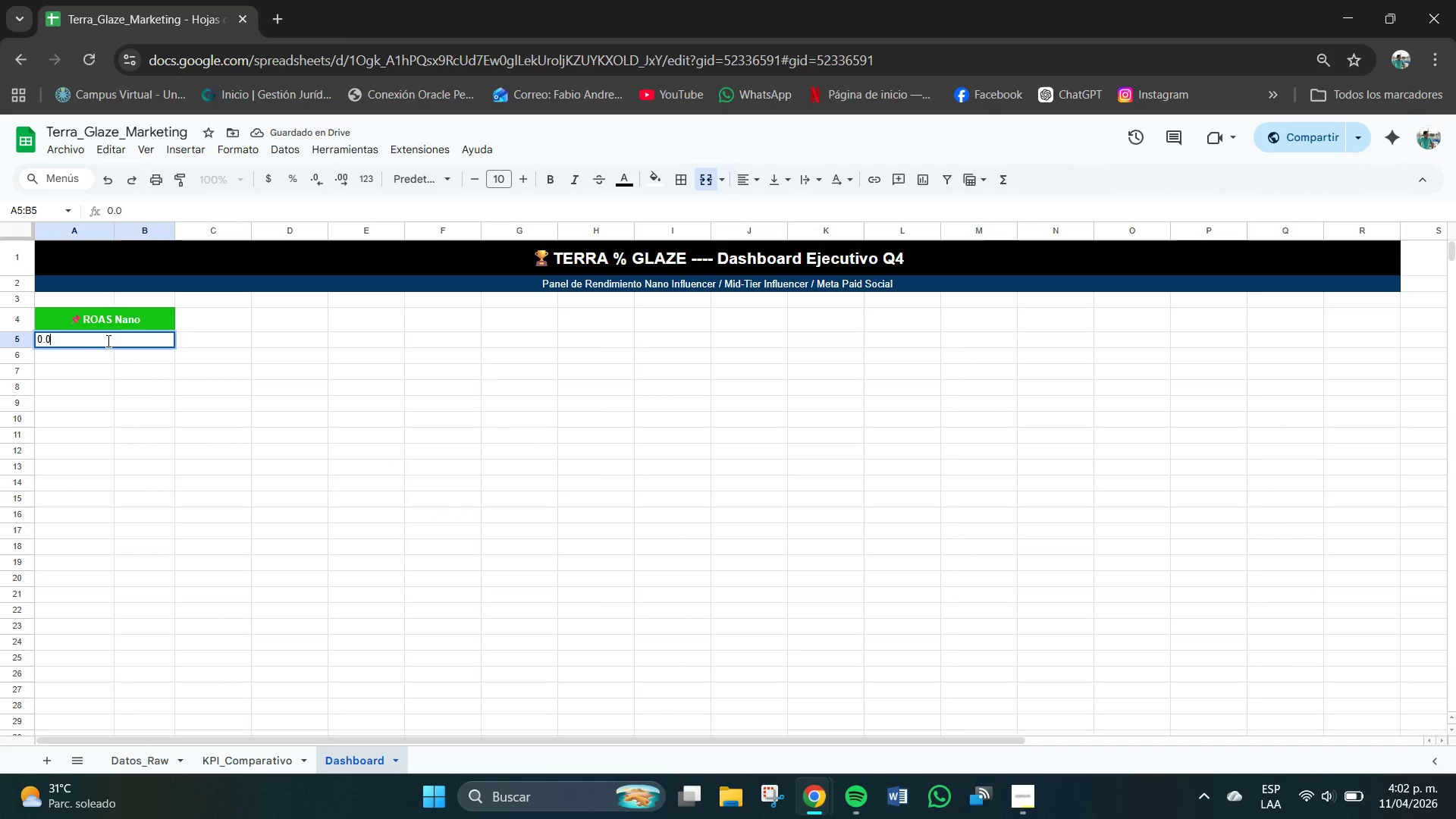 
key(Numpad0)
 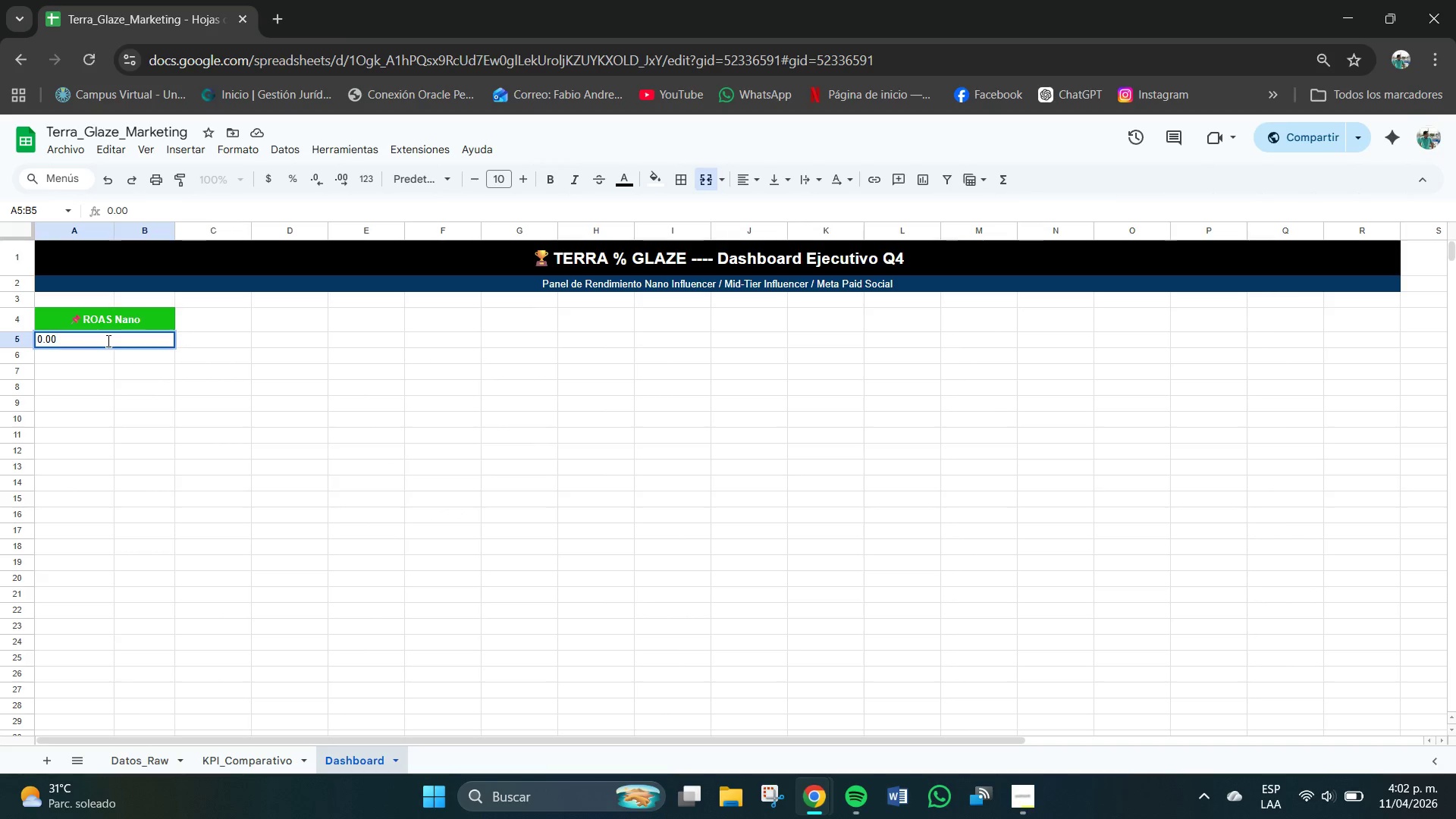 
key(NumpadEnter)
 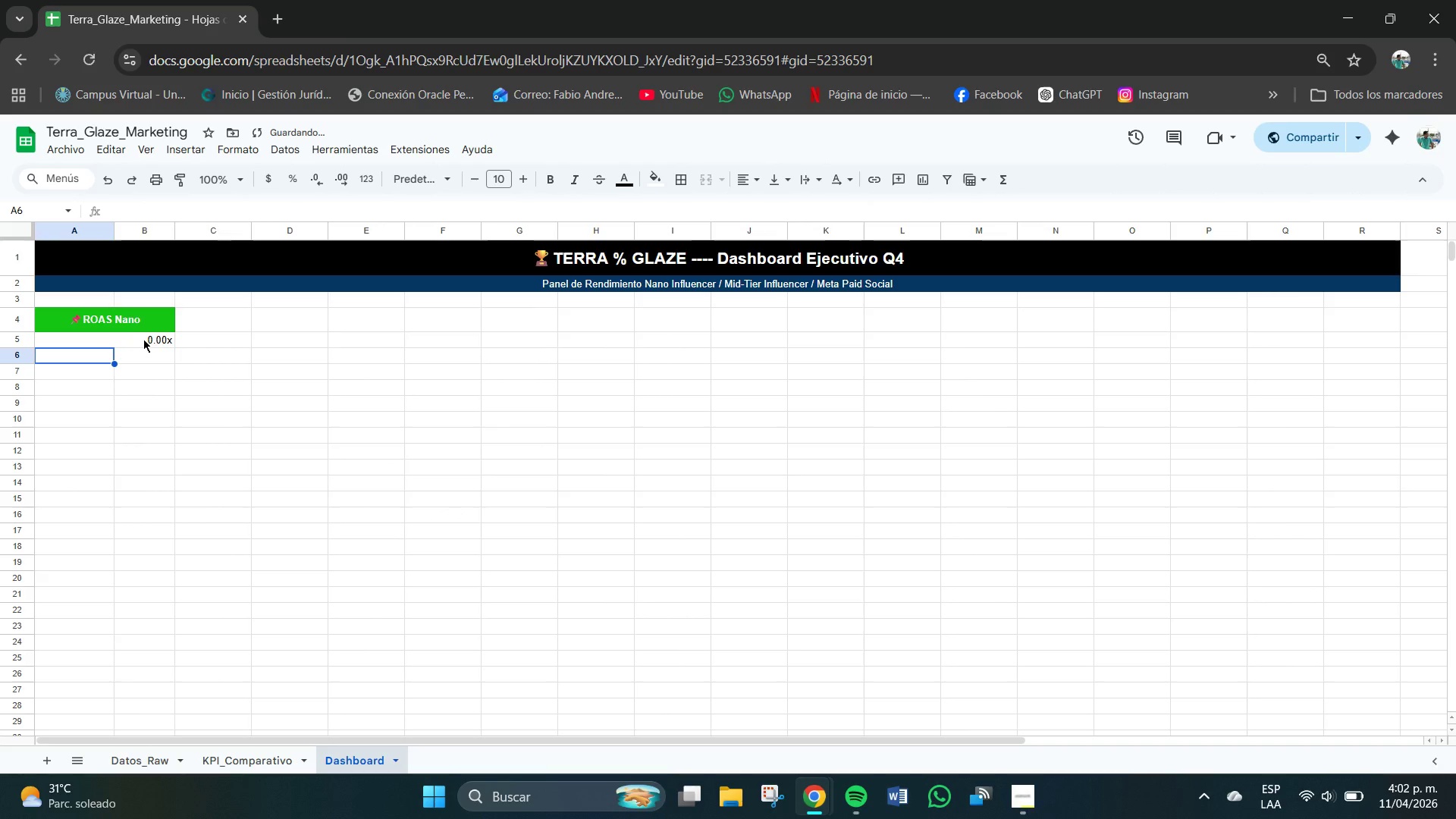 
left_click([143, 340])
 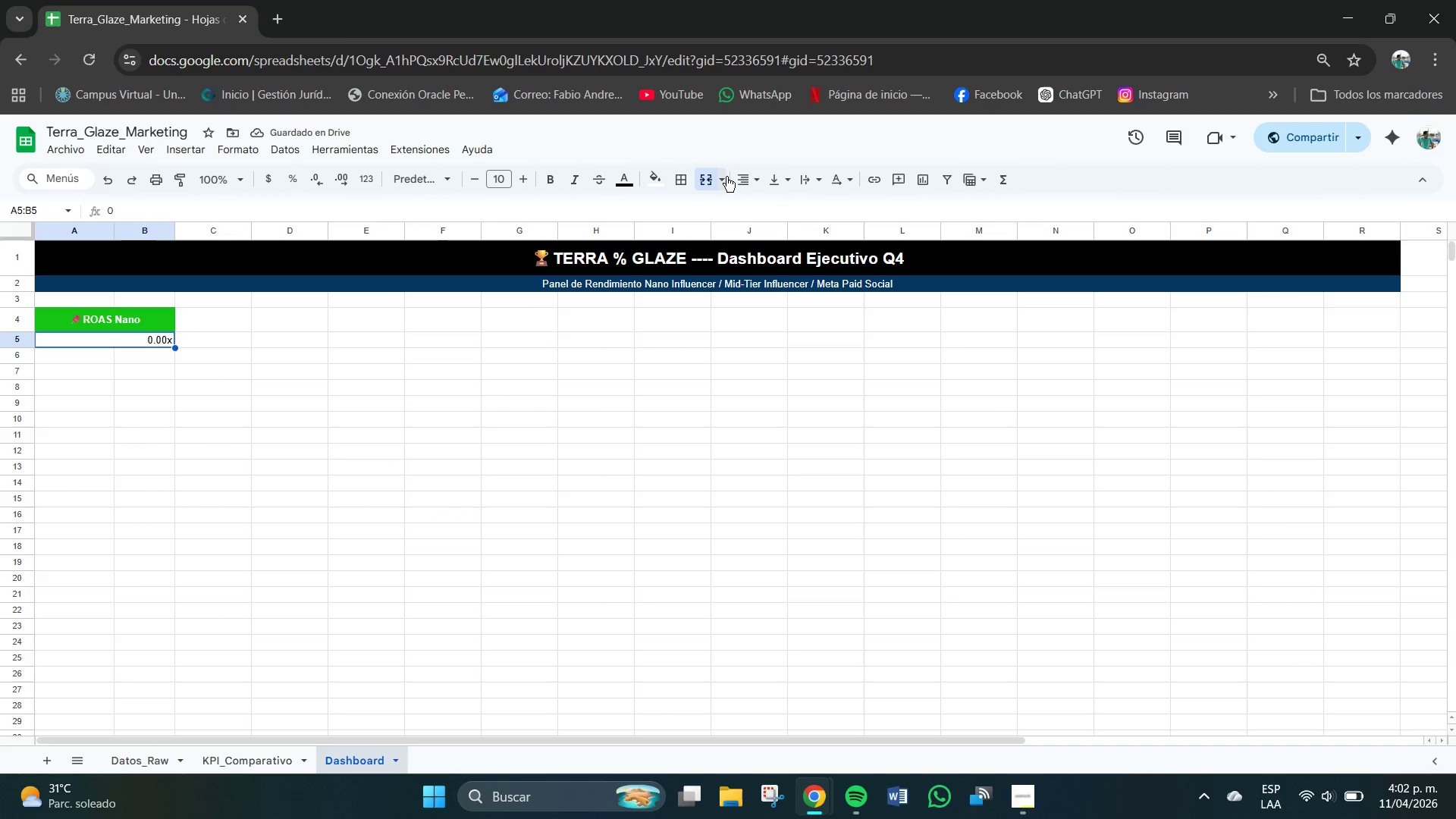 
left_click([726, 177])
 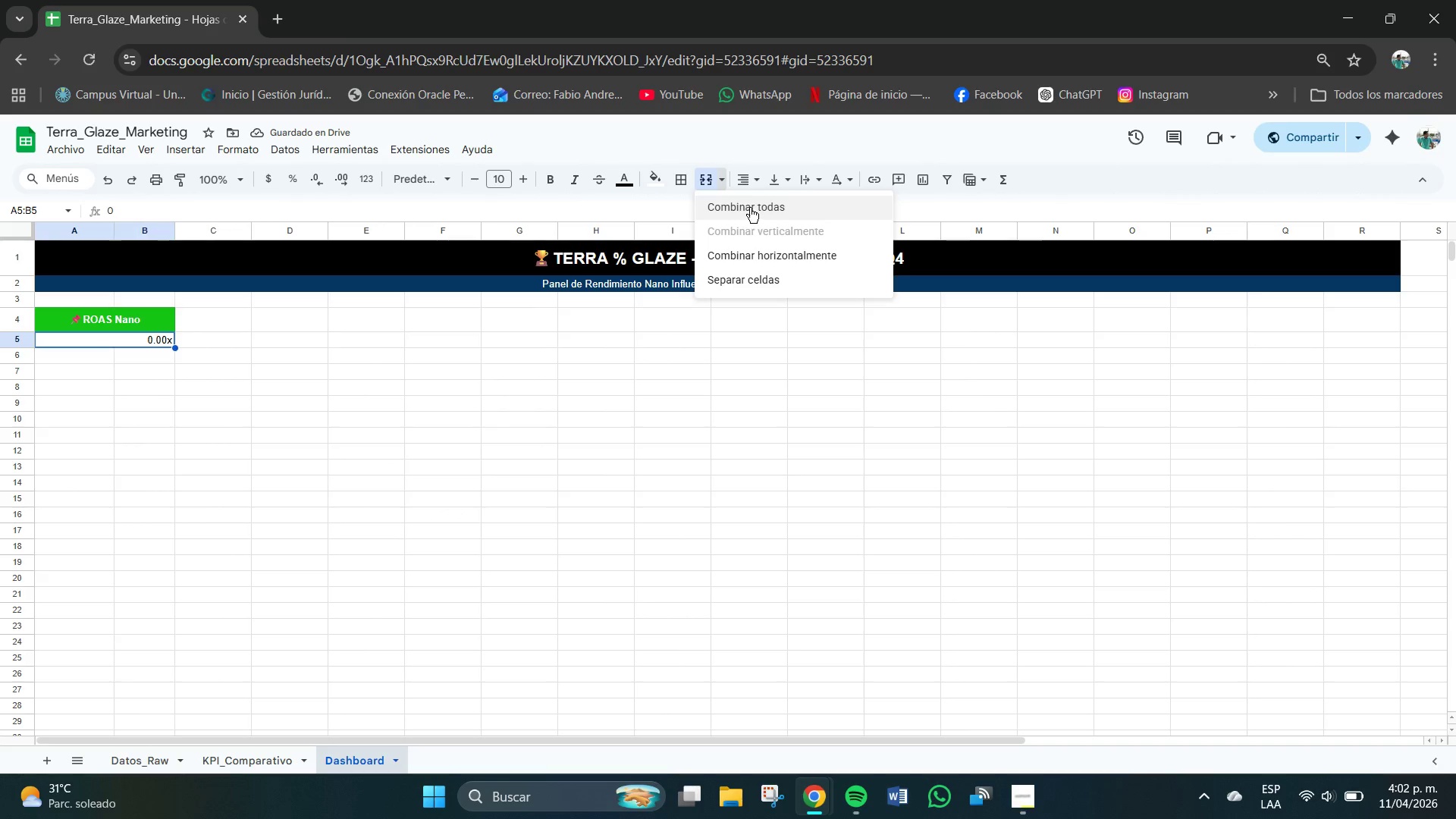 
left_click([750, 208])
 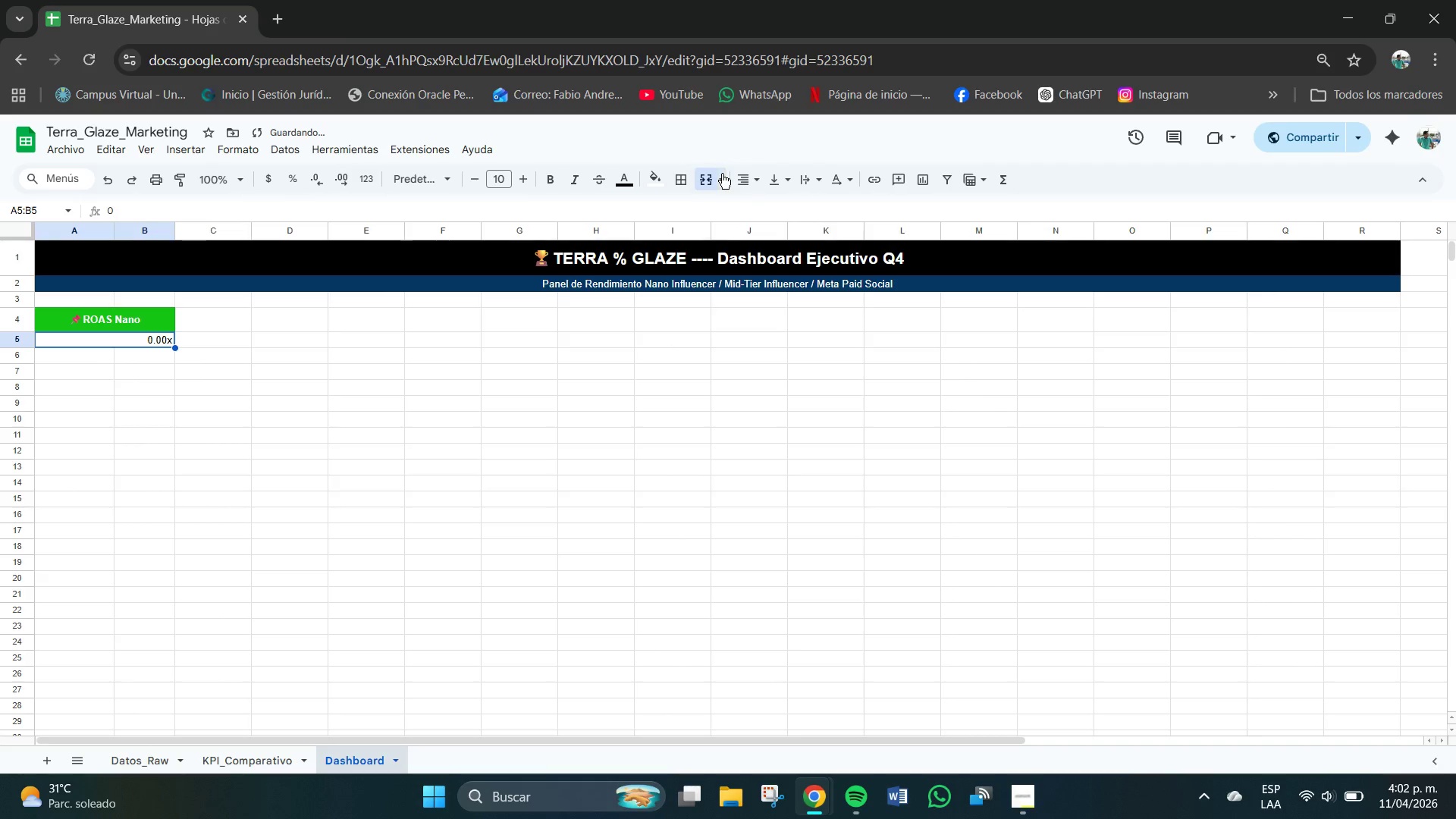 
left_click([754, 177])
 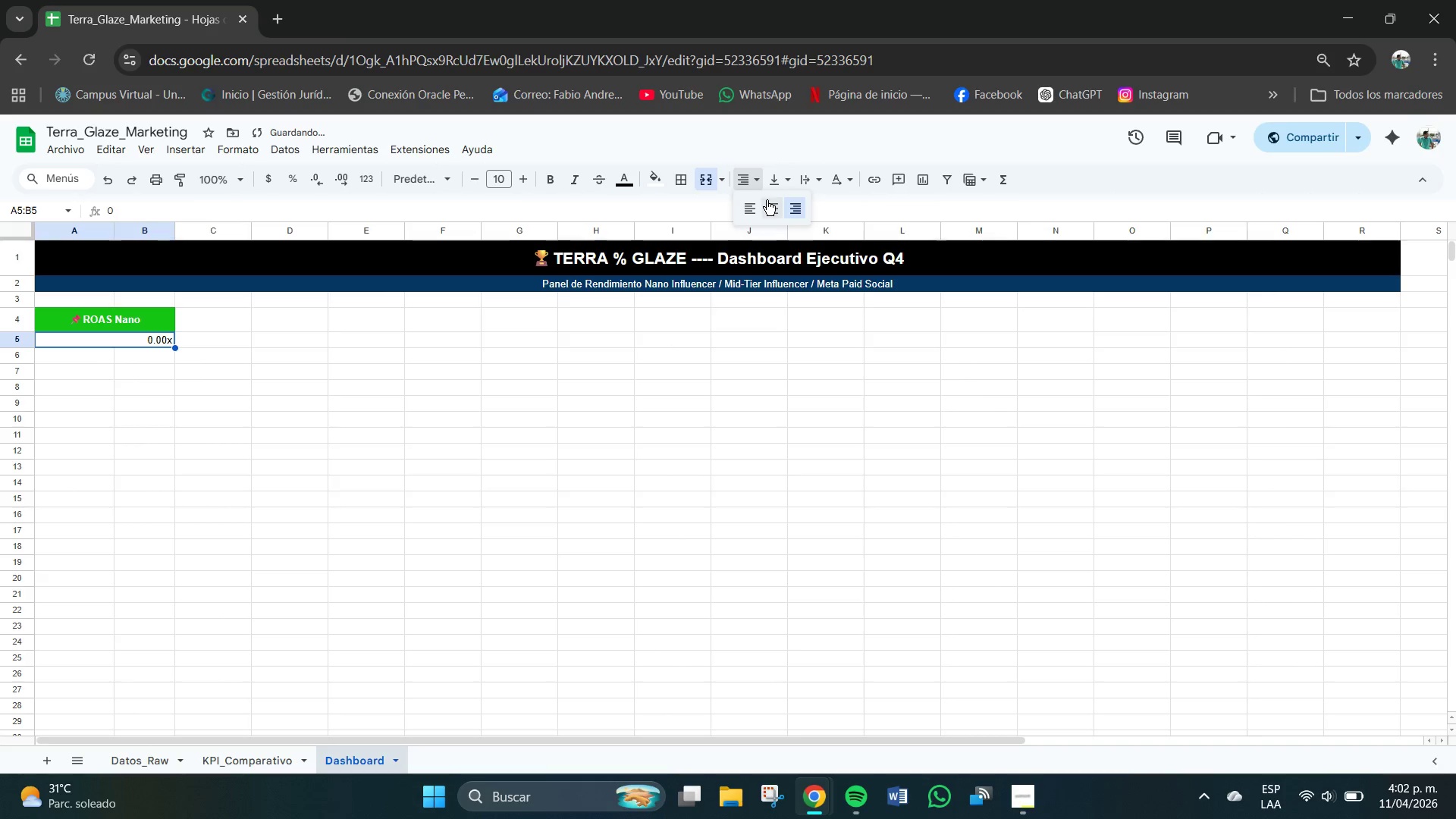 
left_click([773, 204])
 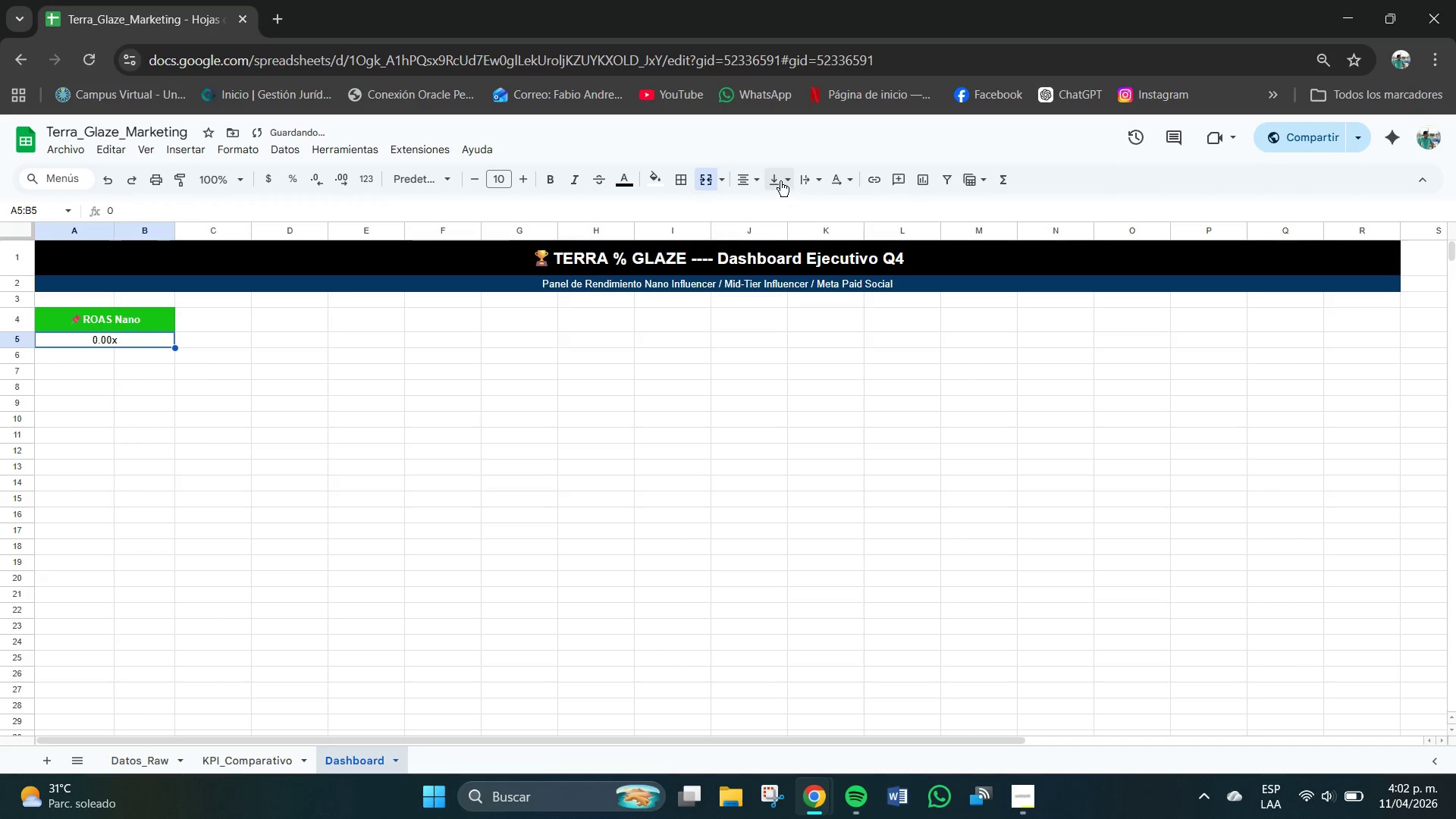 
left_click([776, 178])
 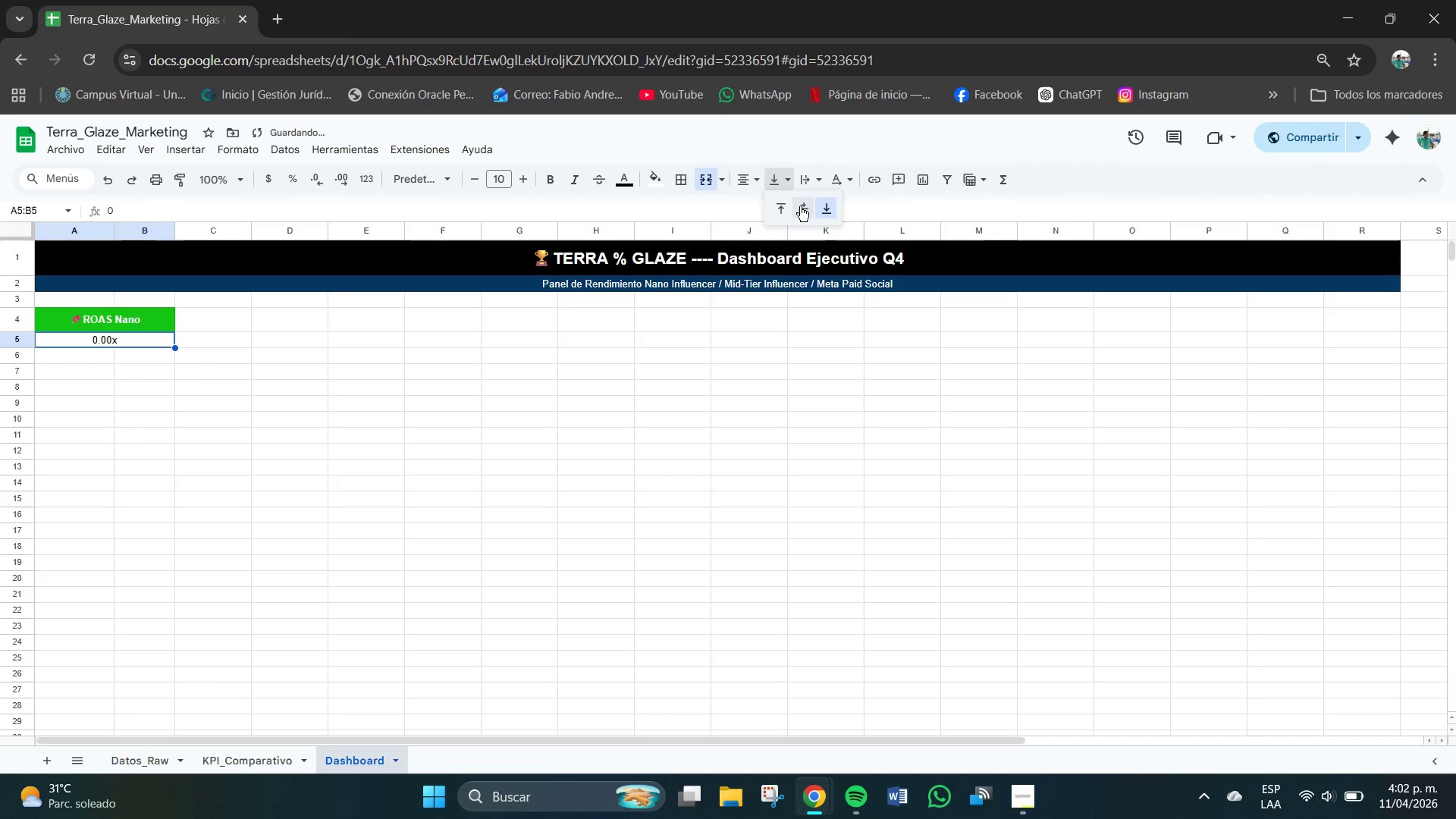 
left_click([807, 205])
 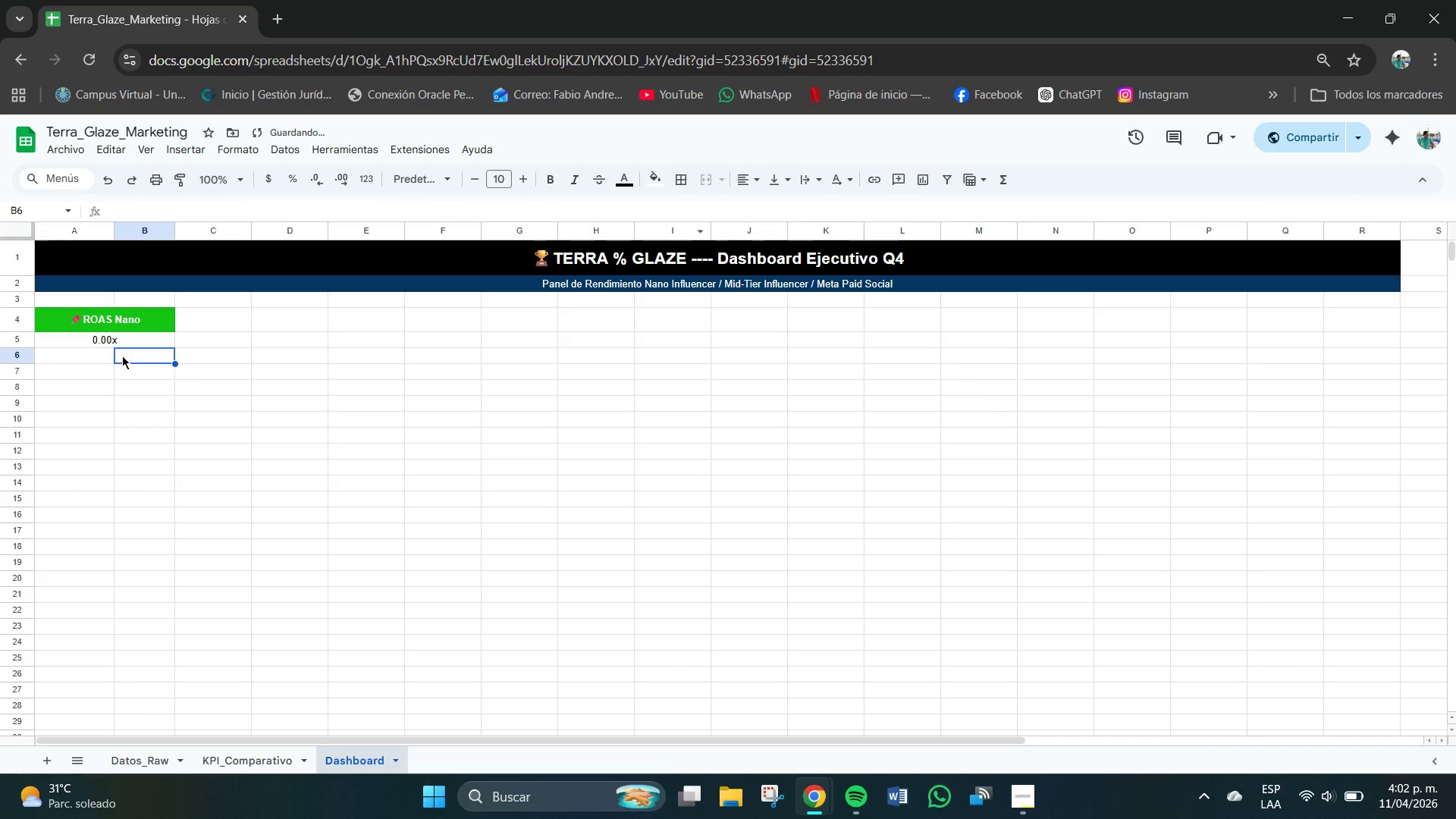 
double_click([122, 344])
 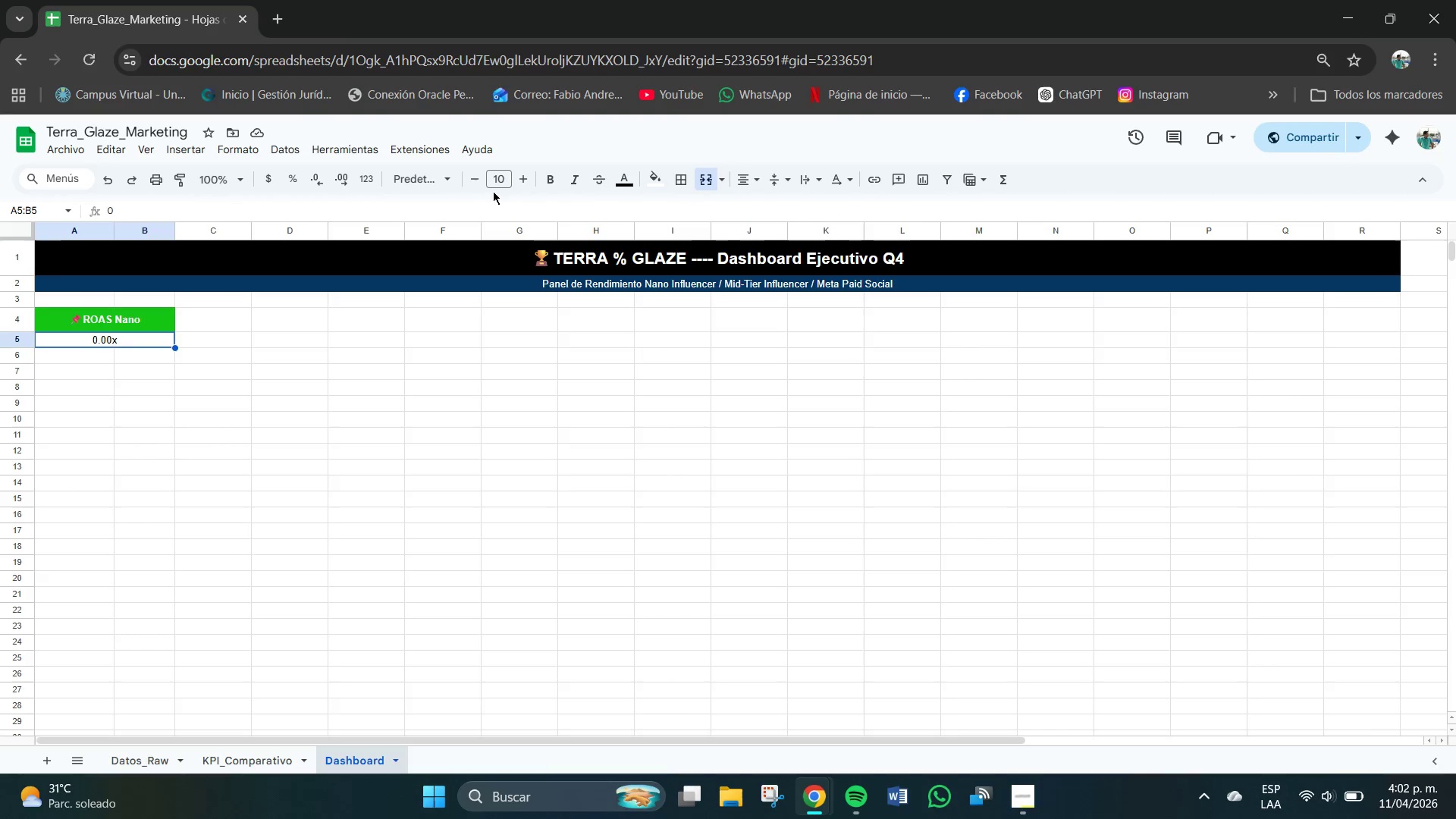 
wait(5.83)
 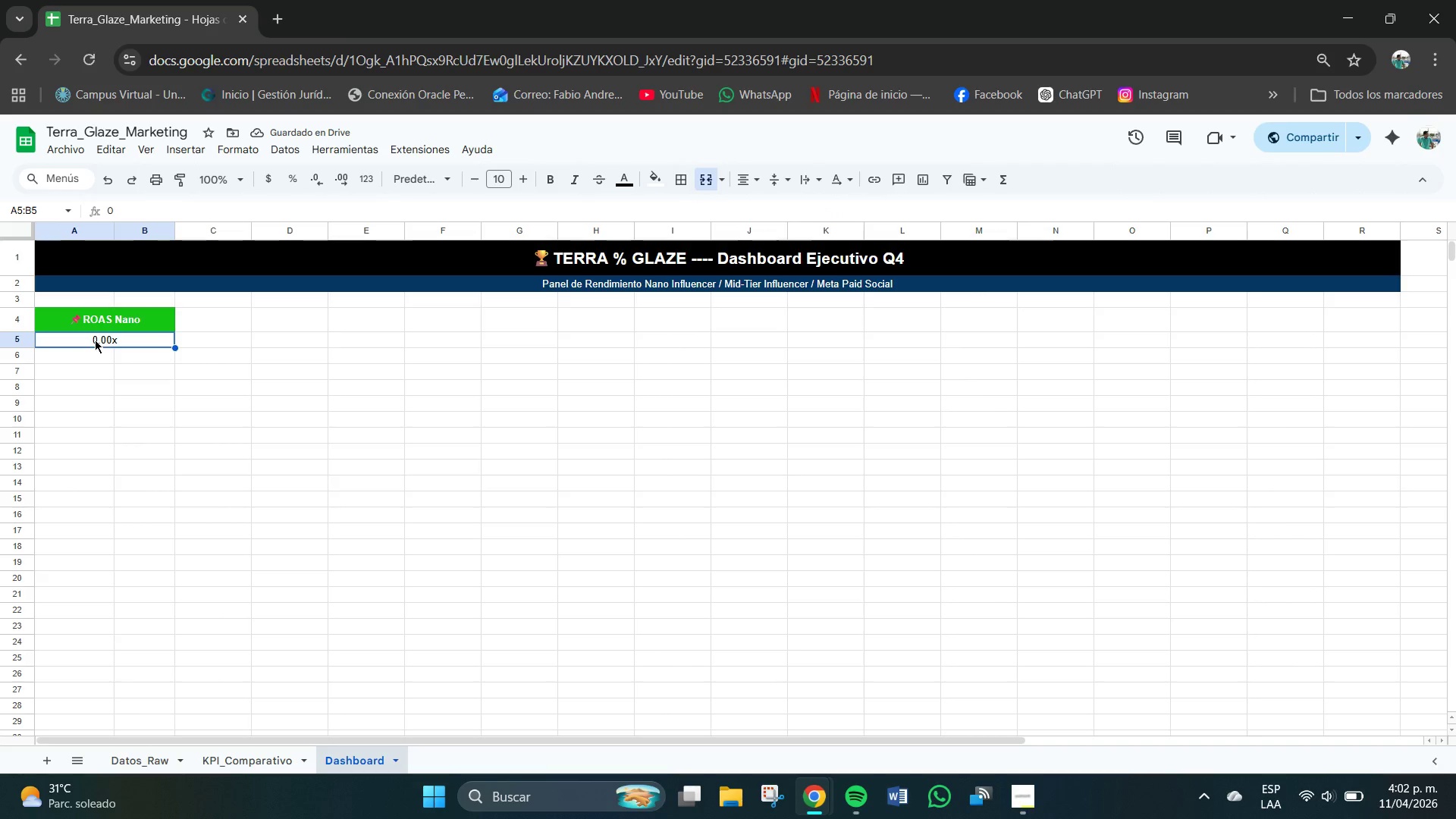 
key(Numpad1)
 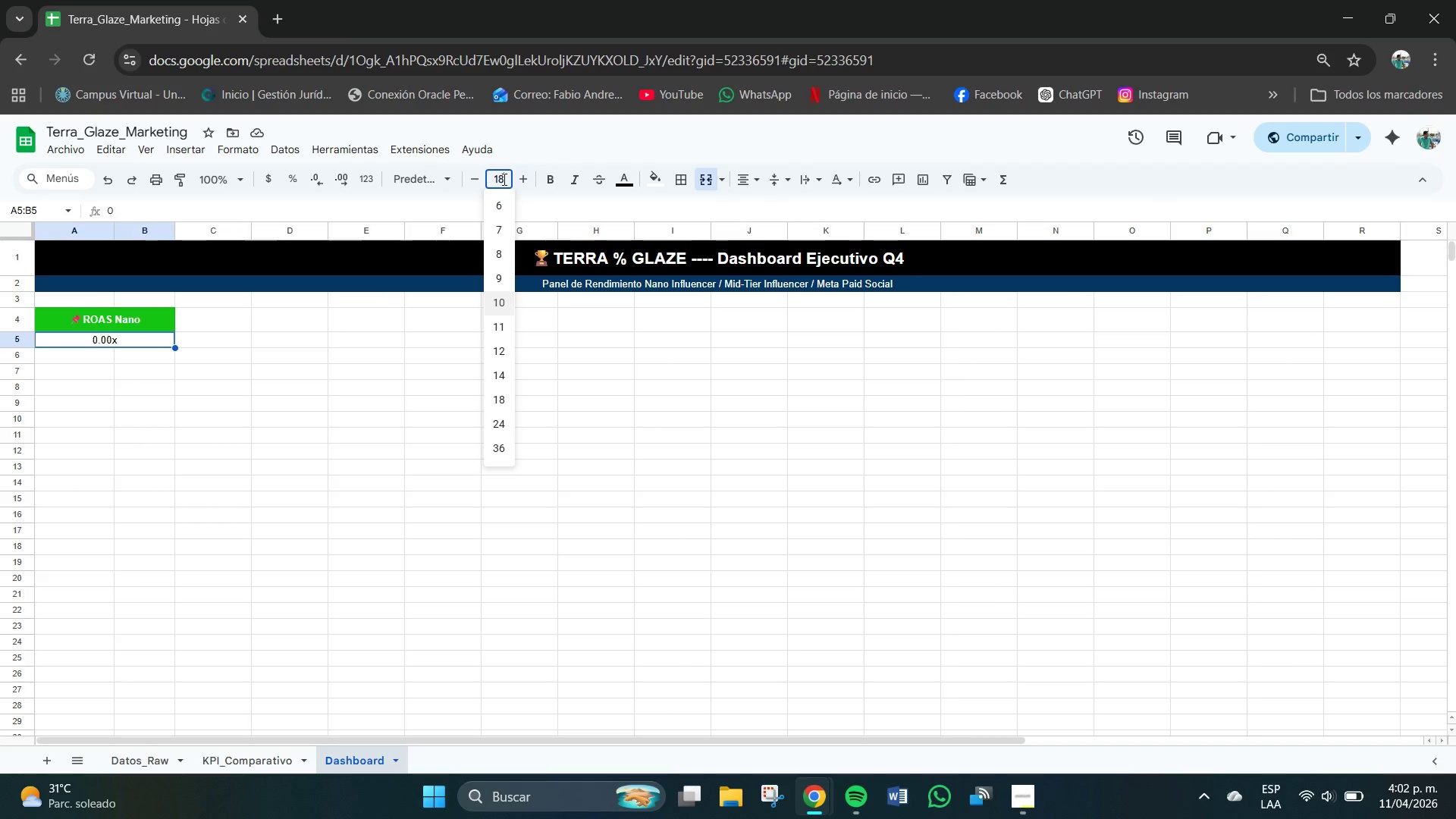 
key(Numpad8)
 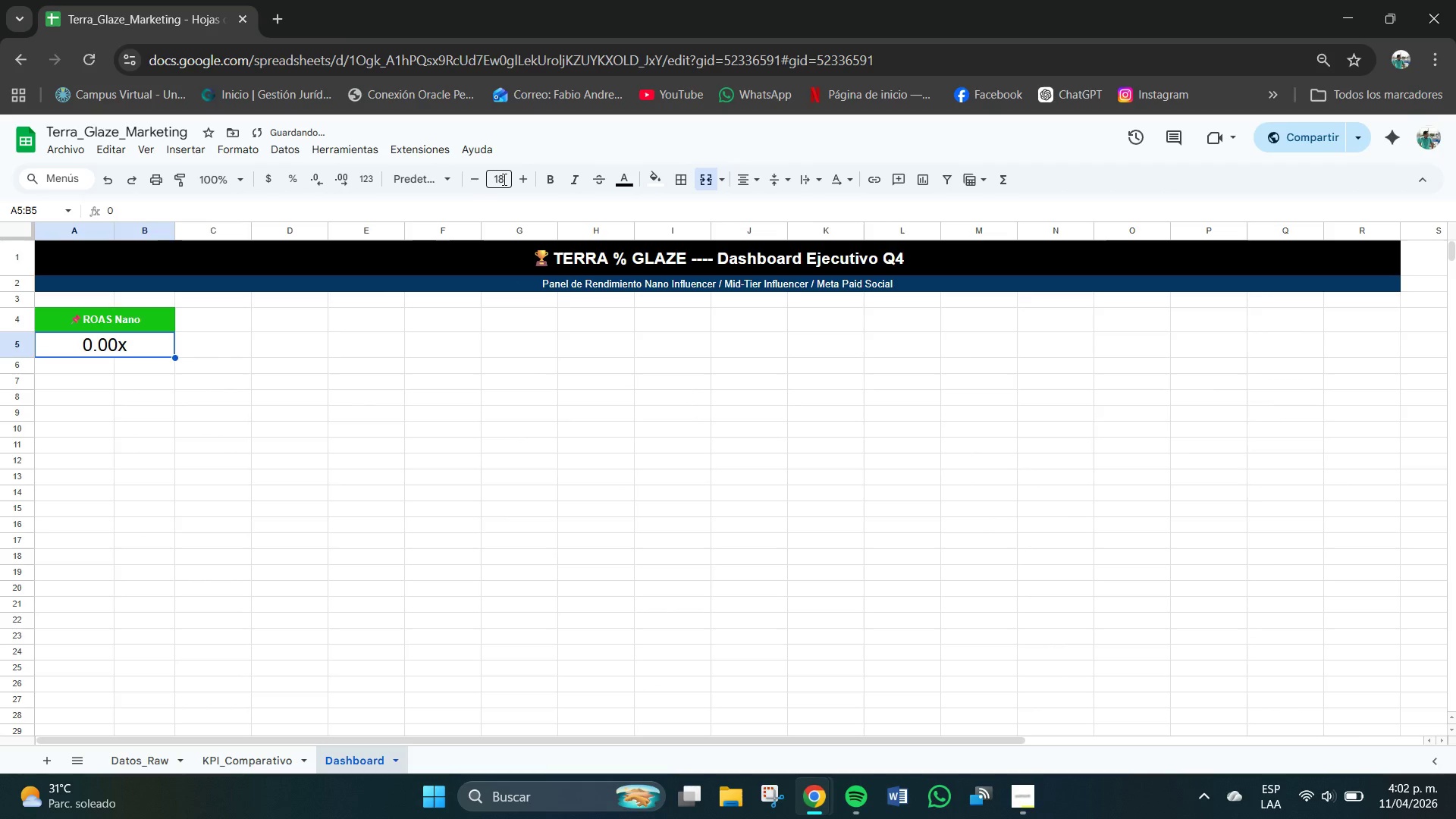 
key(NumpadEnter)
 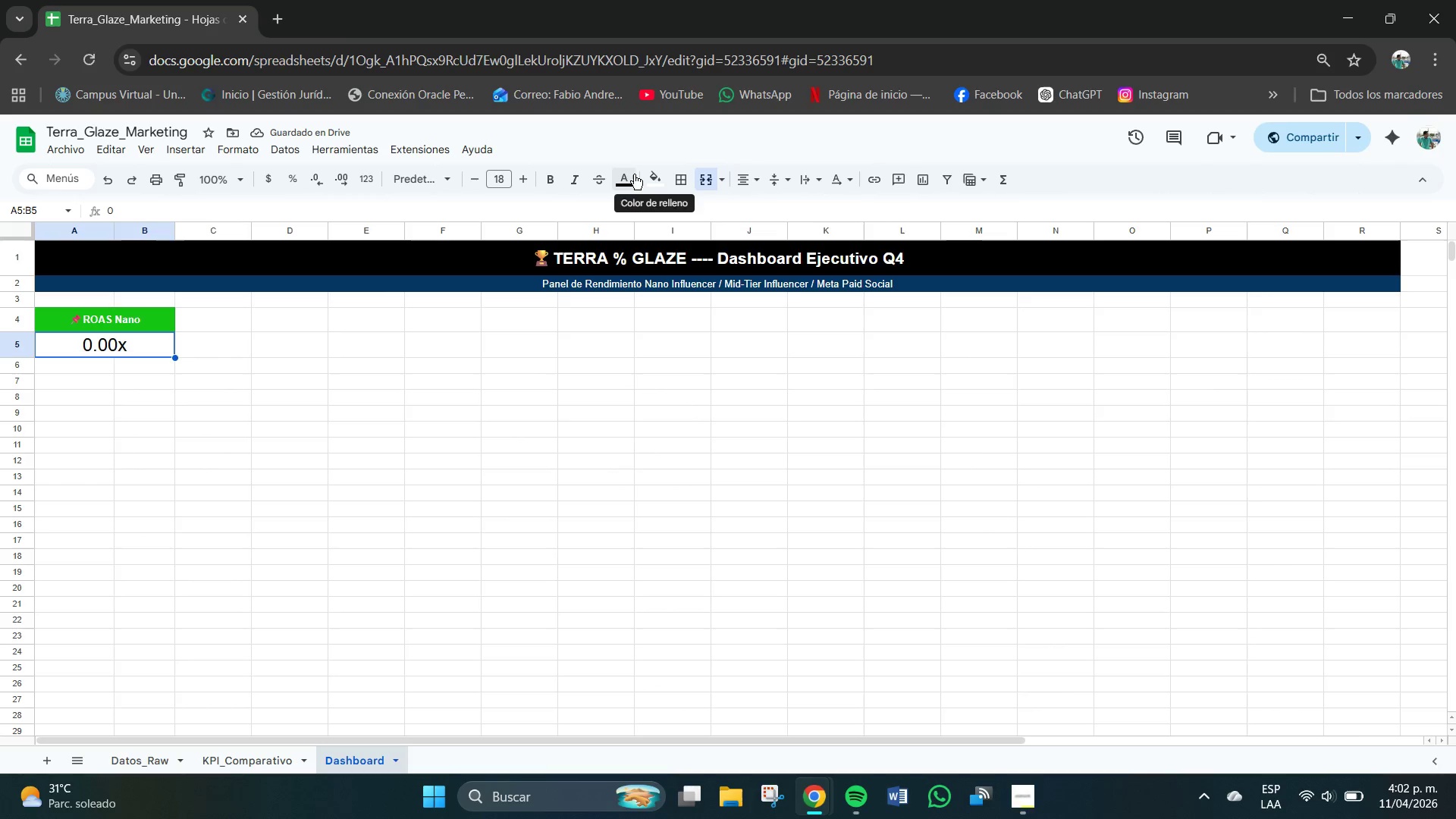 
wait(9.33)
 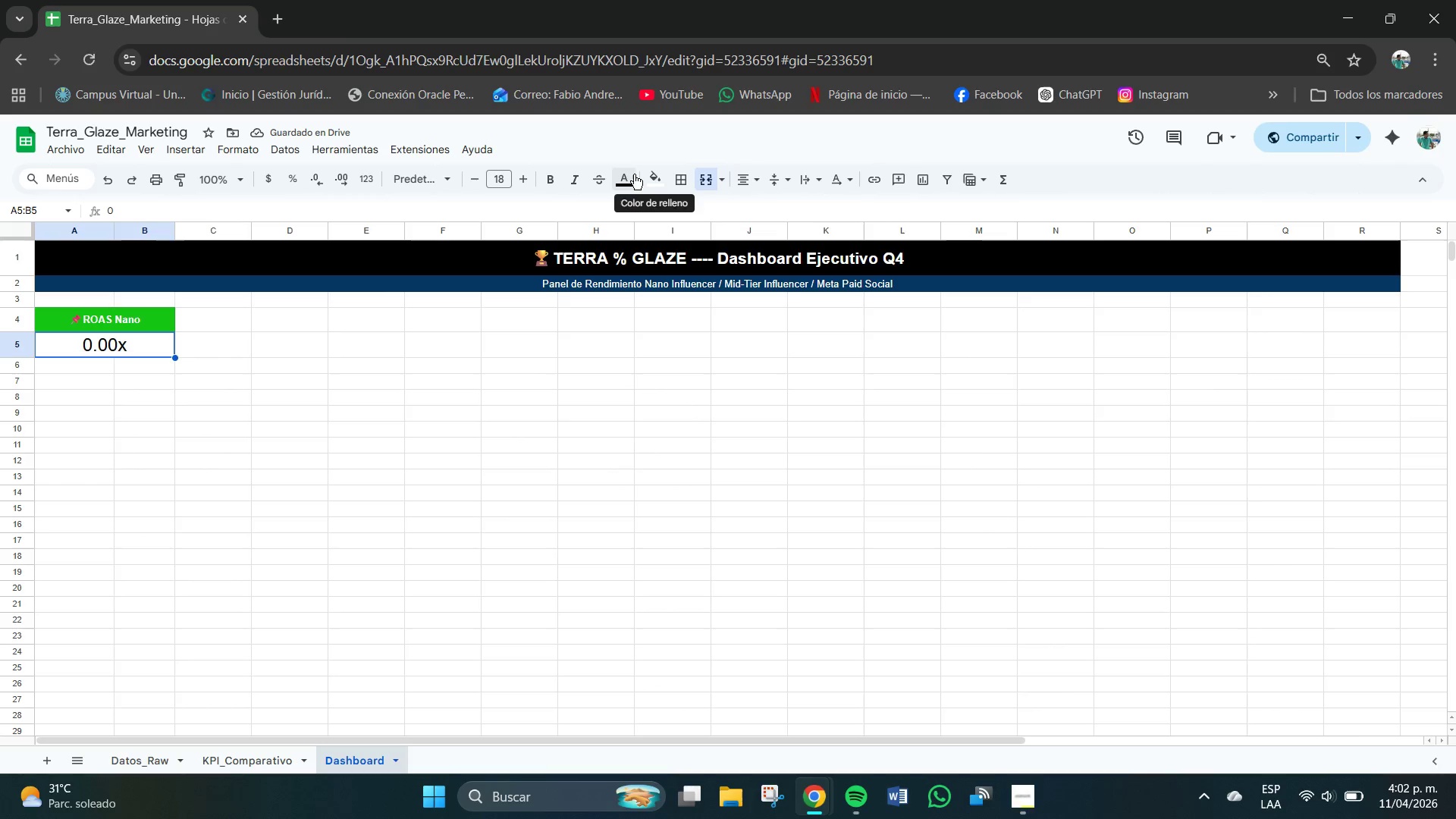 
left_click([146, 397])
 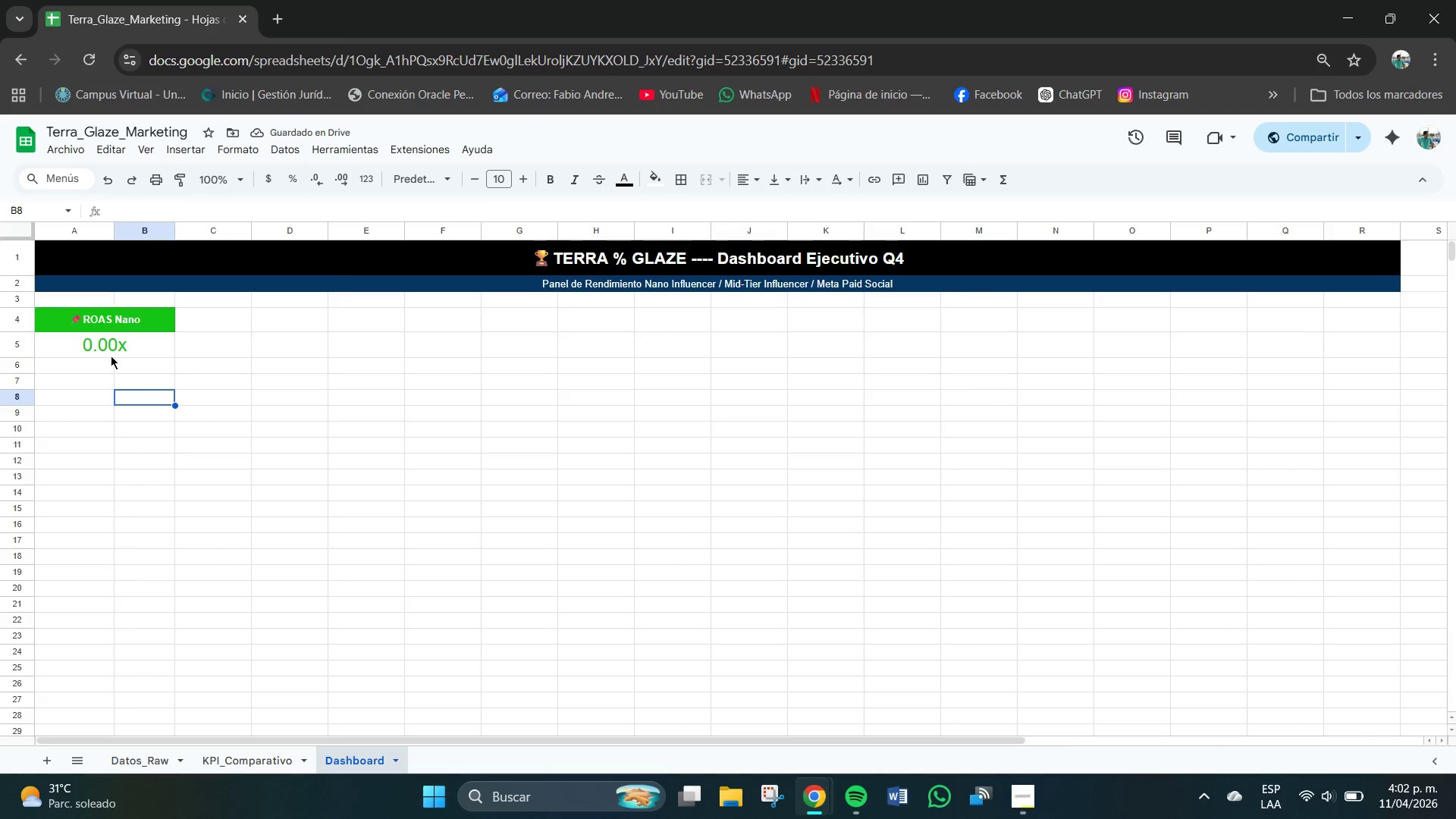 
left_click([110, 361])
 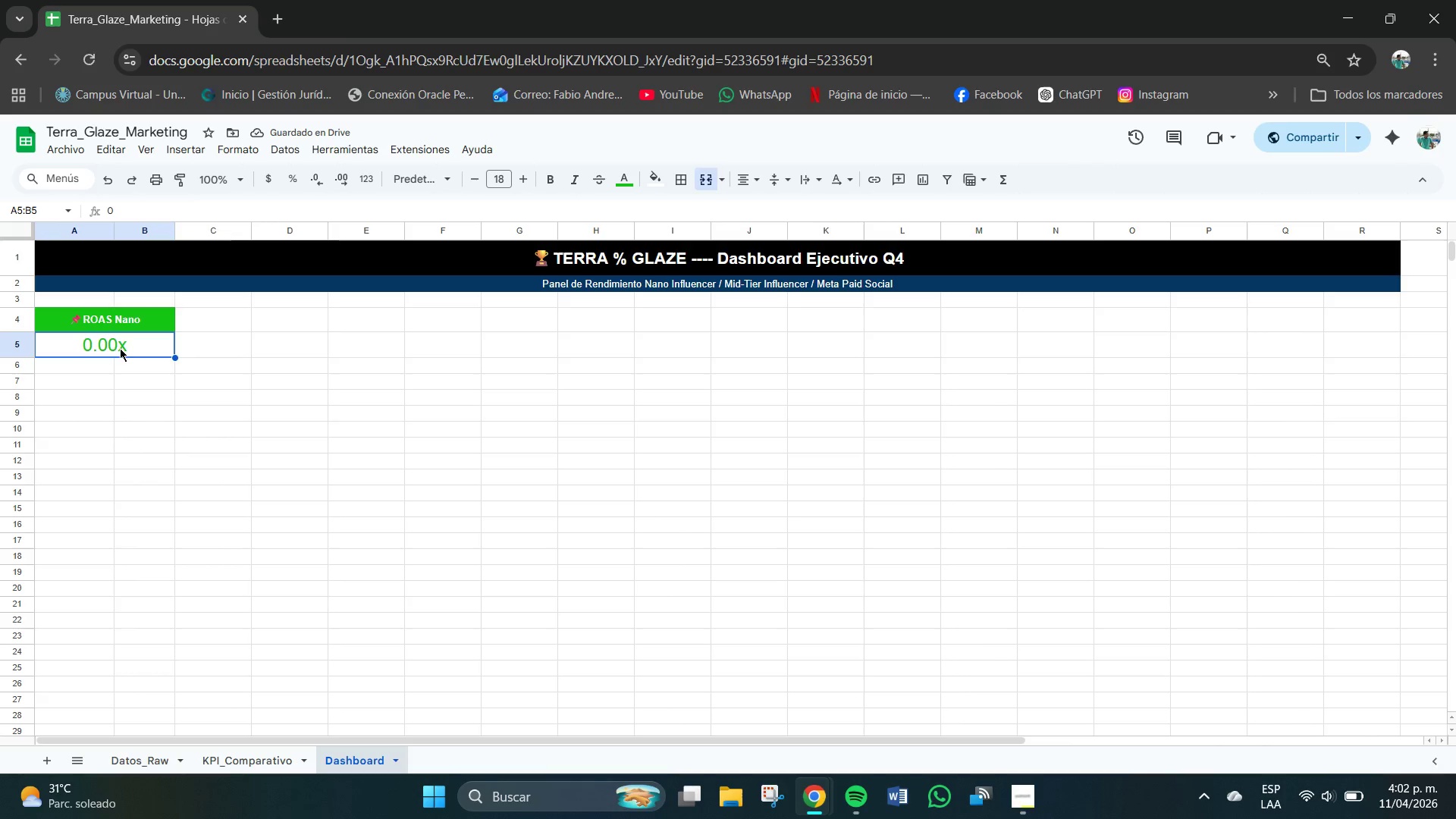 
double_click([113, 369])
 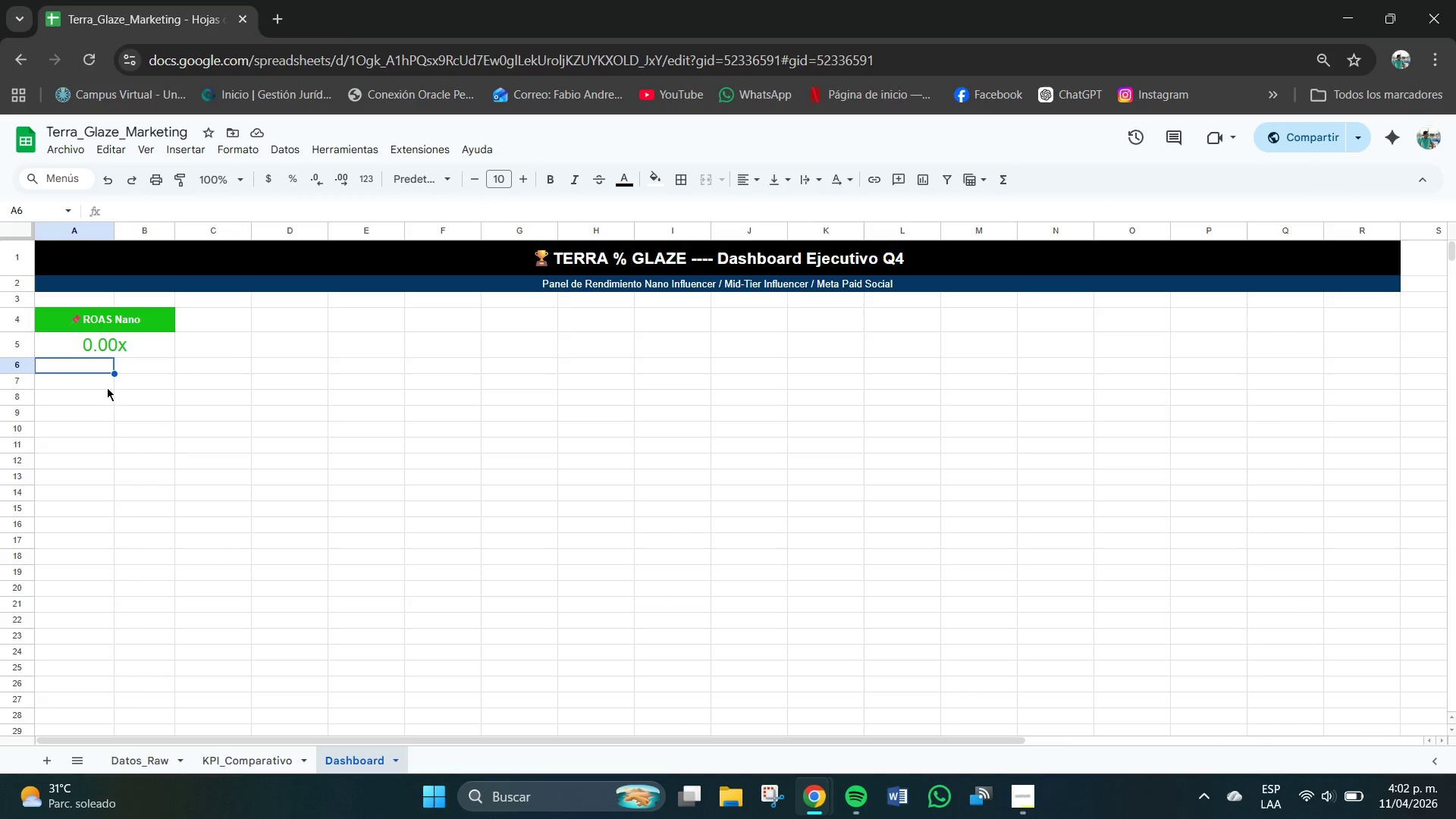 
wait(5.19)
 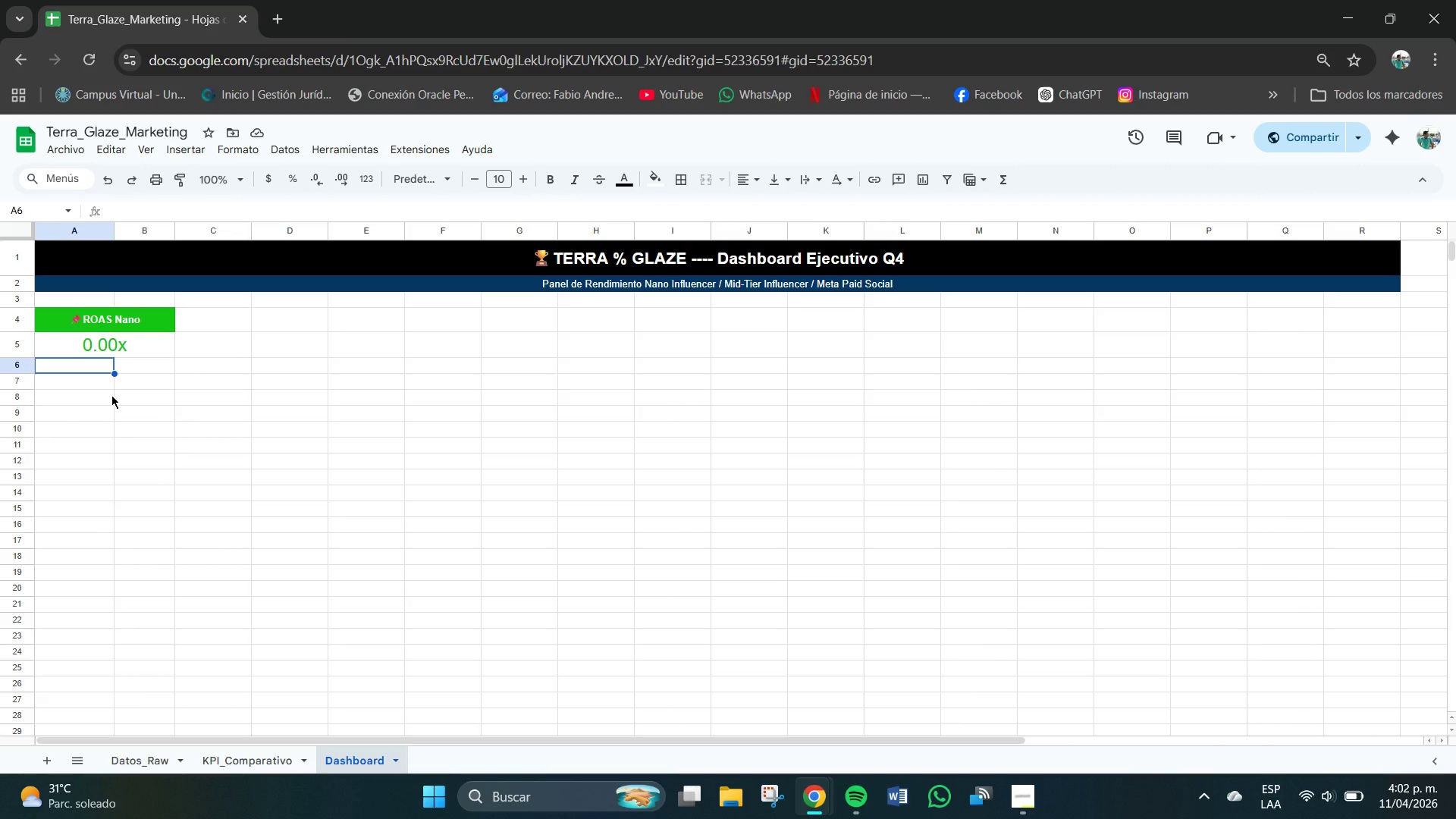 
left_click_drag(start_coordinate=[85, 363], to_coordinate=[171, 369])
 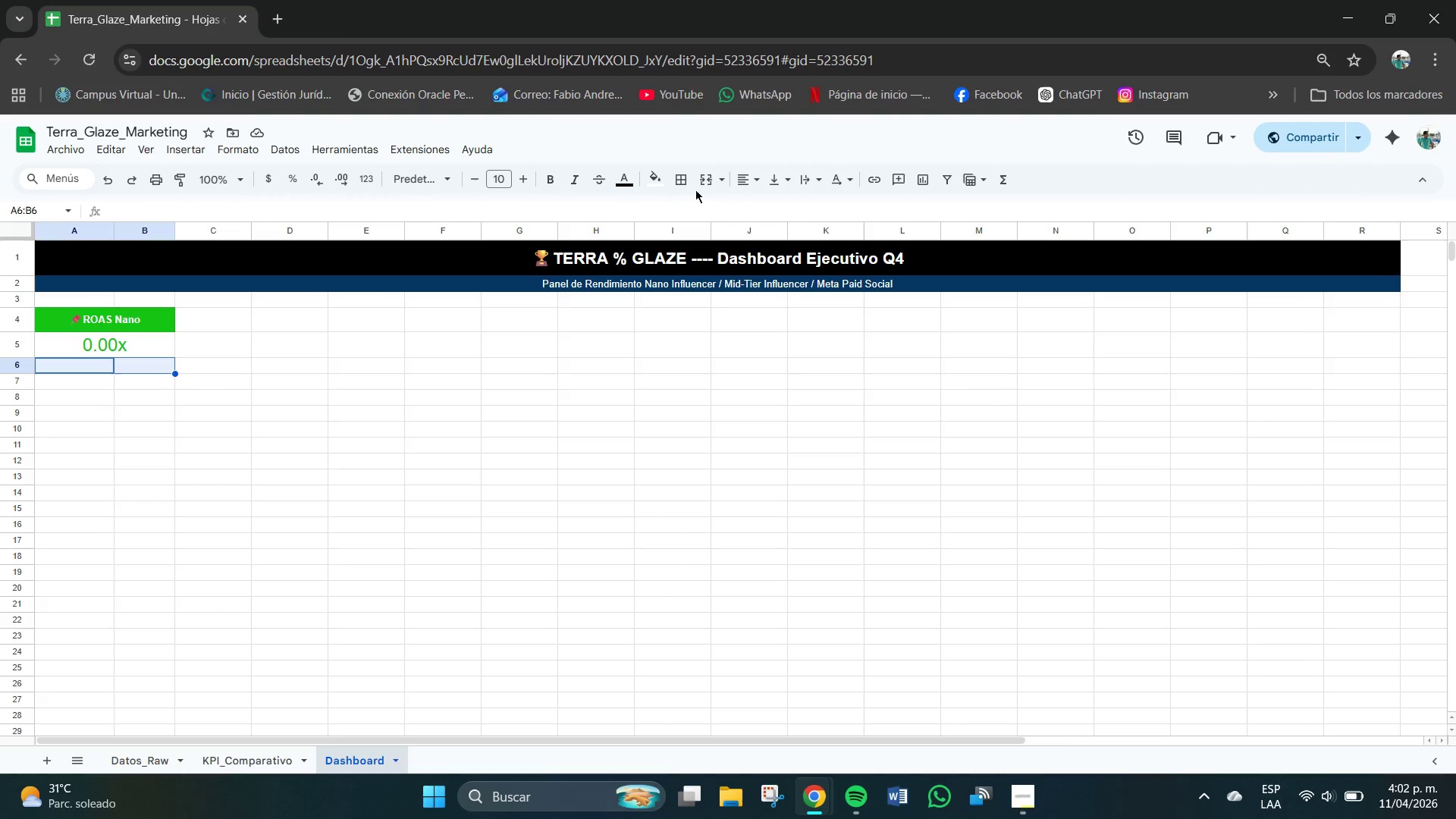 
left_click([723, 180])
 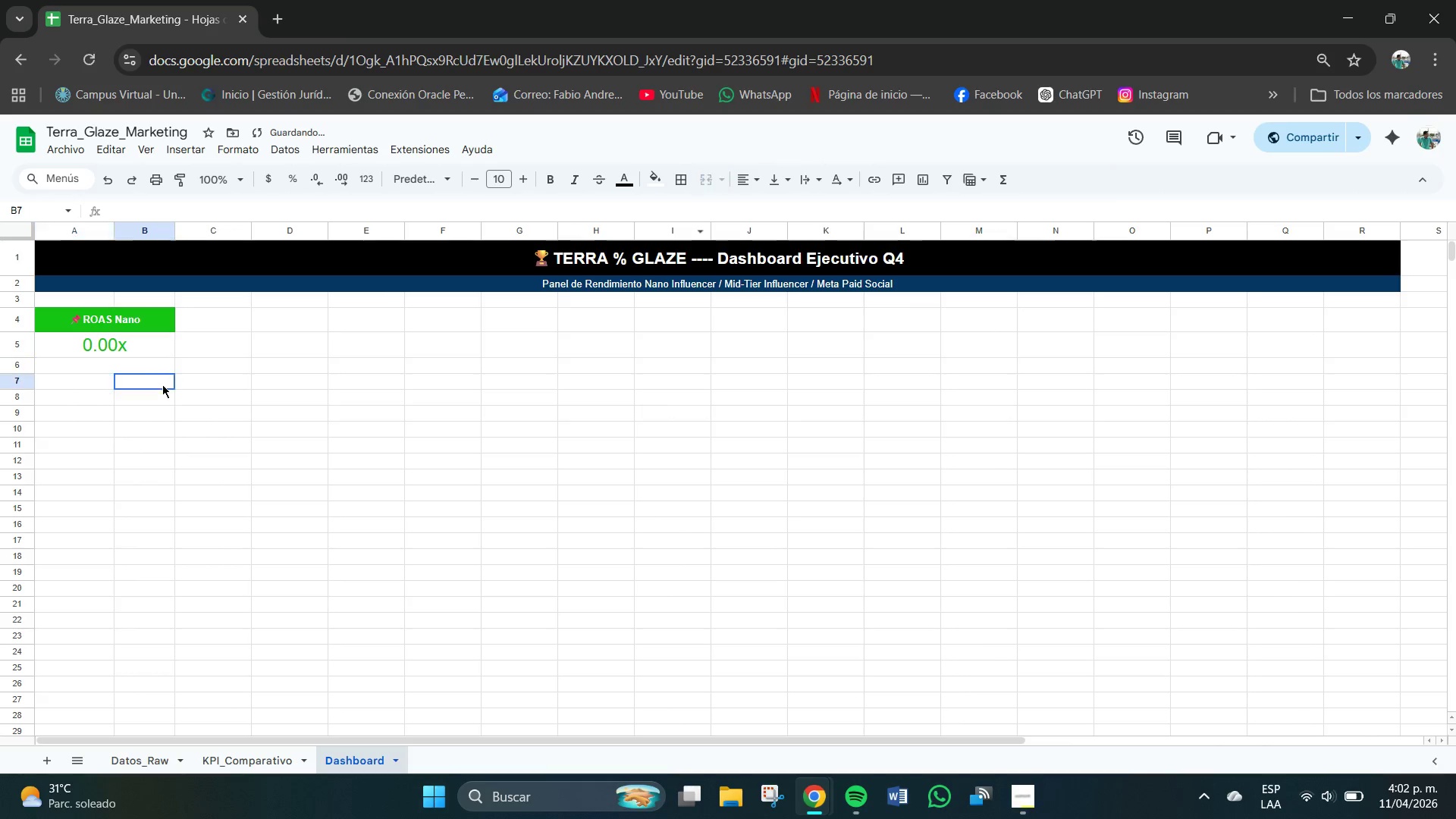 
double_click([136, 366])
 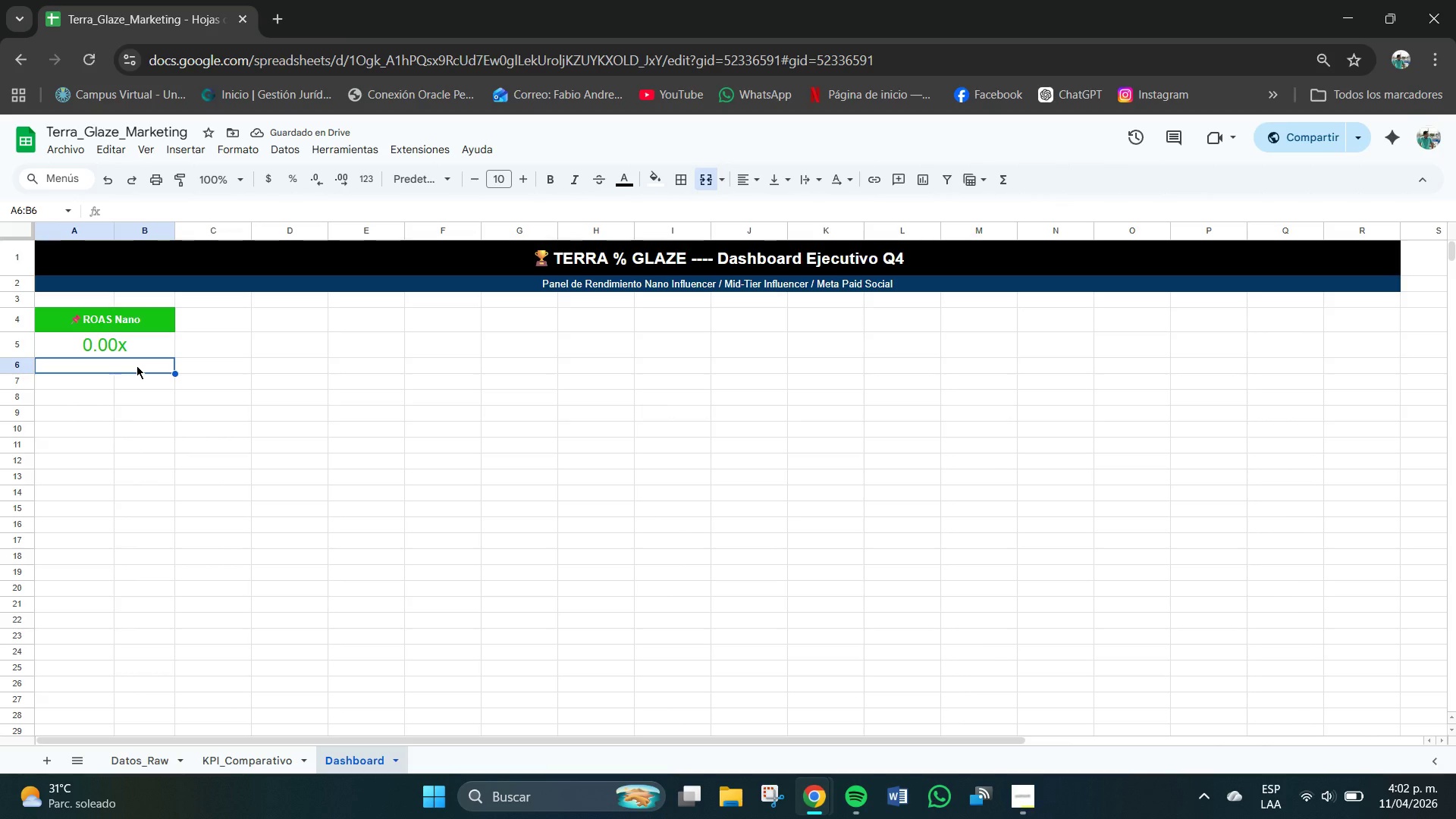 
wait(5.62)
 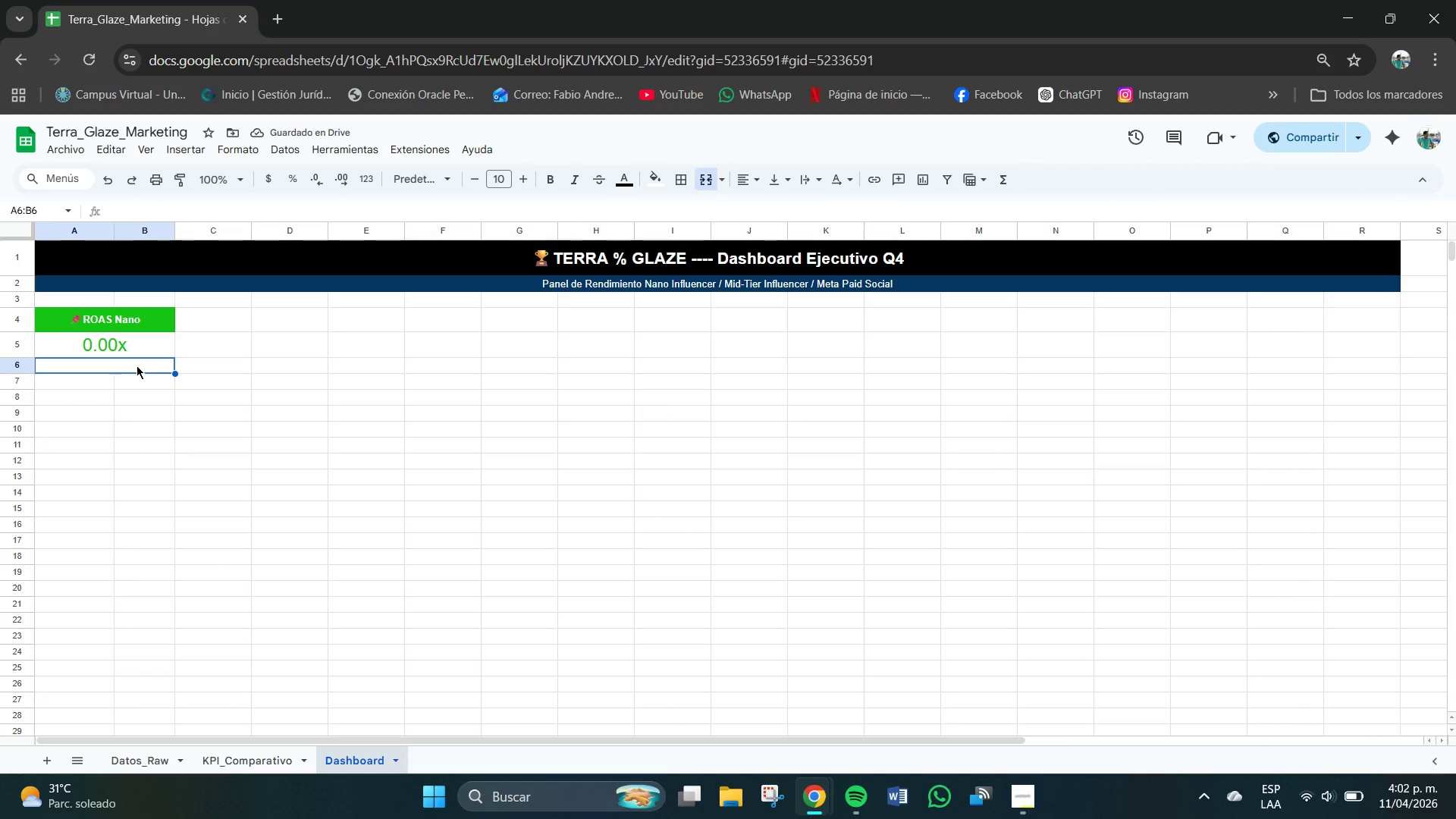 
left_click([137, 366])
 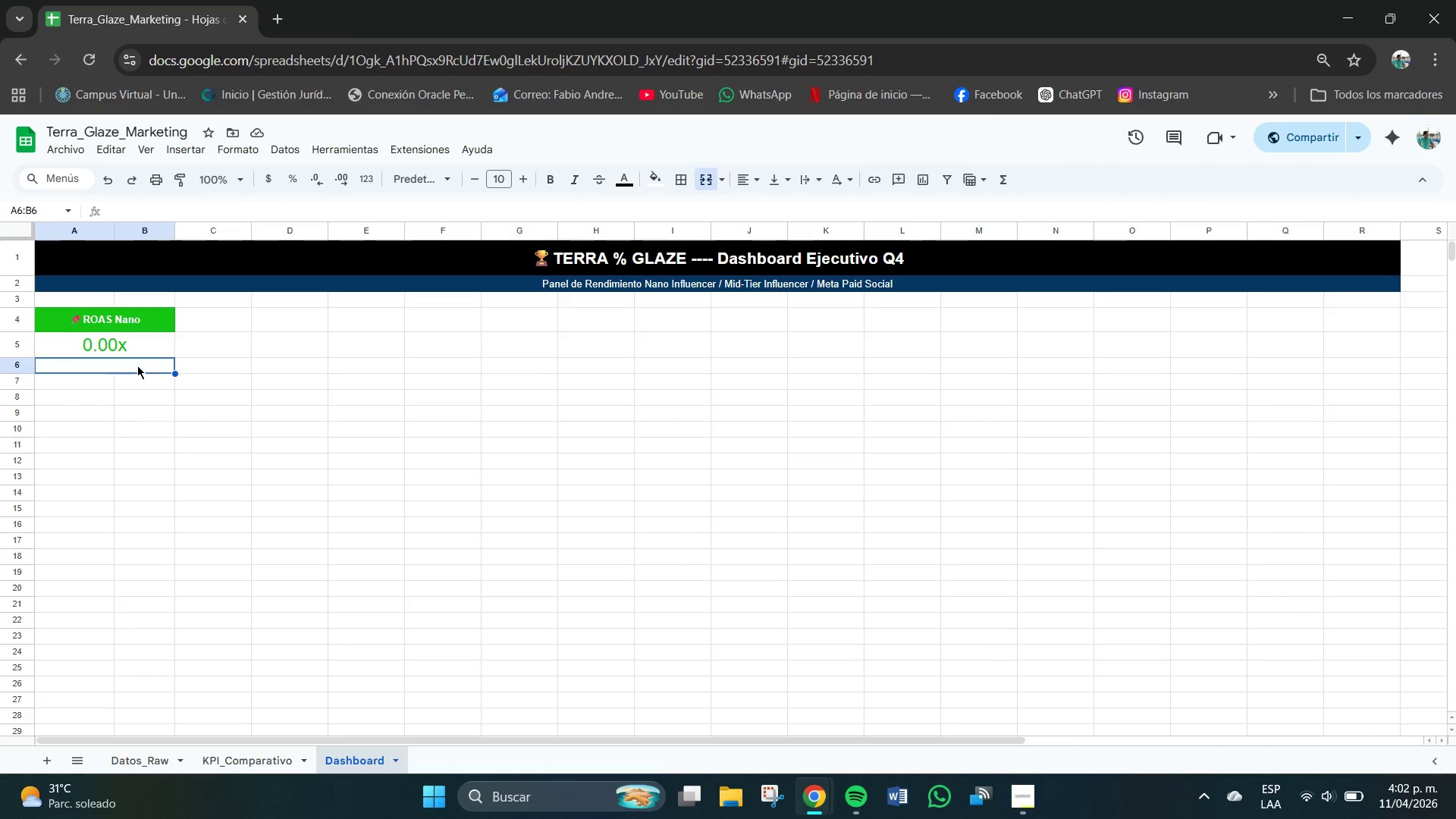 
type(Vs periodo anterior)
 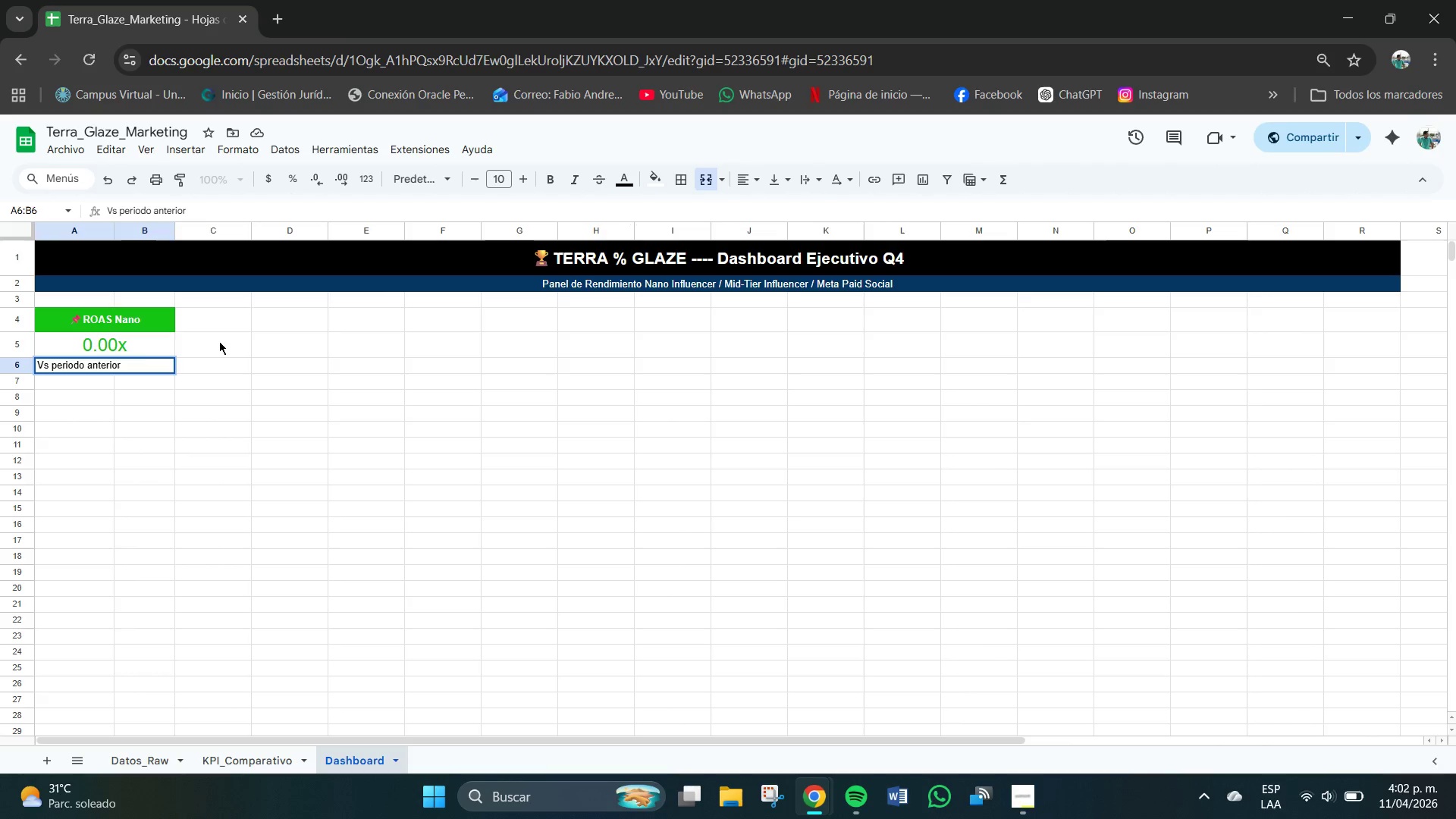 
left_click([42, 365])
 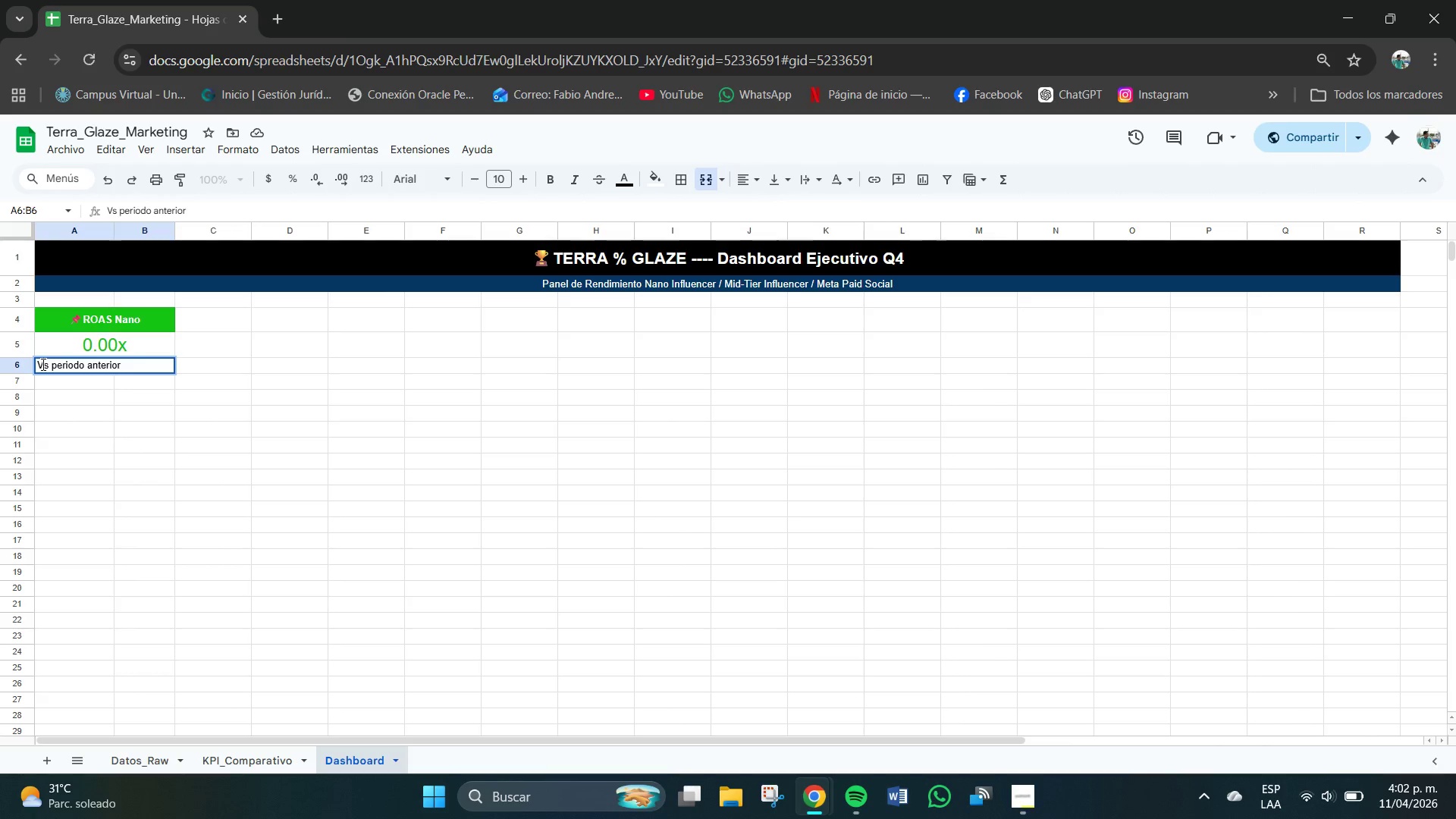 
key(Backspace)
 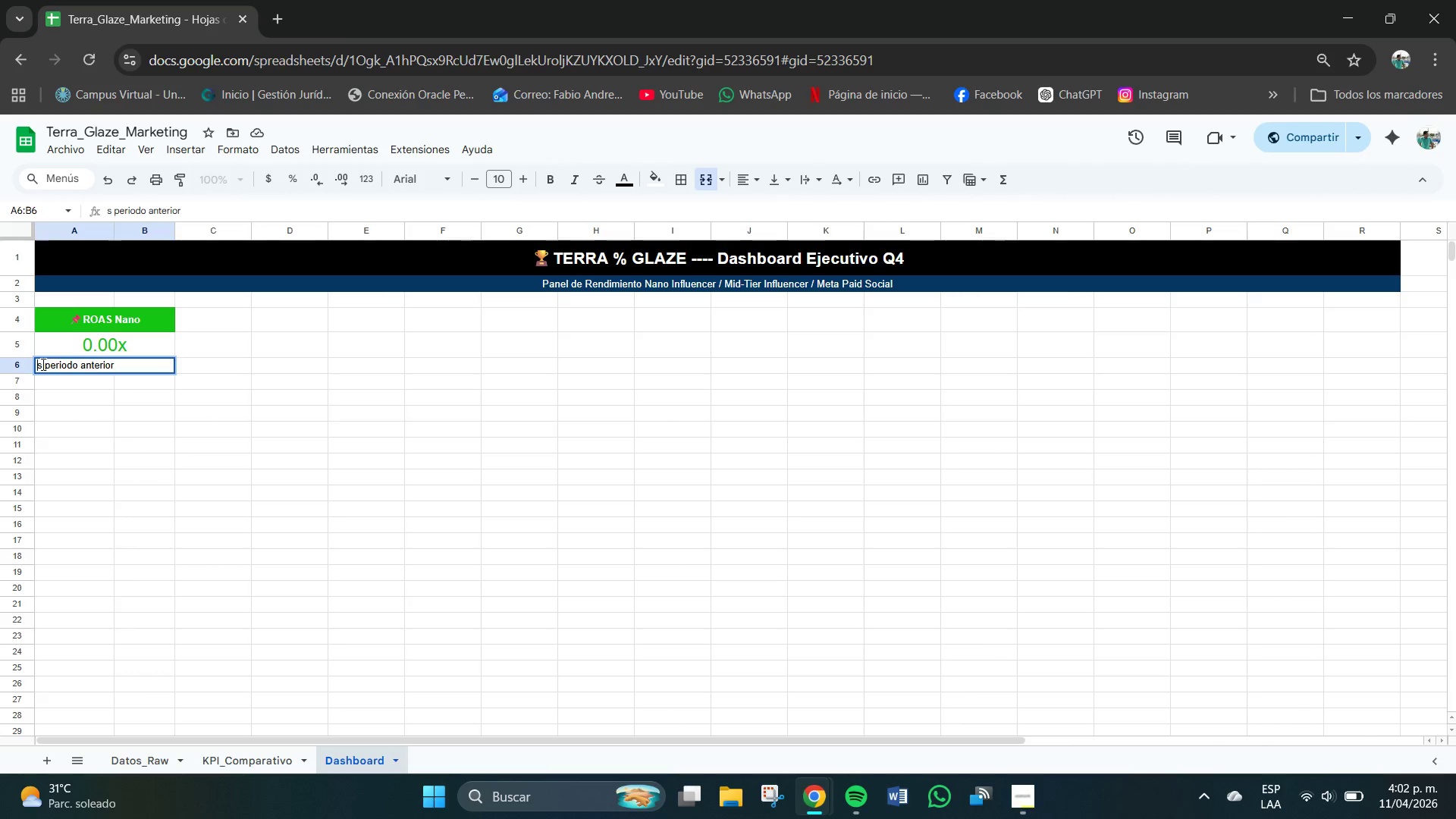 
key(V)
 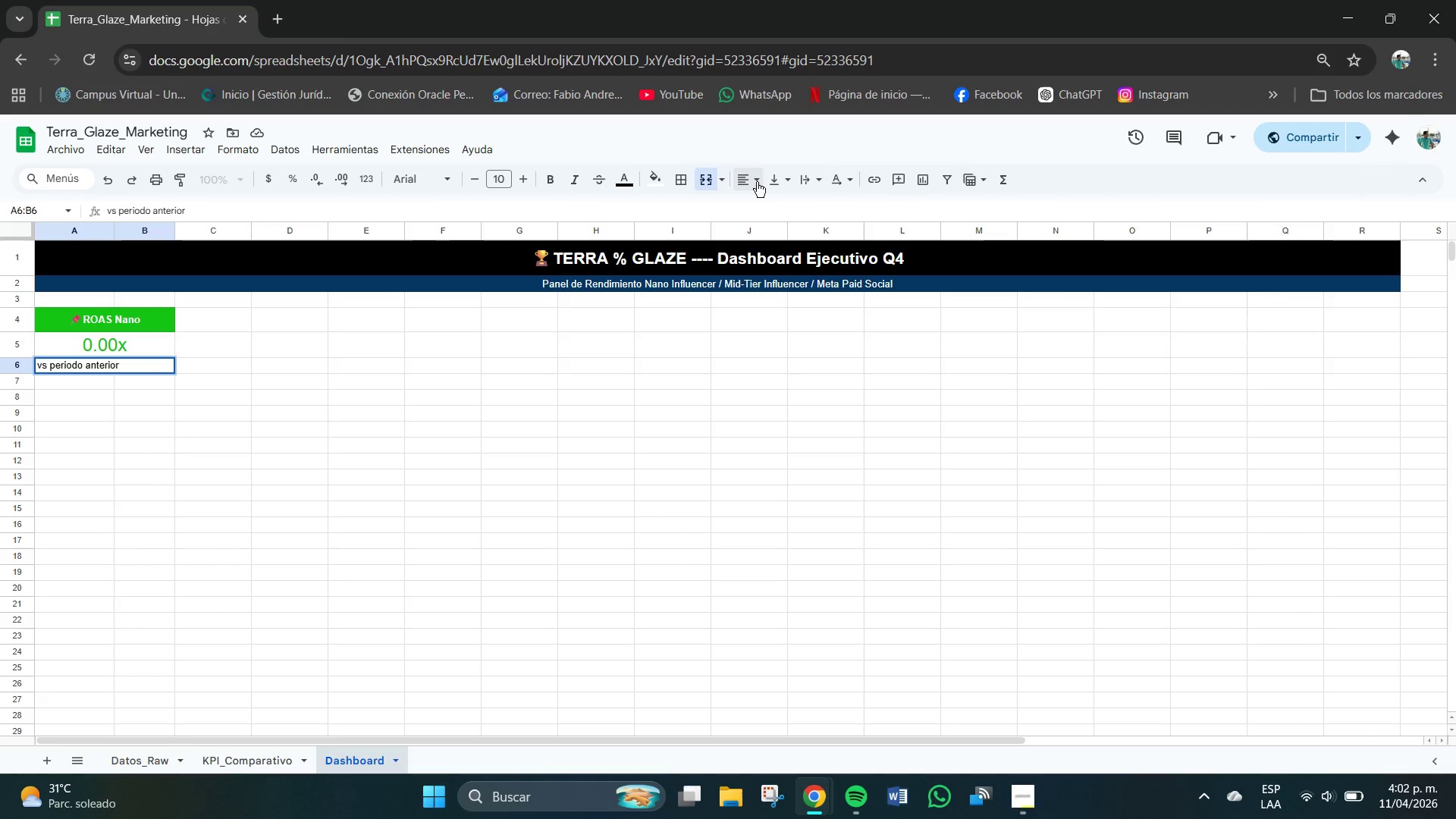 
double_click([776, 211])
 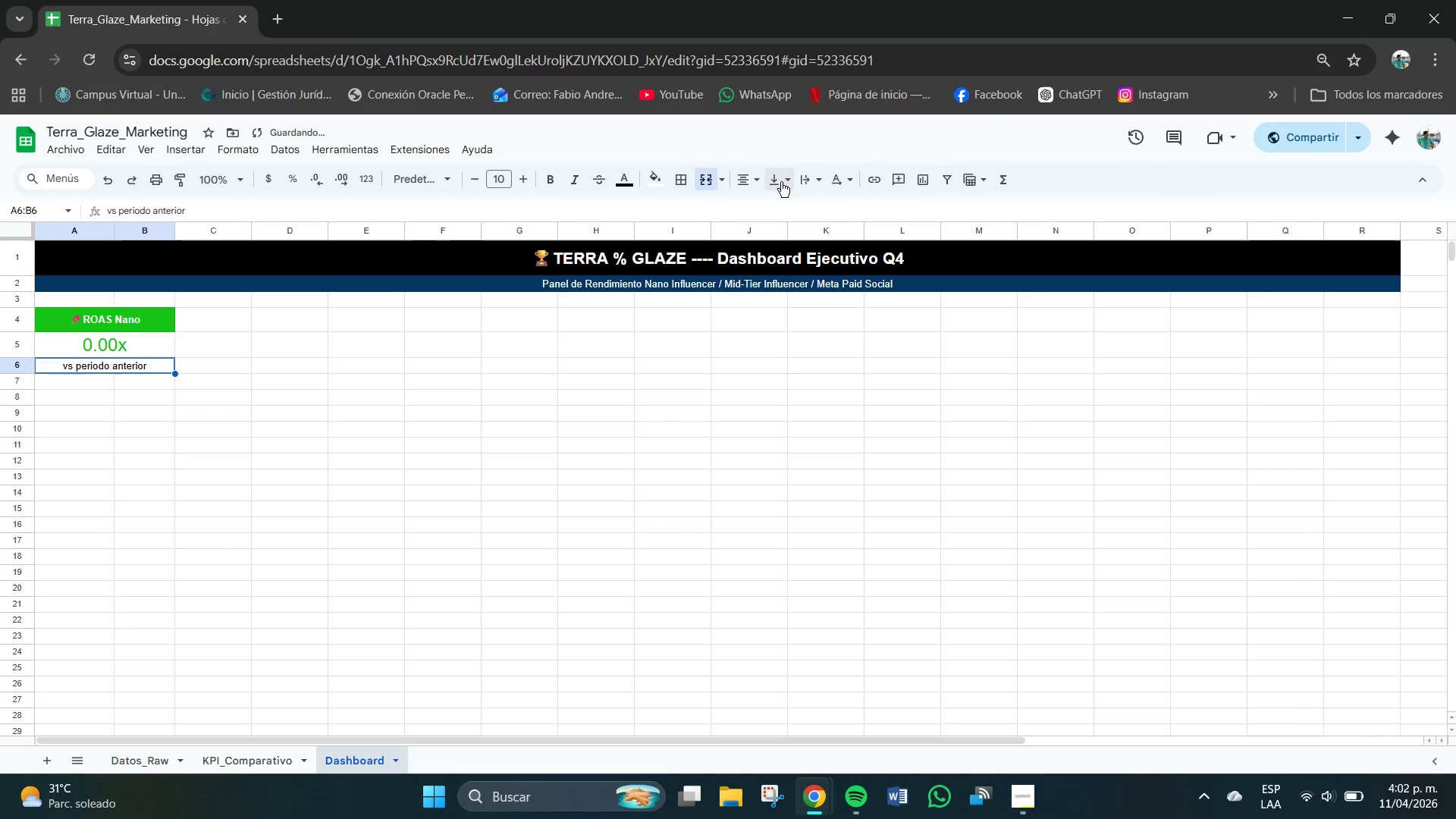 
triple_click([781, 182])
 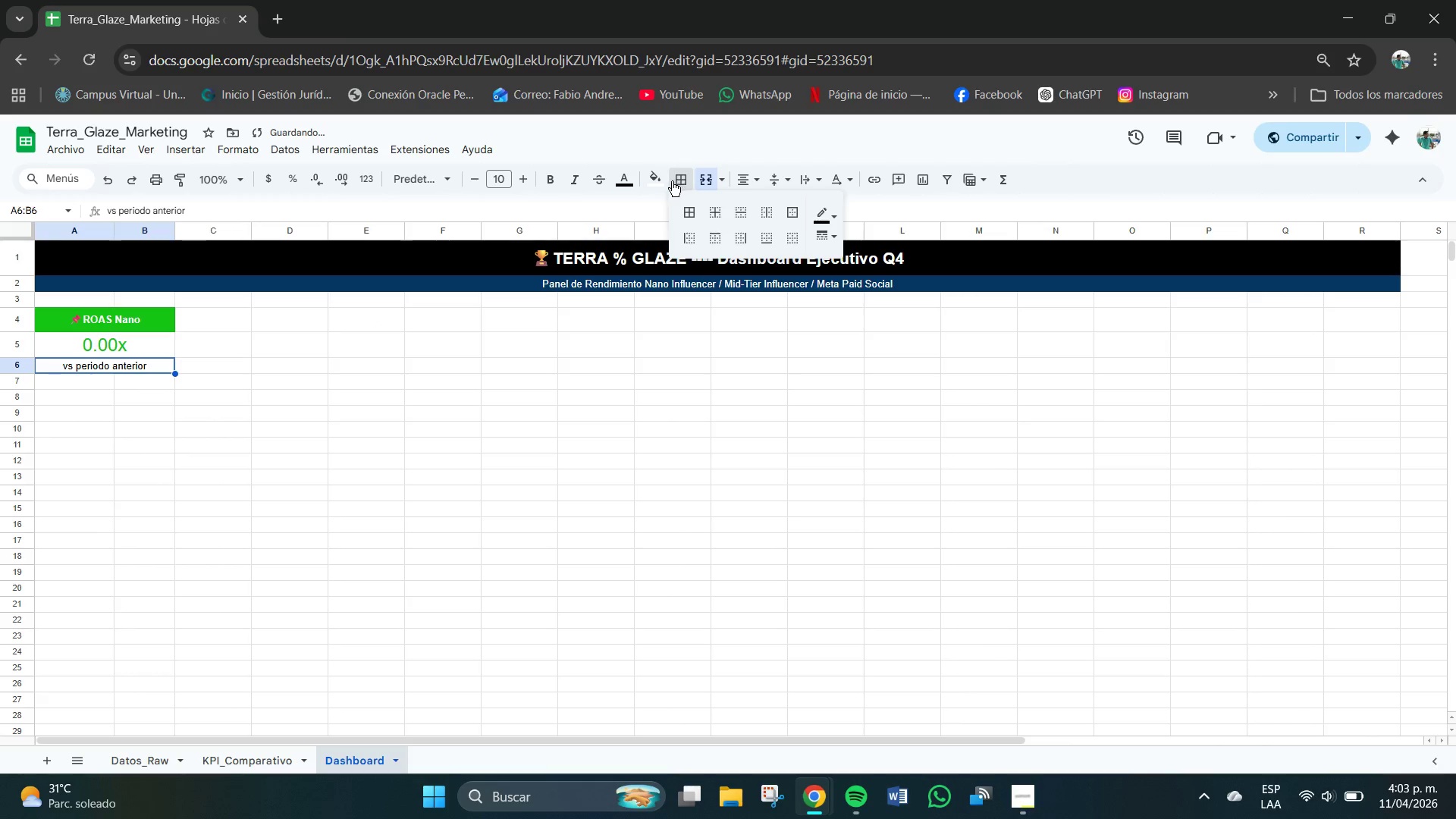 
left_click([634, 182])
 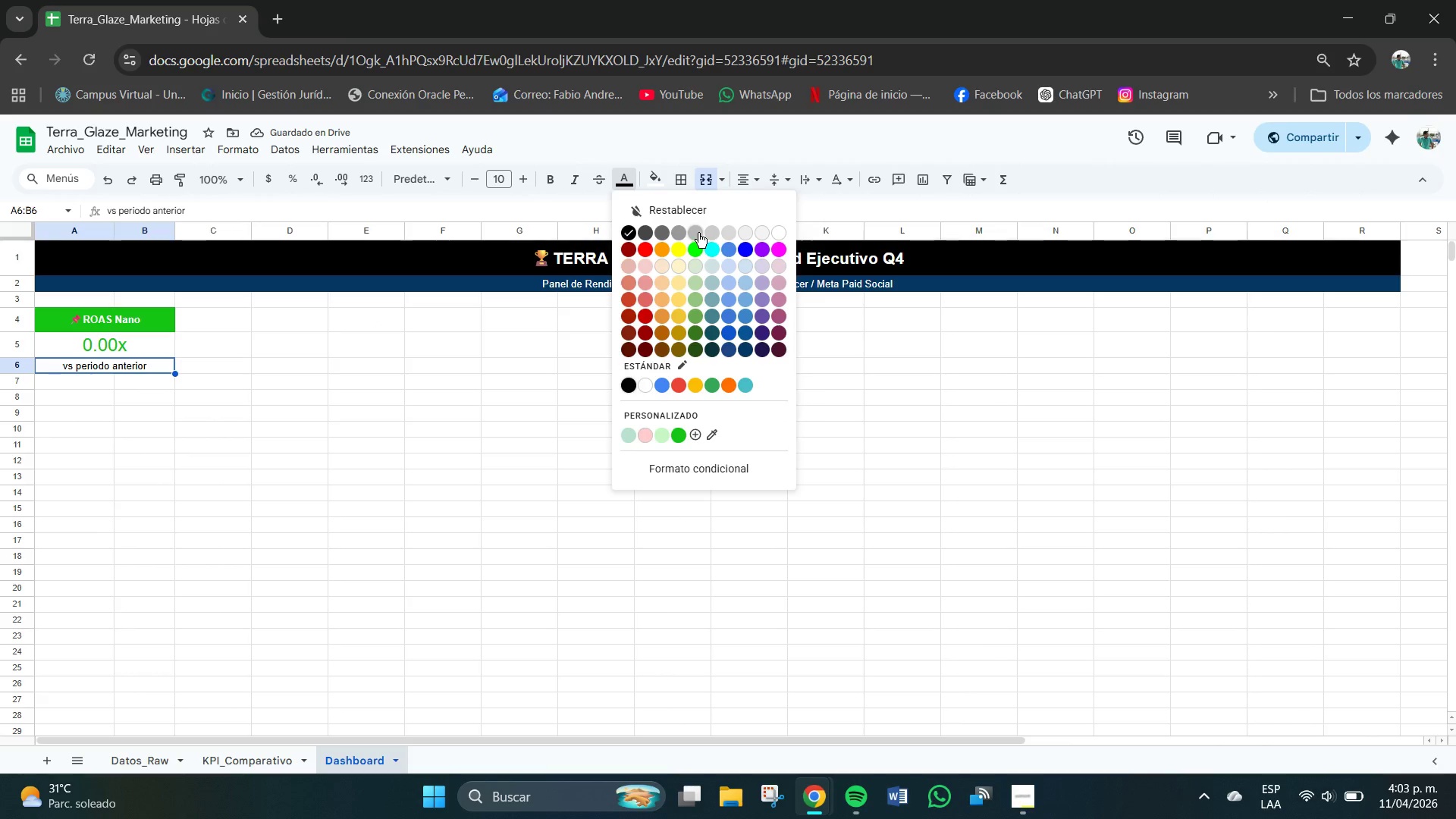 
left_click([697, 230])
 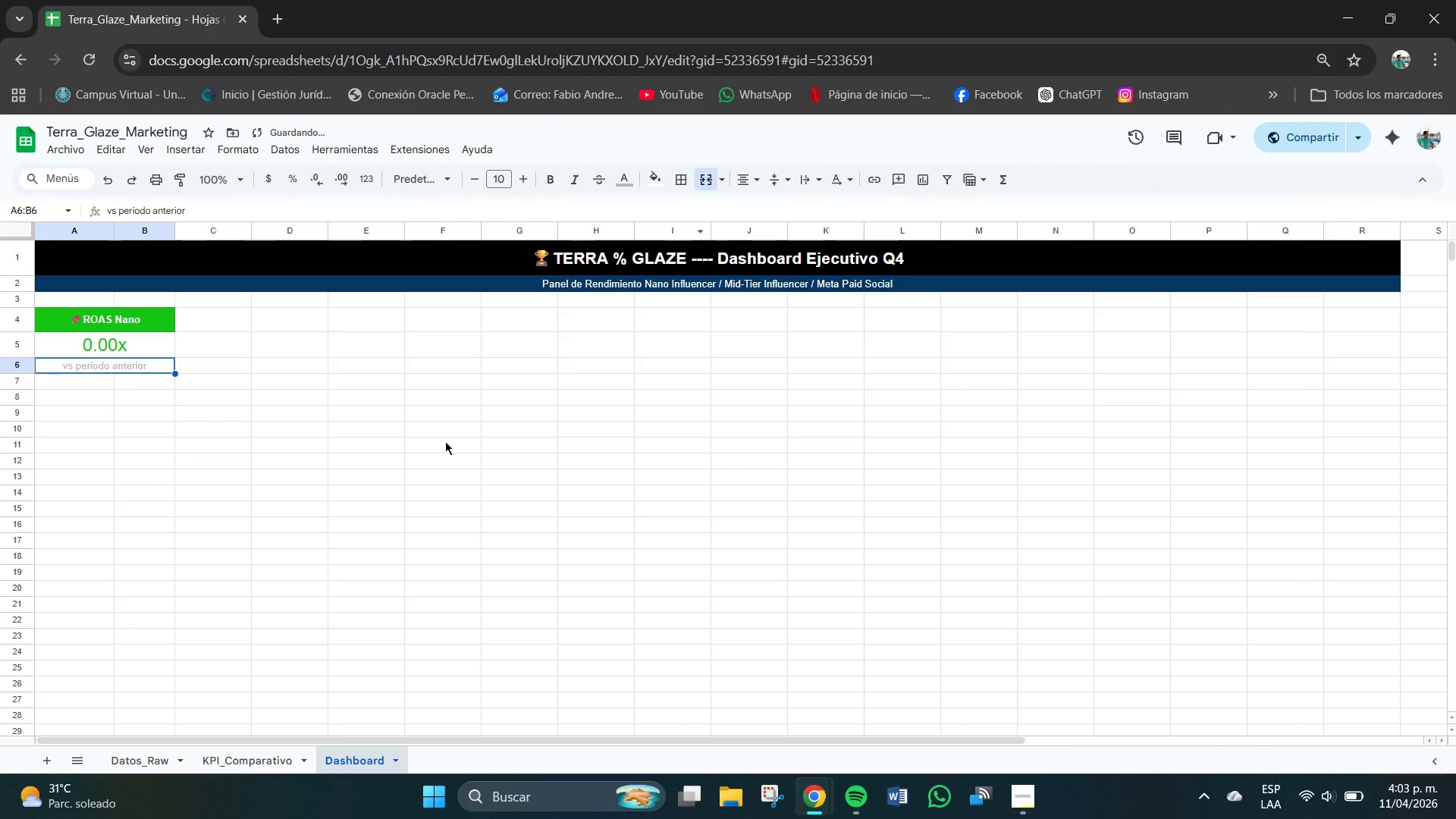 
left_click([290, 452])
 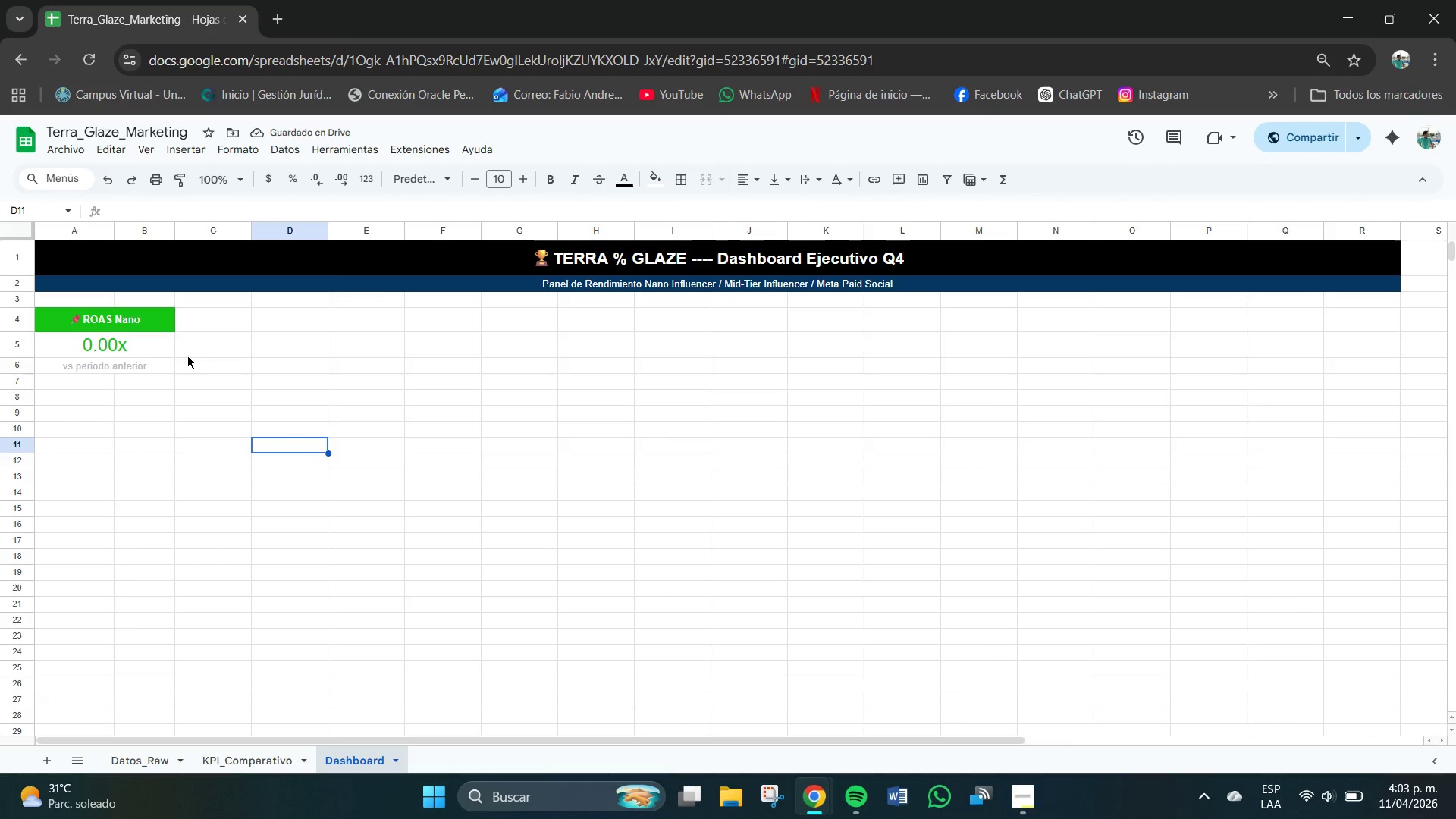 
left_click([127, 372])
 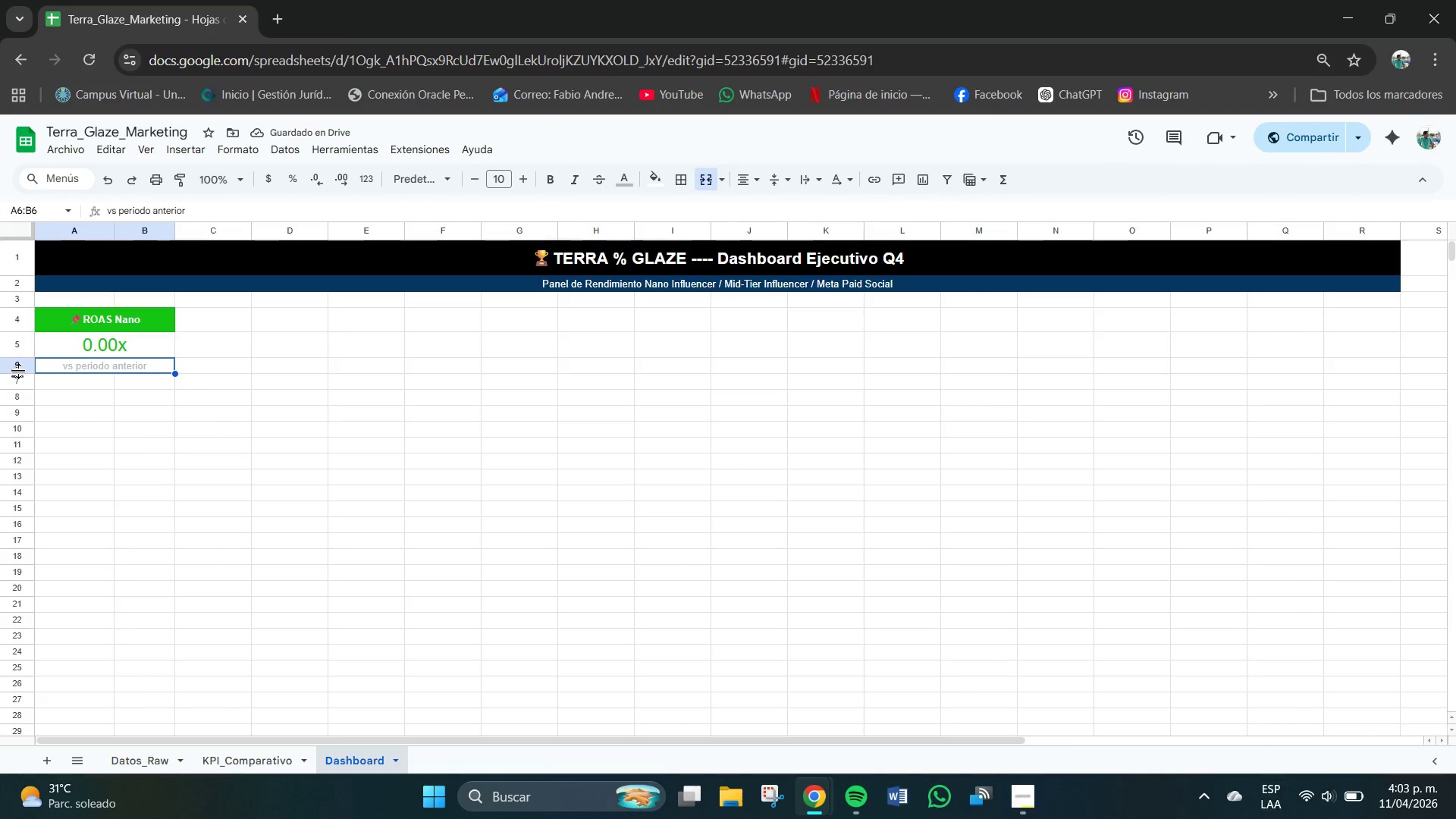 
left_click_drag(start_coordinate=[18, 372], to_coordinate=[18, 384])
 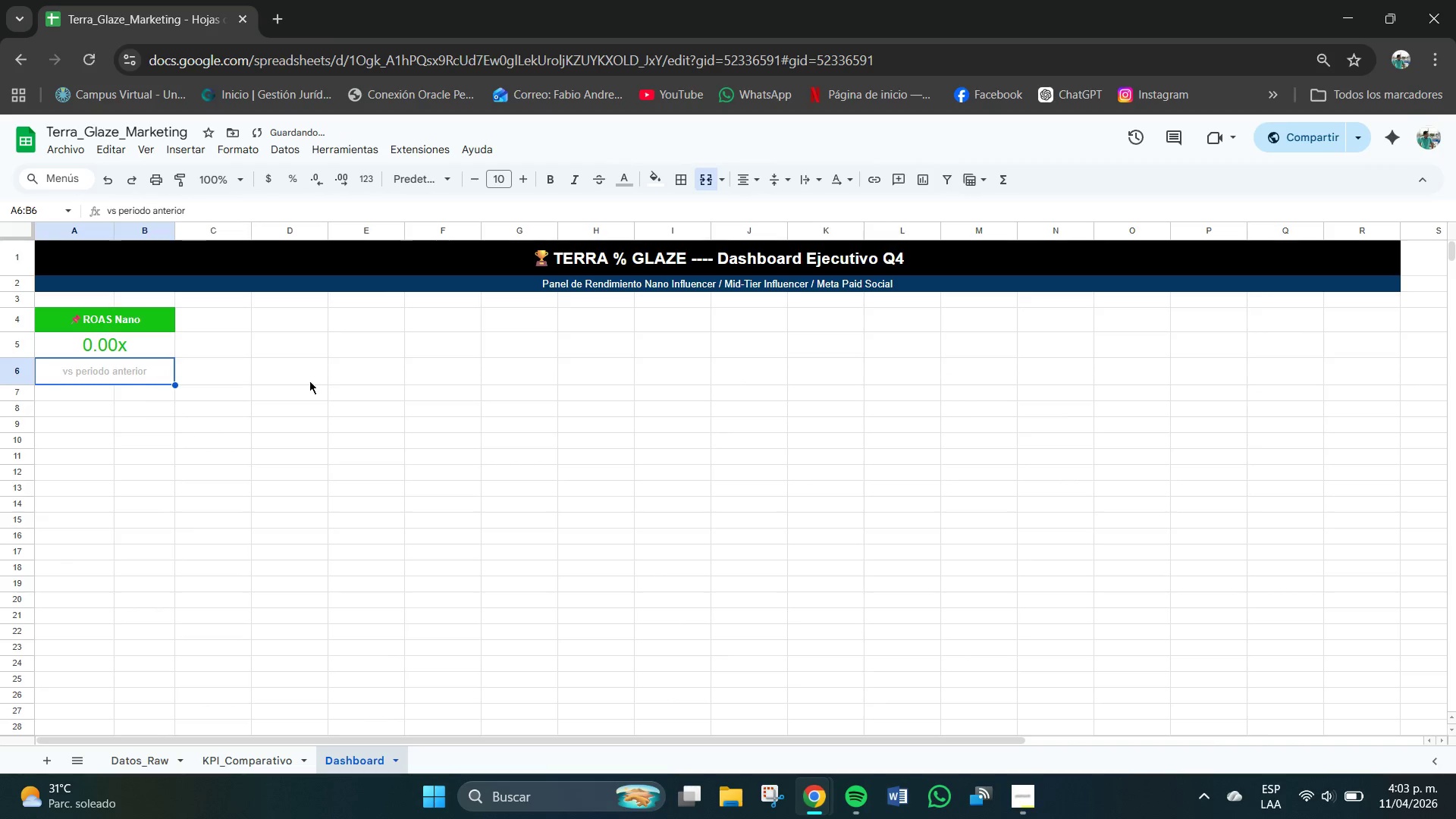 
left_click([332, 374])
 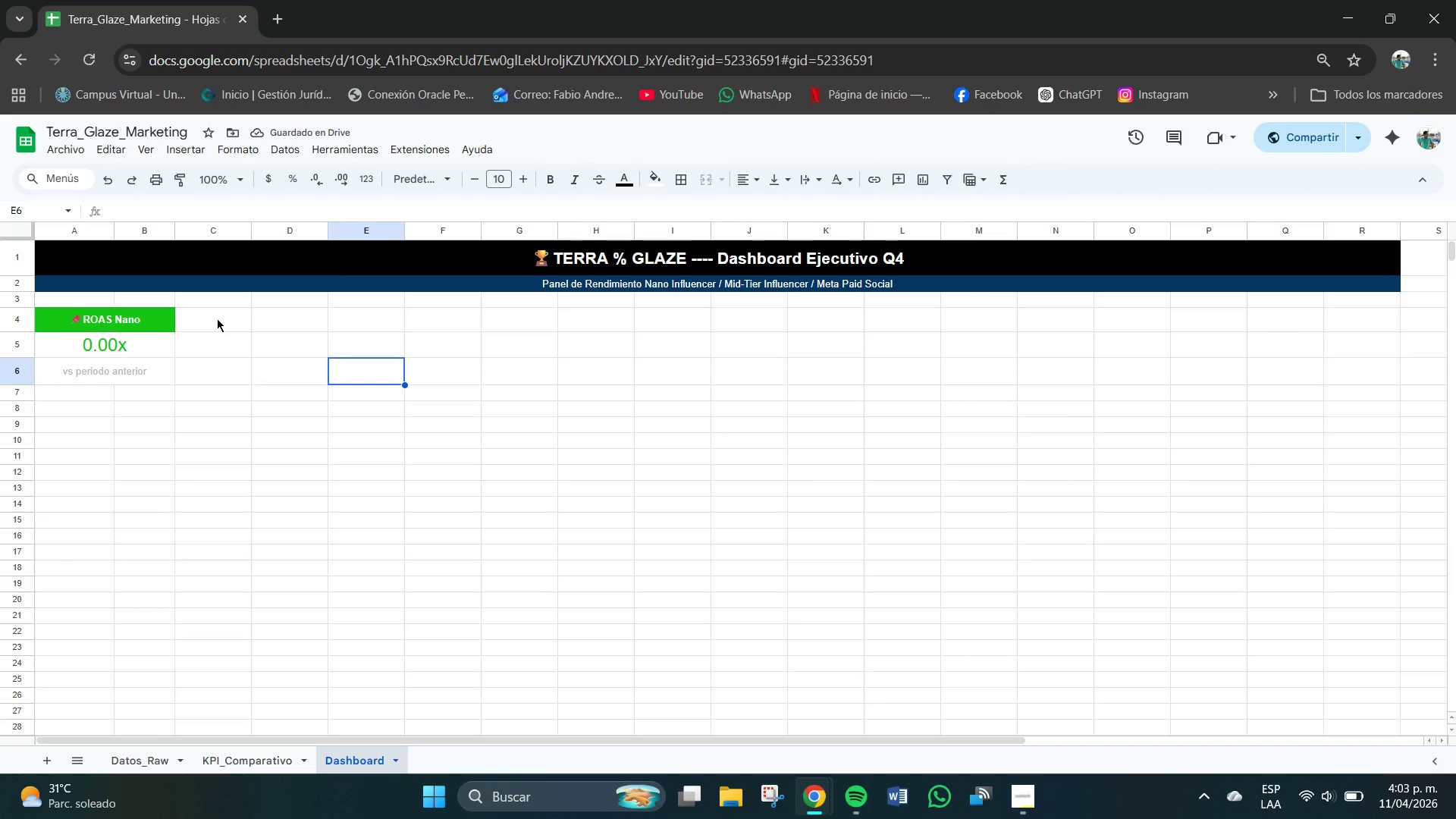 
wait(5.11)
 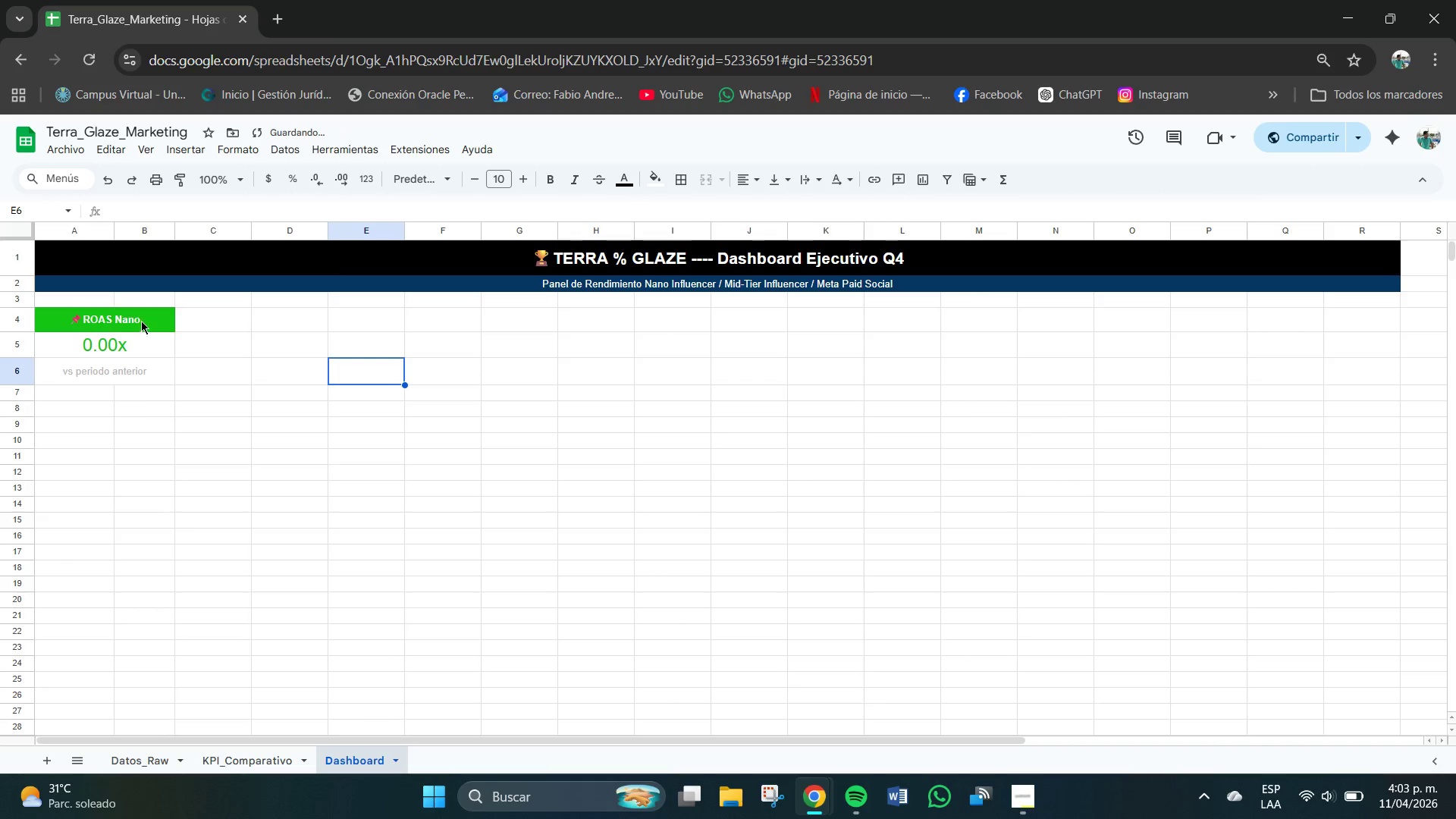 
left_click([283, 320])
 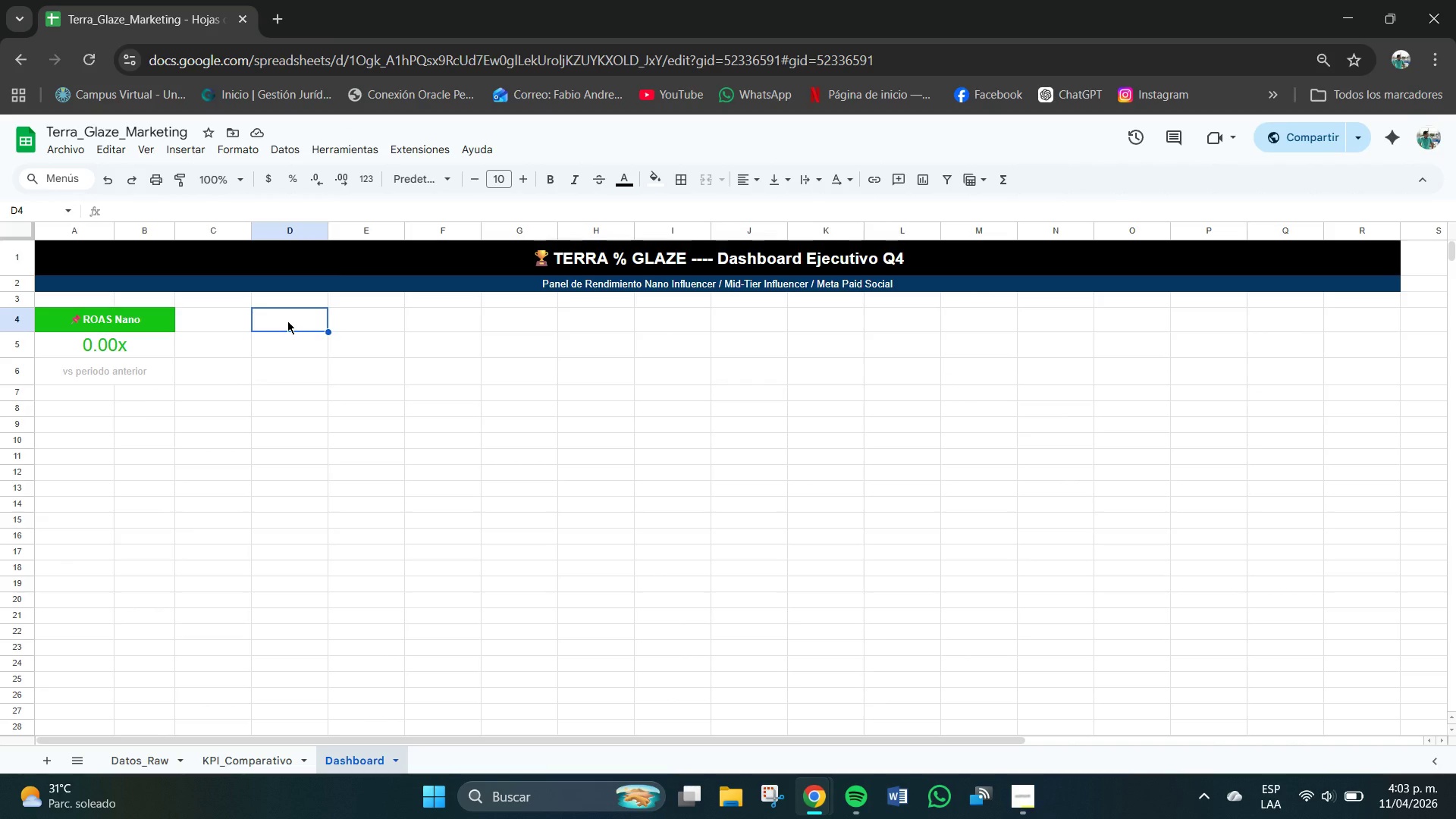 
left_click_drag(start_coordinate=[287, 321], to_coordinate=[379, 347])
 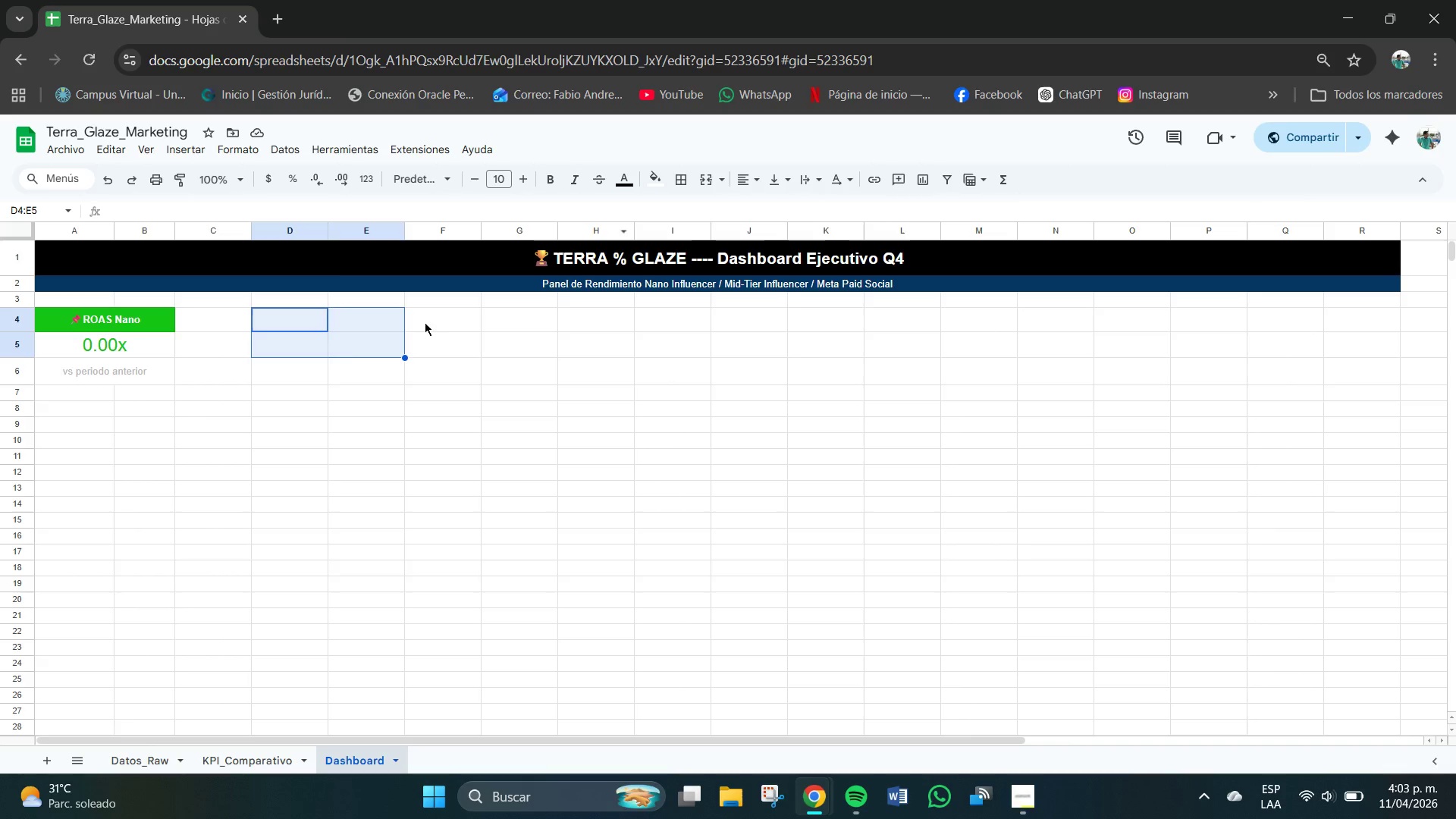 
left_click([344, 366])
 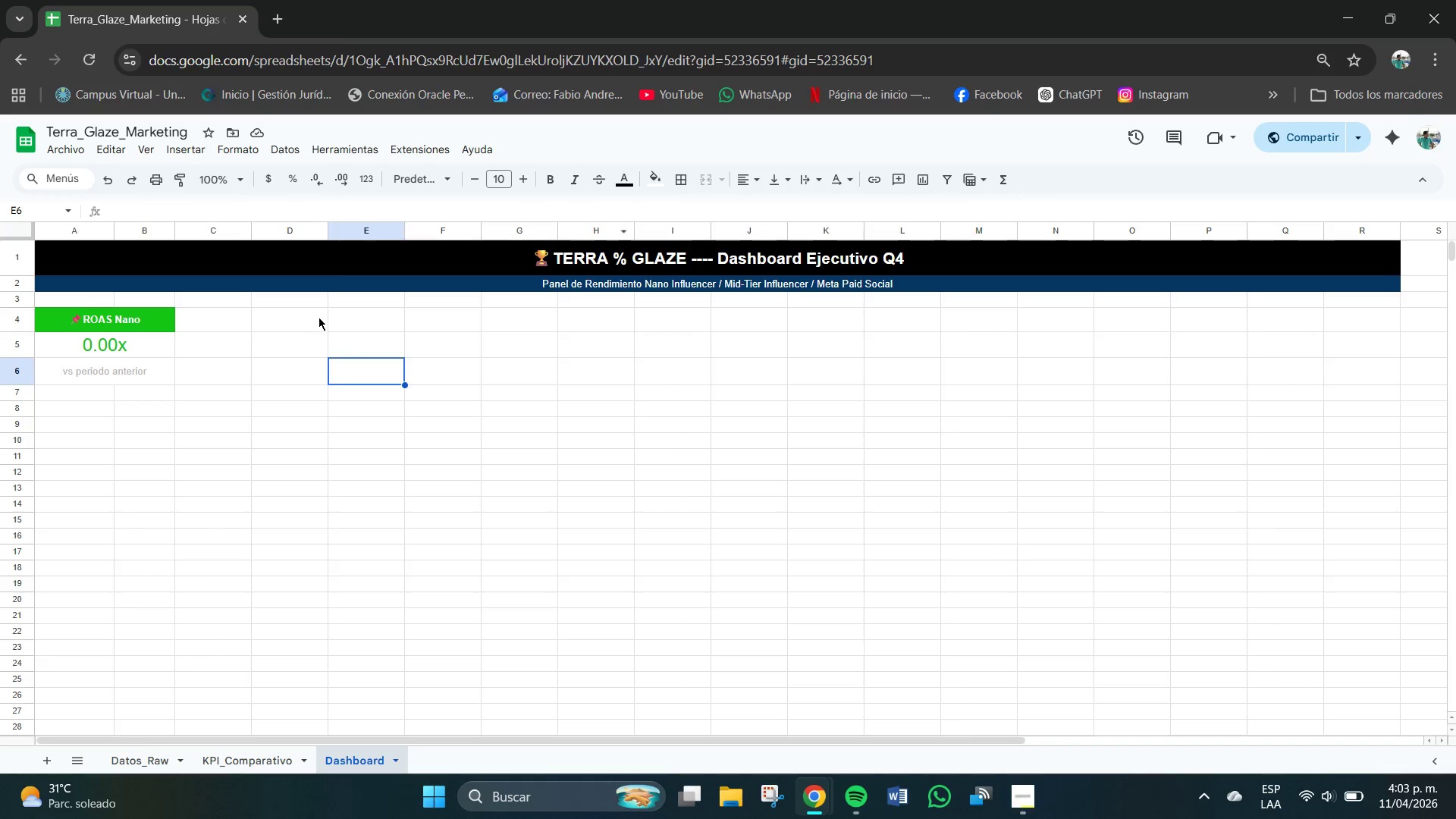 
left_click_drag(start_coordinate=[315, 317], to_coordinate=[340, 320])
 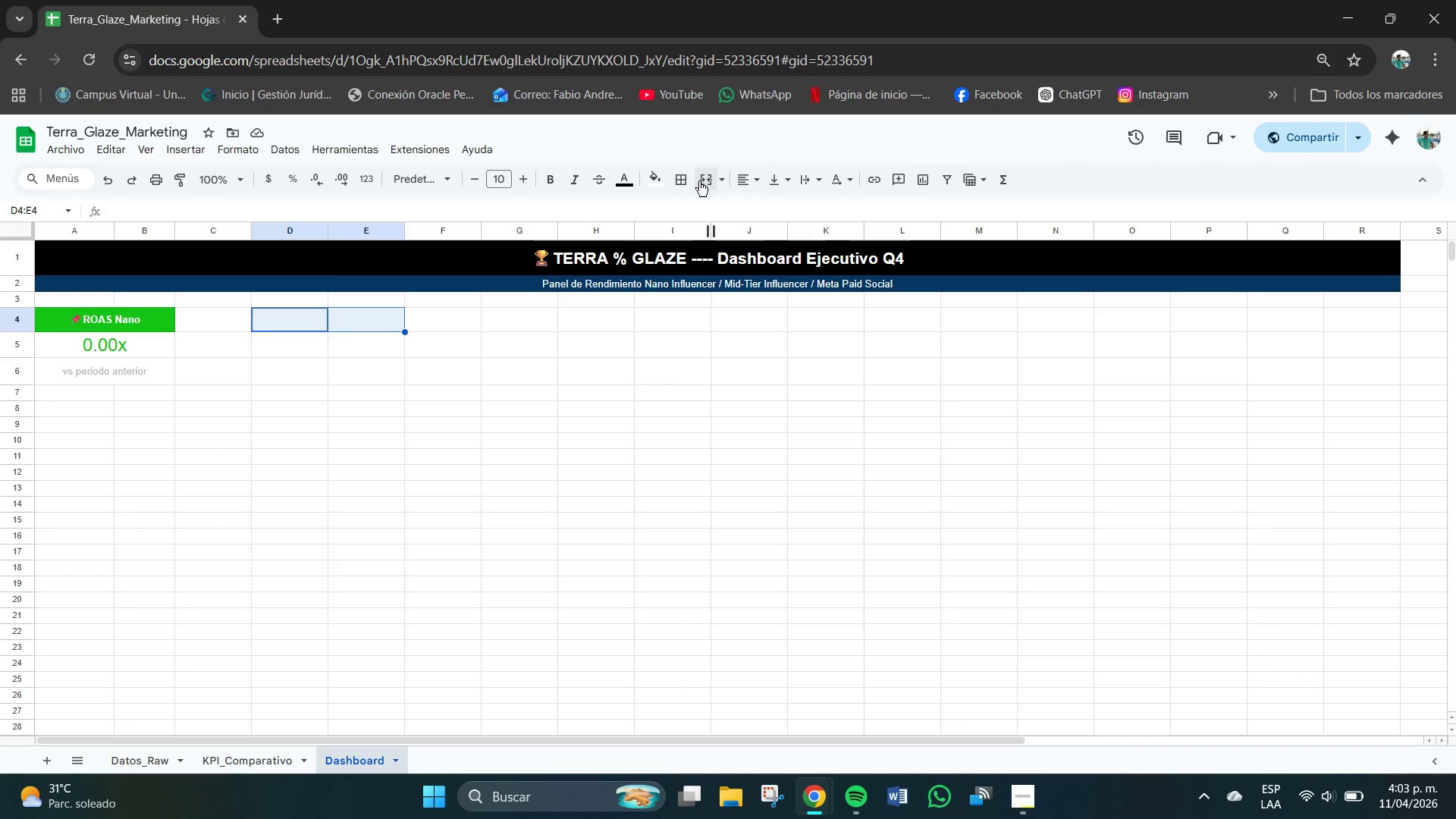 
left_click([723, 180])
 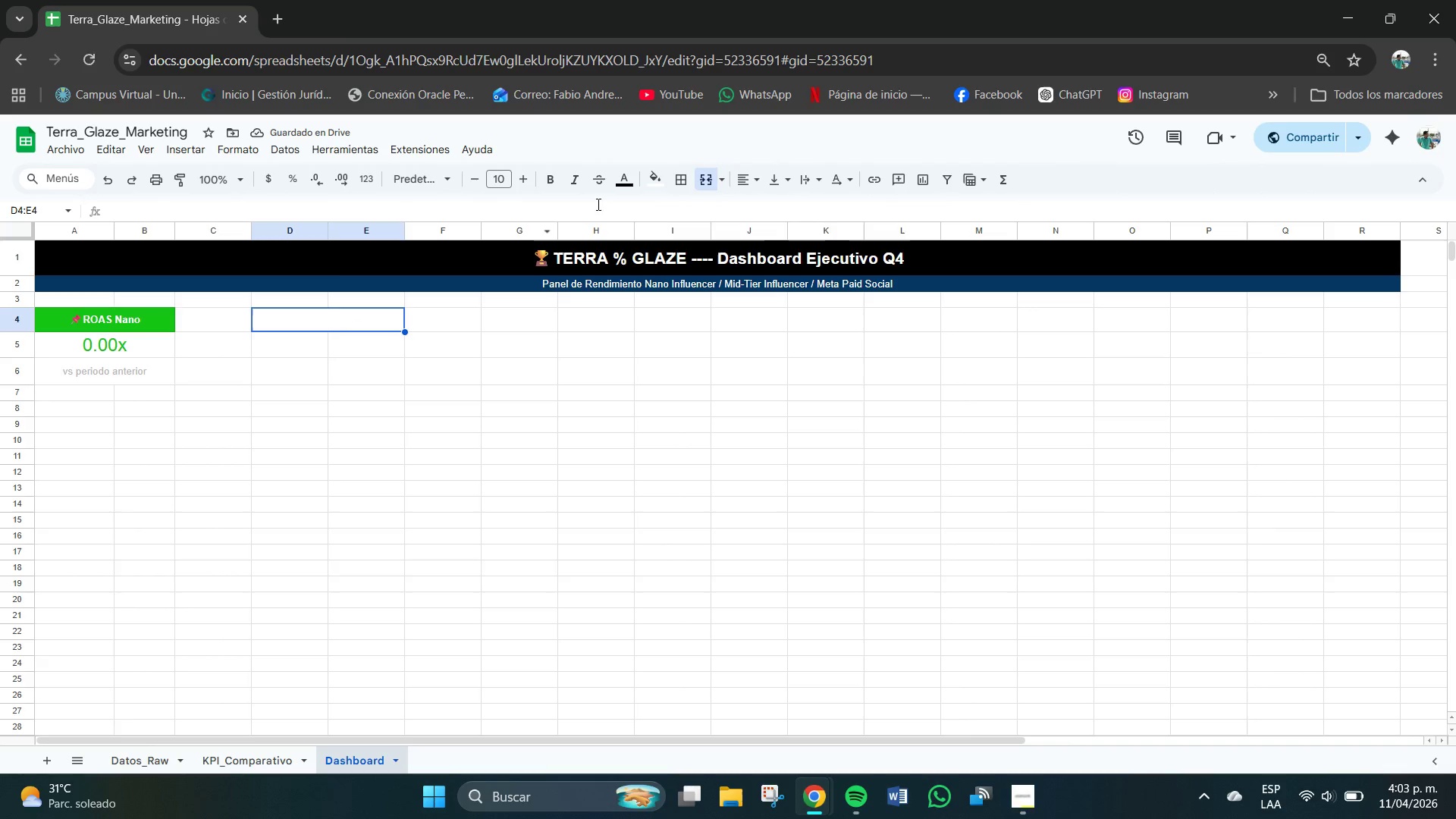 
left_click([662, 186])
 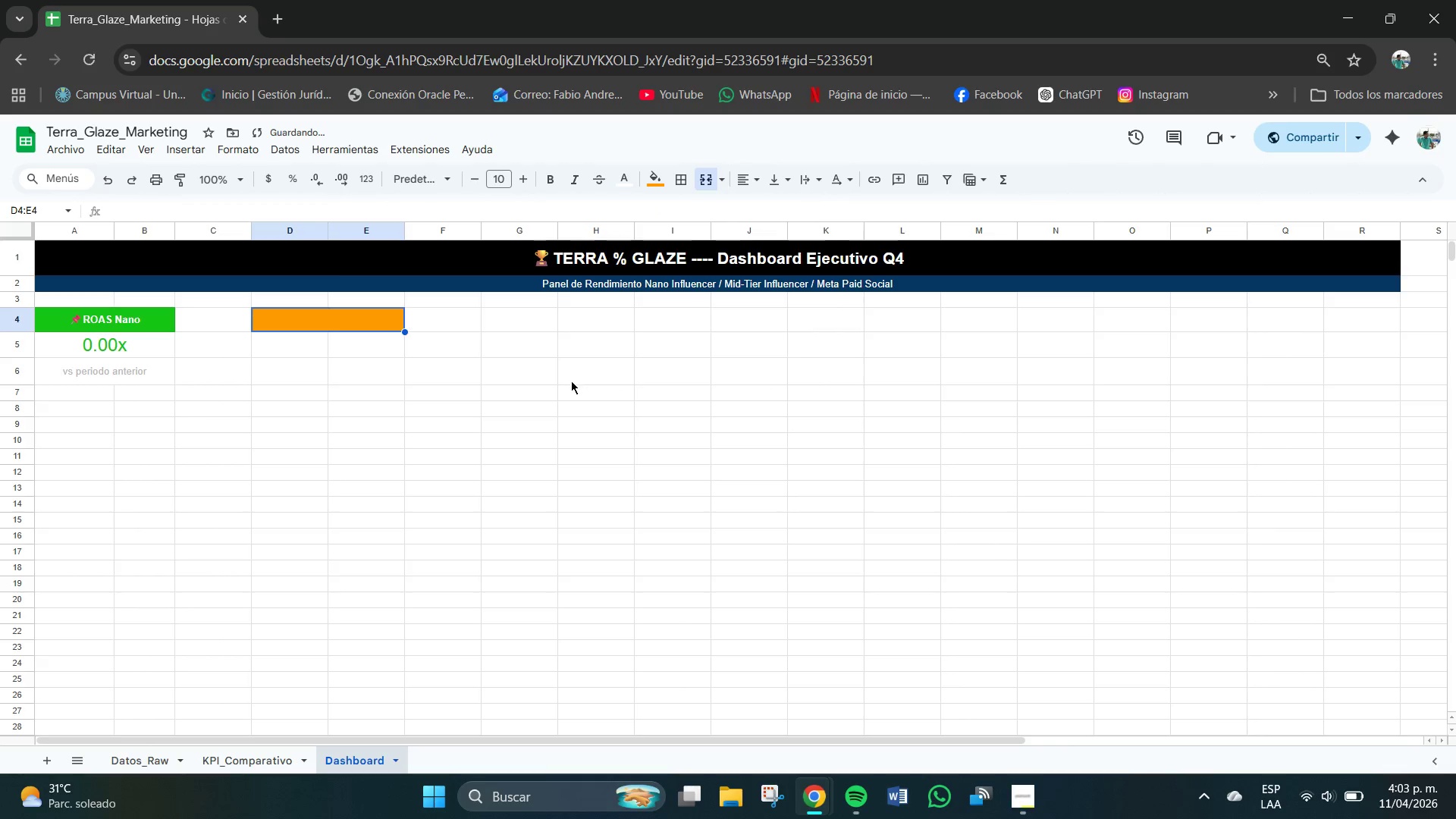 
wait(6.14)
 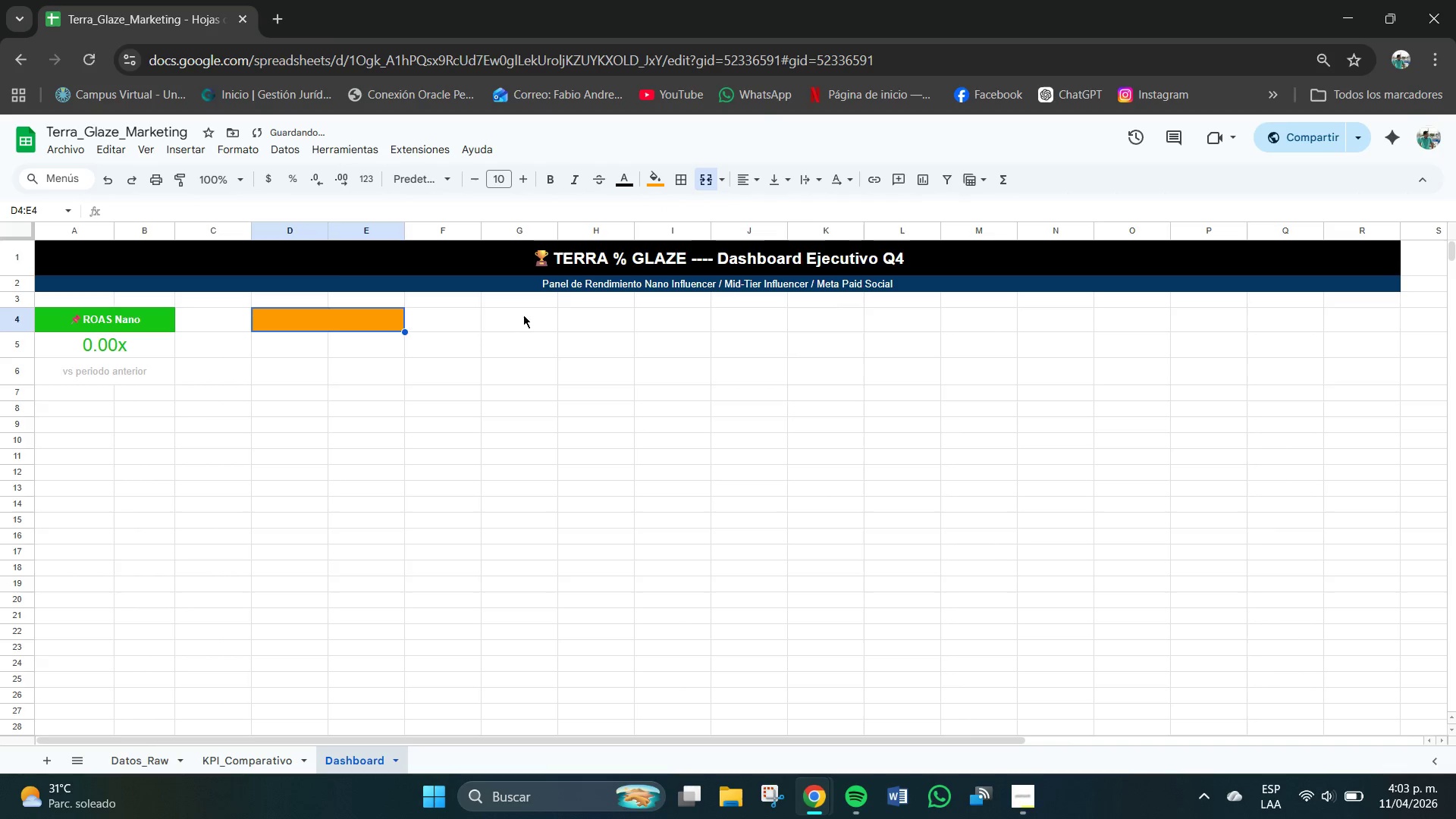 
mouse_move([507, 195])
 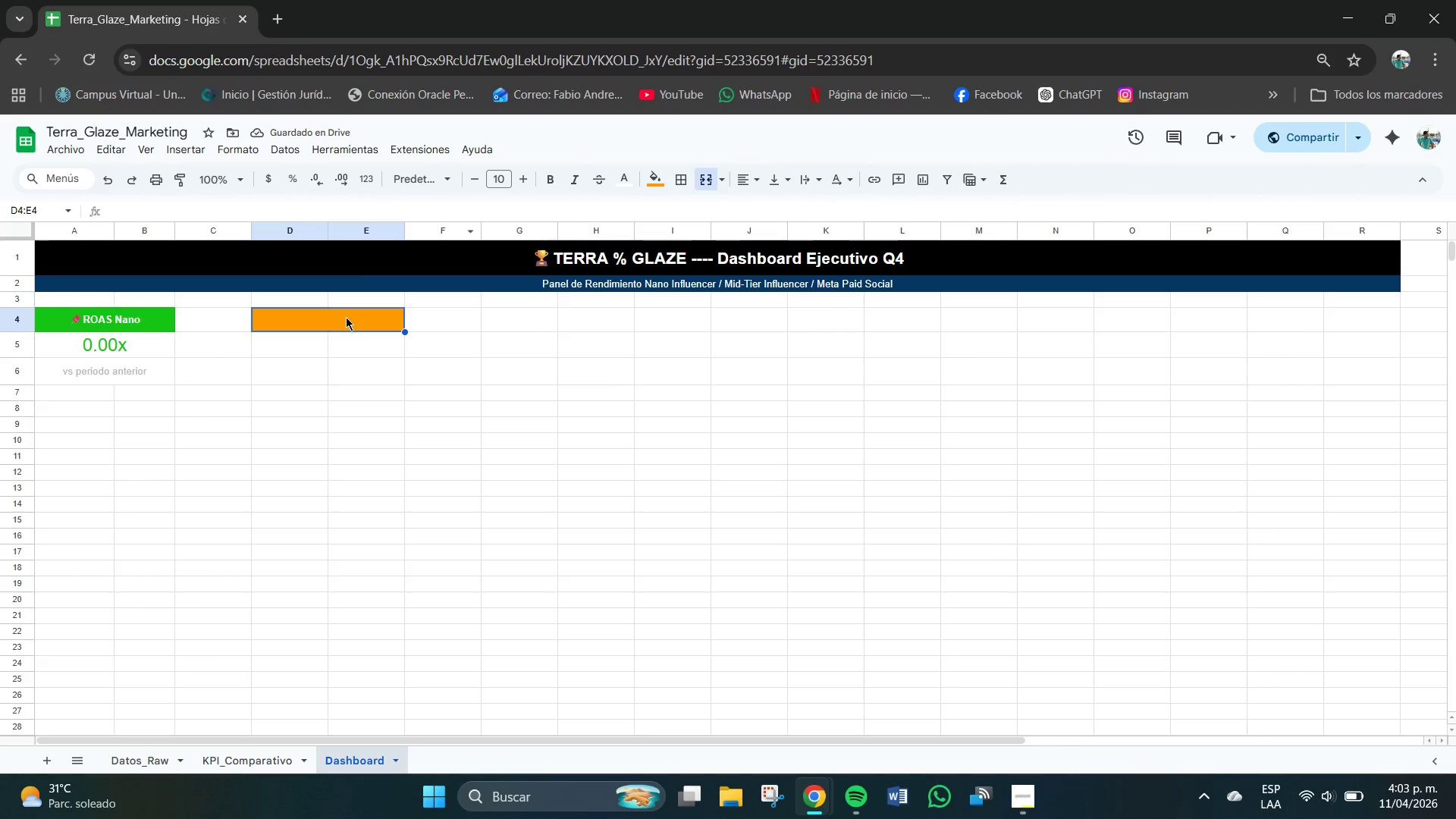 
double_click([346, 318])
 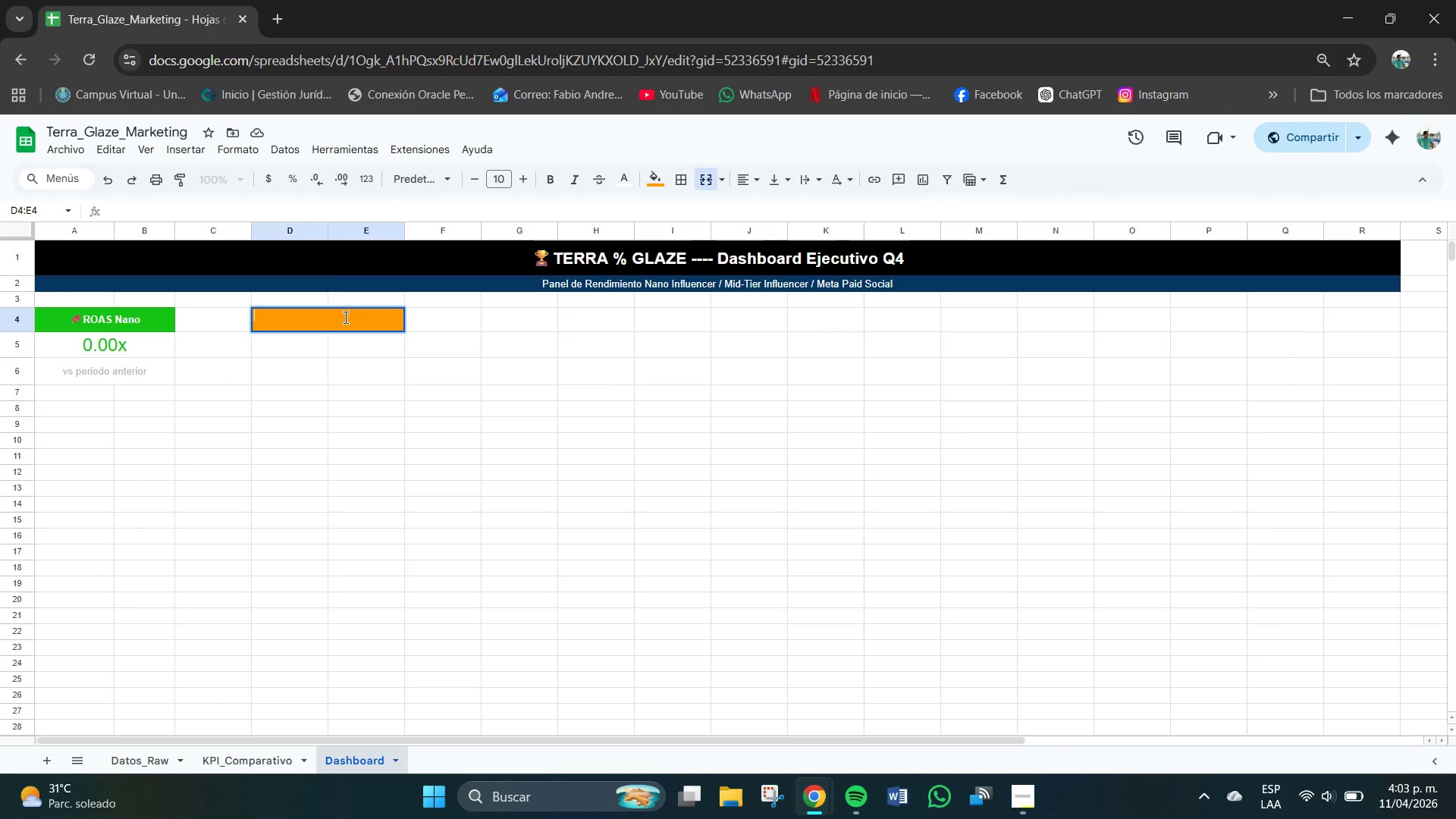 
triple_click([346, 318])
 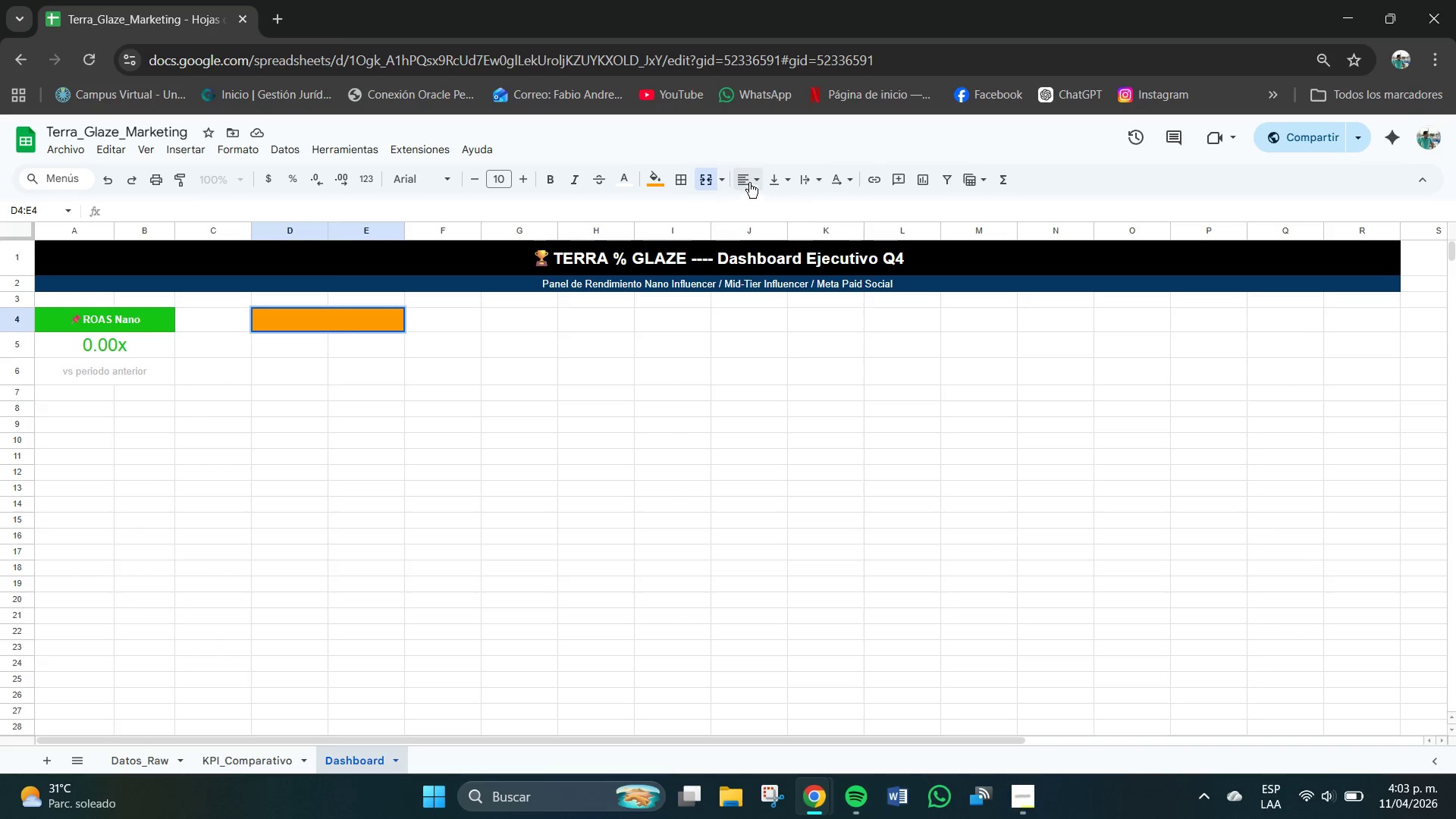 
double_click([774, 218])
 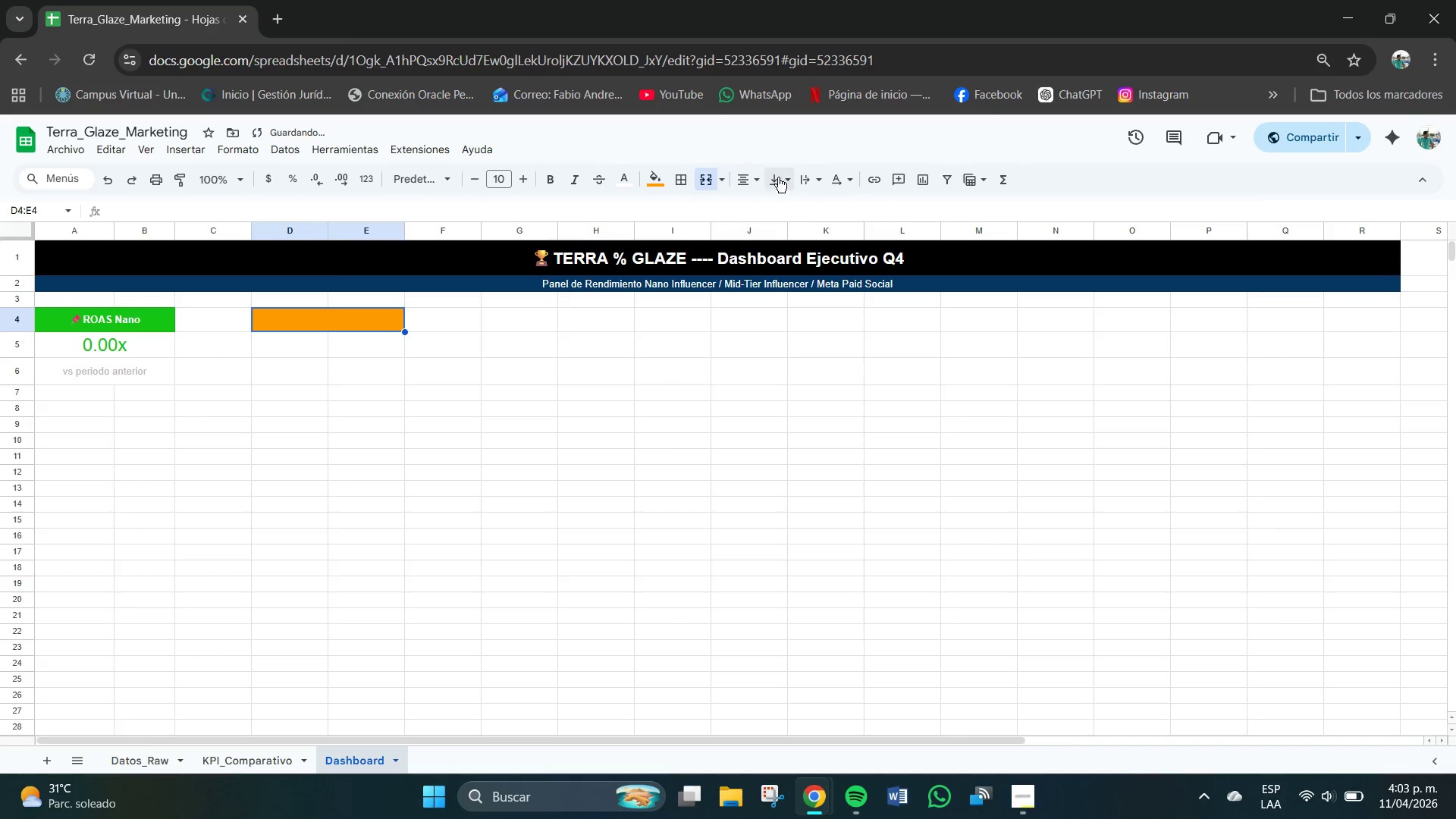 
triple_click([777, 176])
 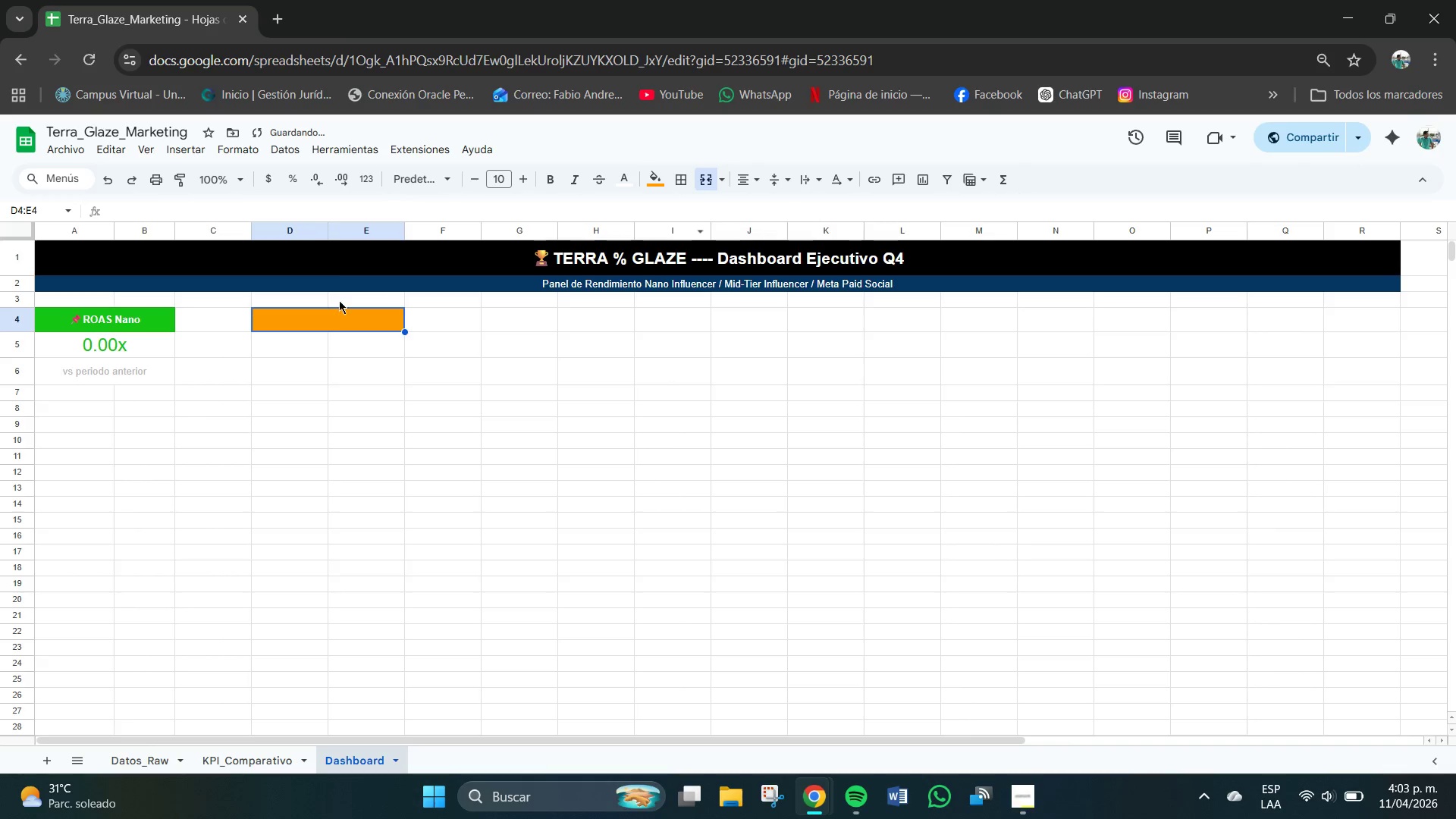 
left_click([331, 320])
 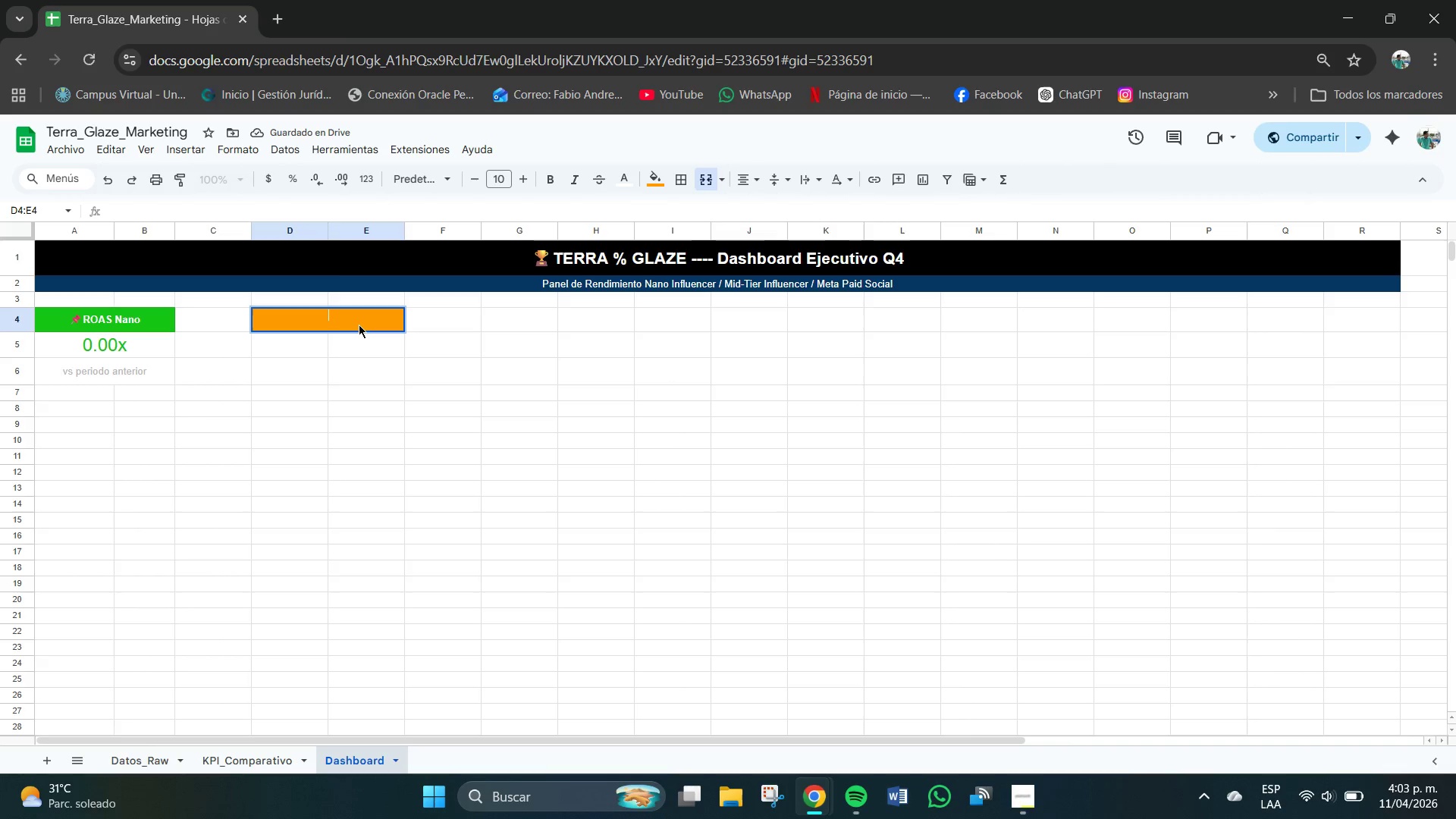 
type(ROAS Mid.)
key(Backspace)
type(-Tier)
 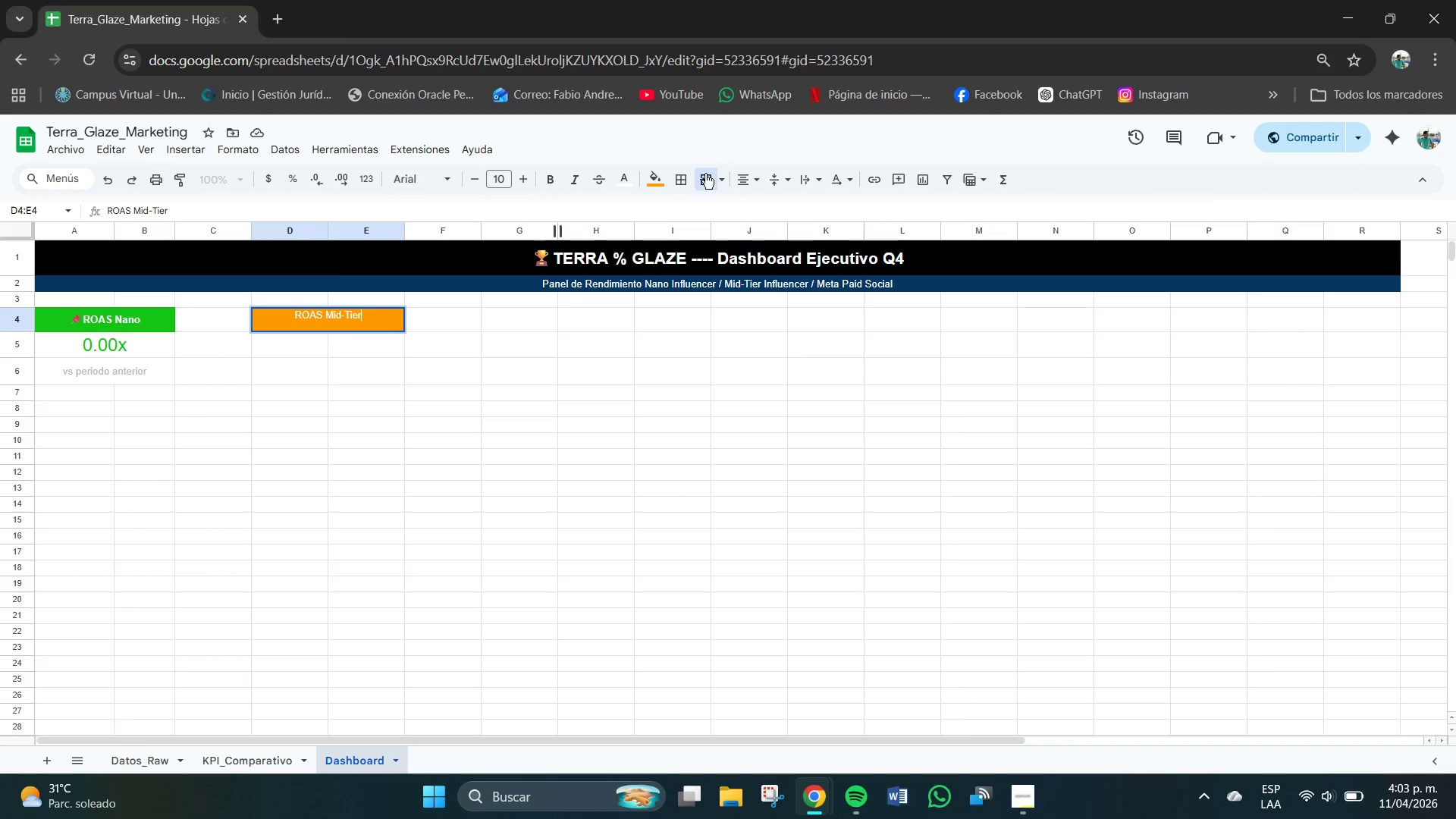 
left_click([544, 181])
 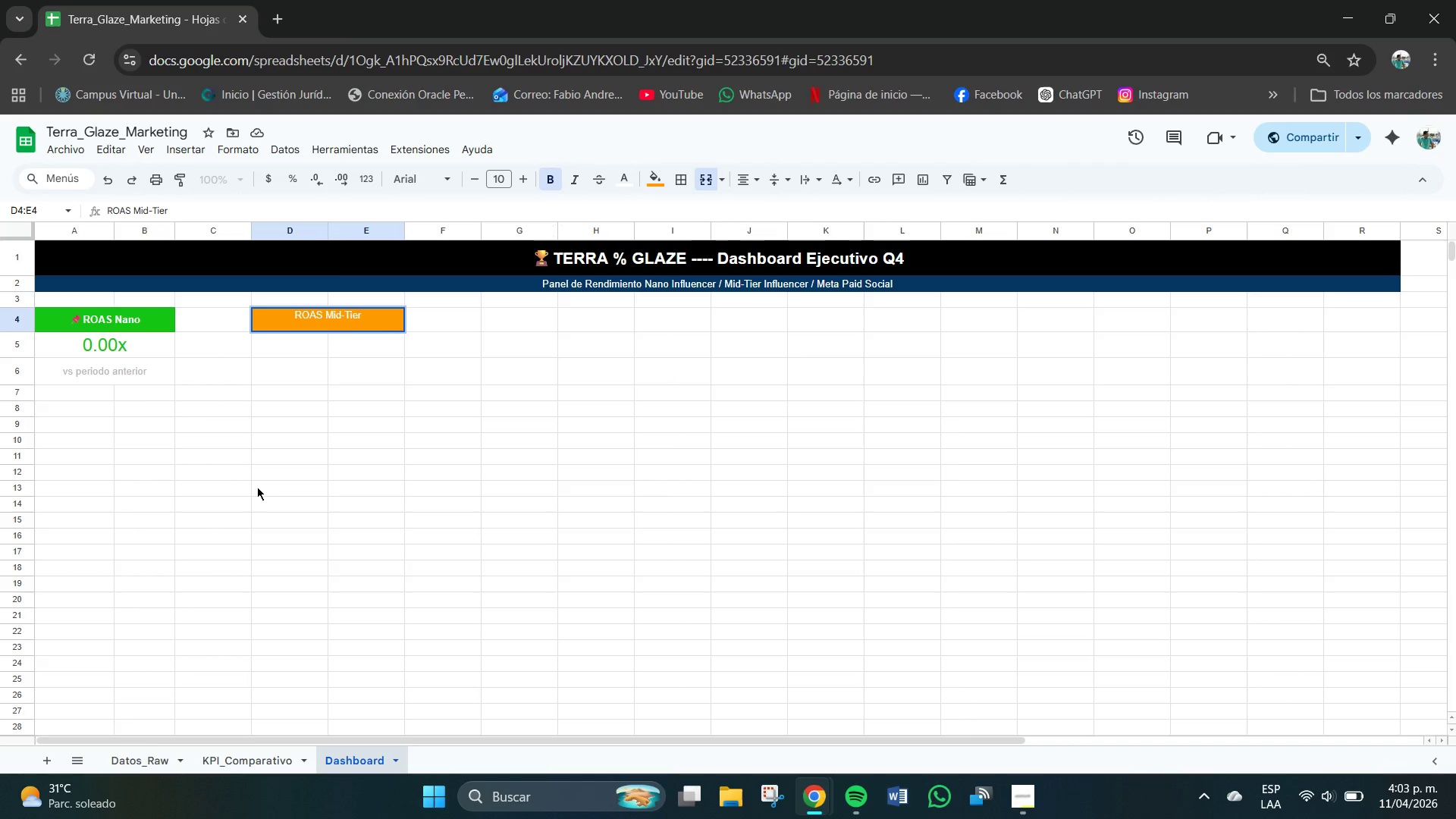 
left_click_drag(start_coordinate=[245, 475], to_coordinate=[254, 474])
 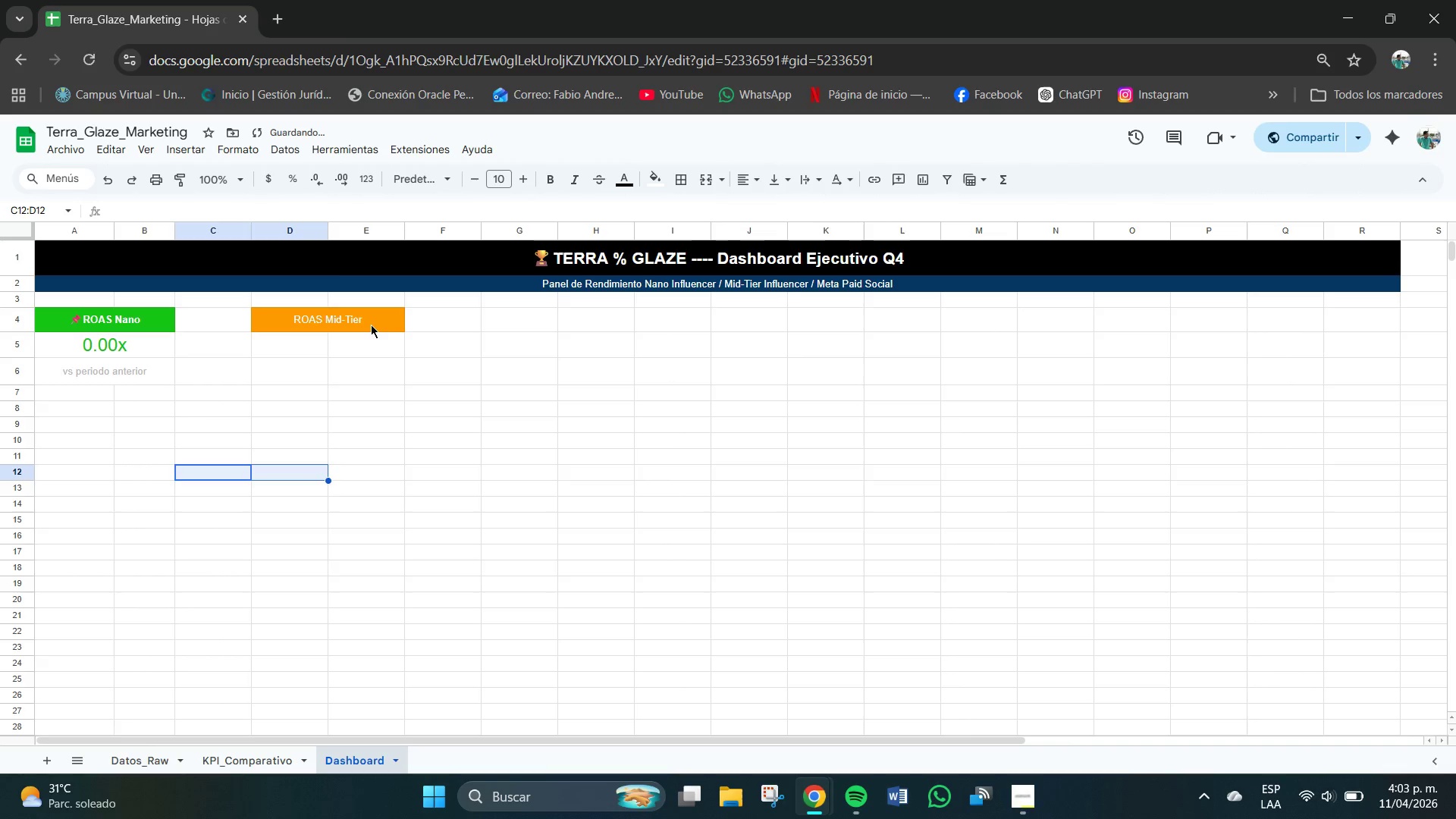 
left_click([367, 325])
 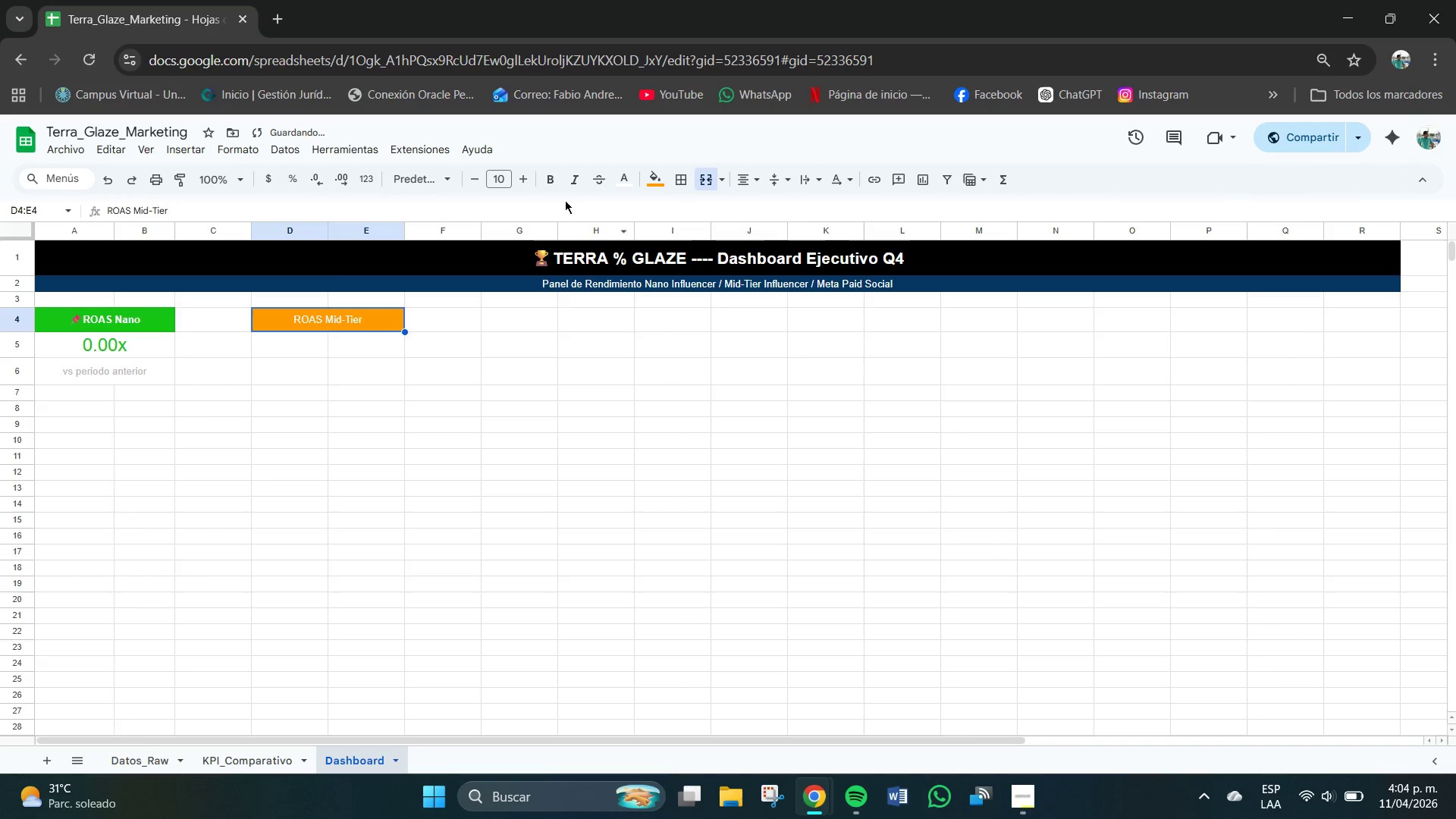 
left_click([548, 189])
 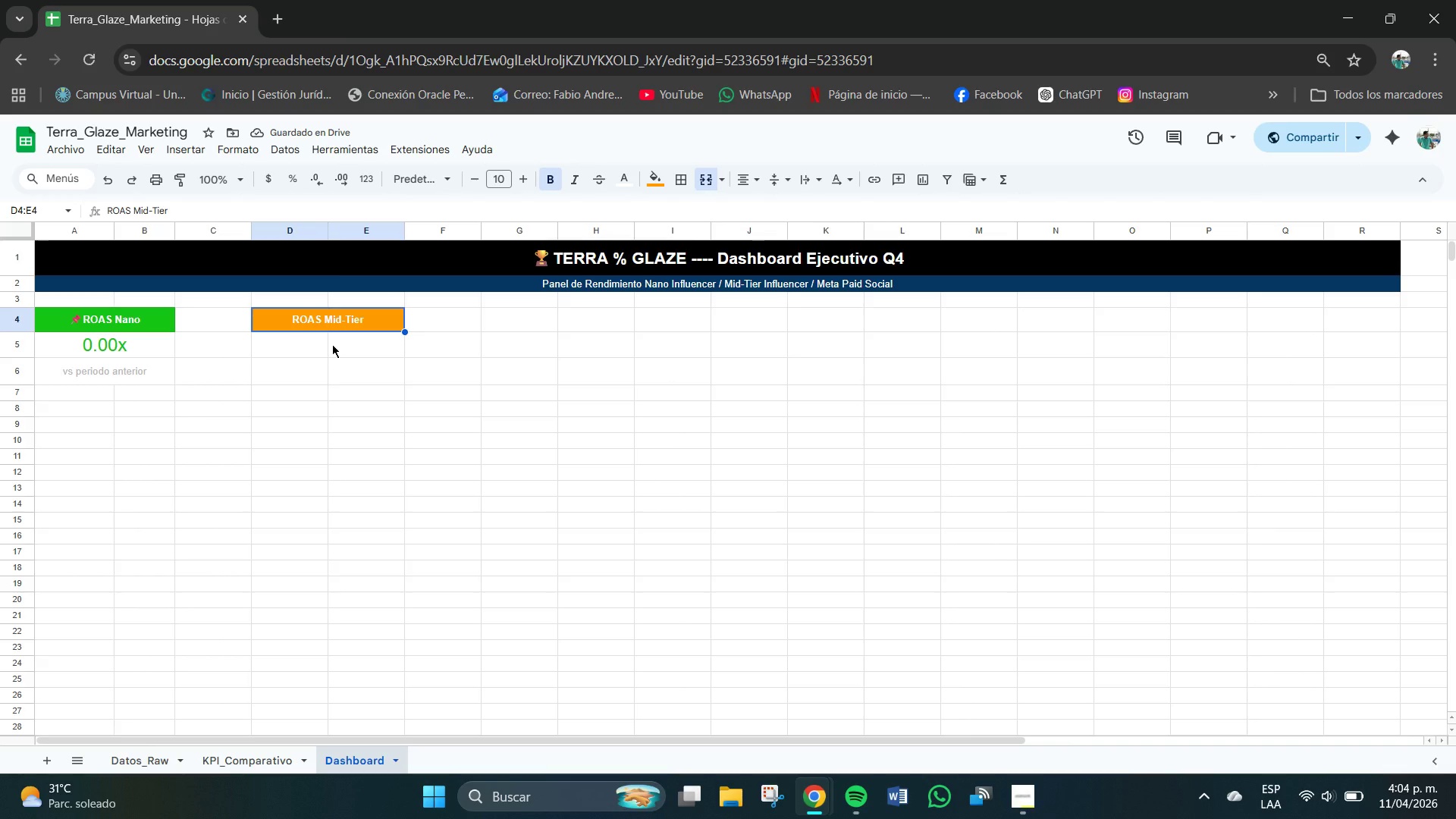 
double_click([287, 318])
 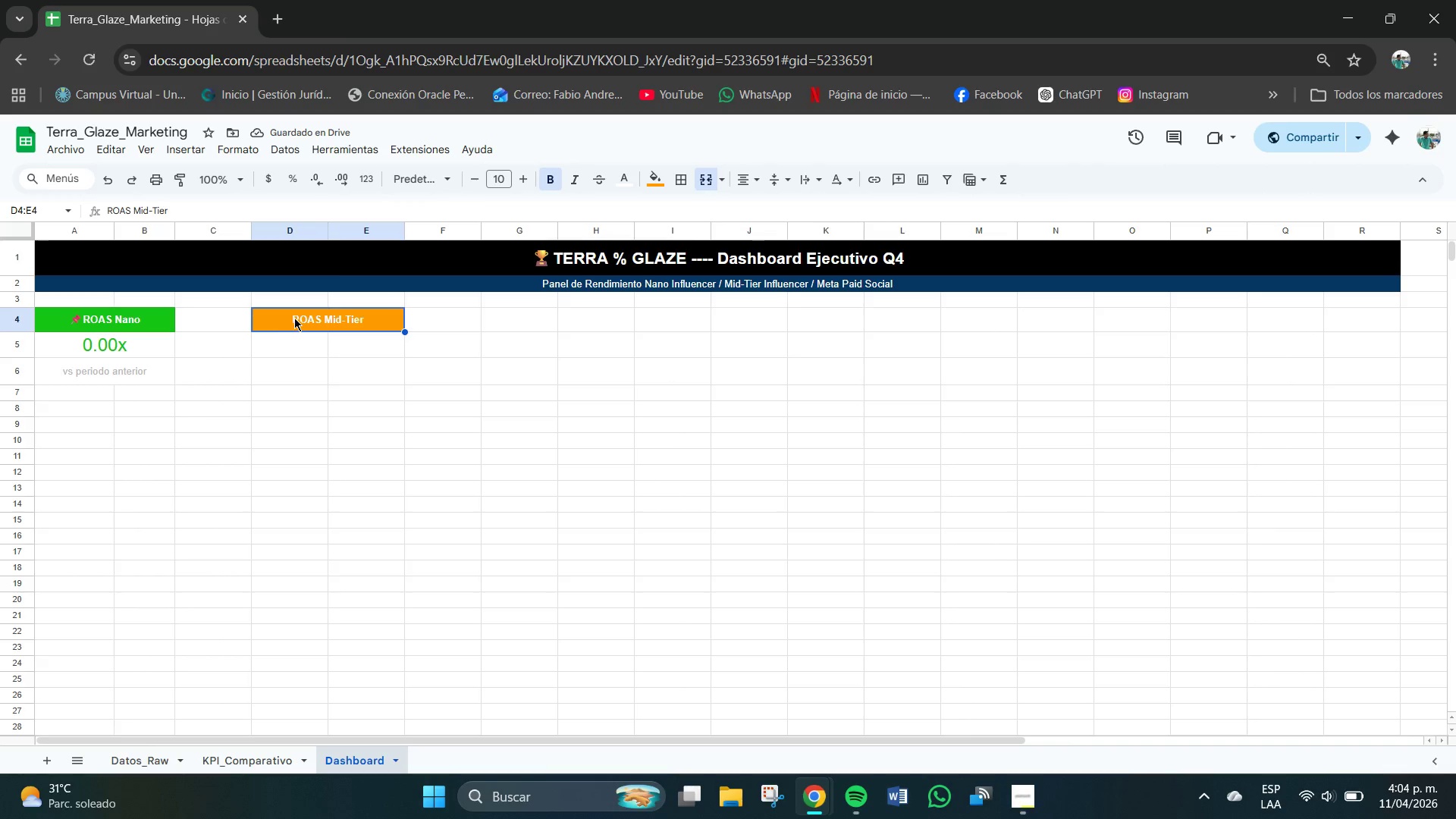 
triple_click([297, 318])
 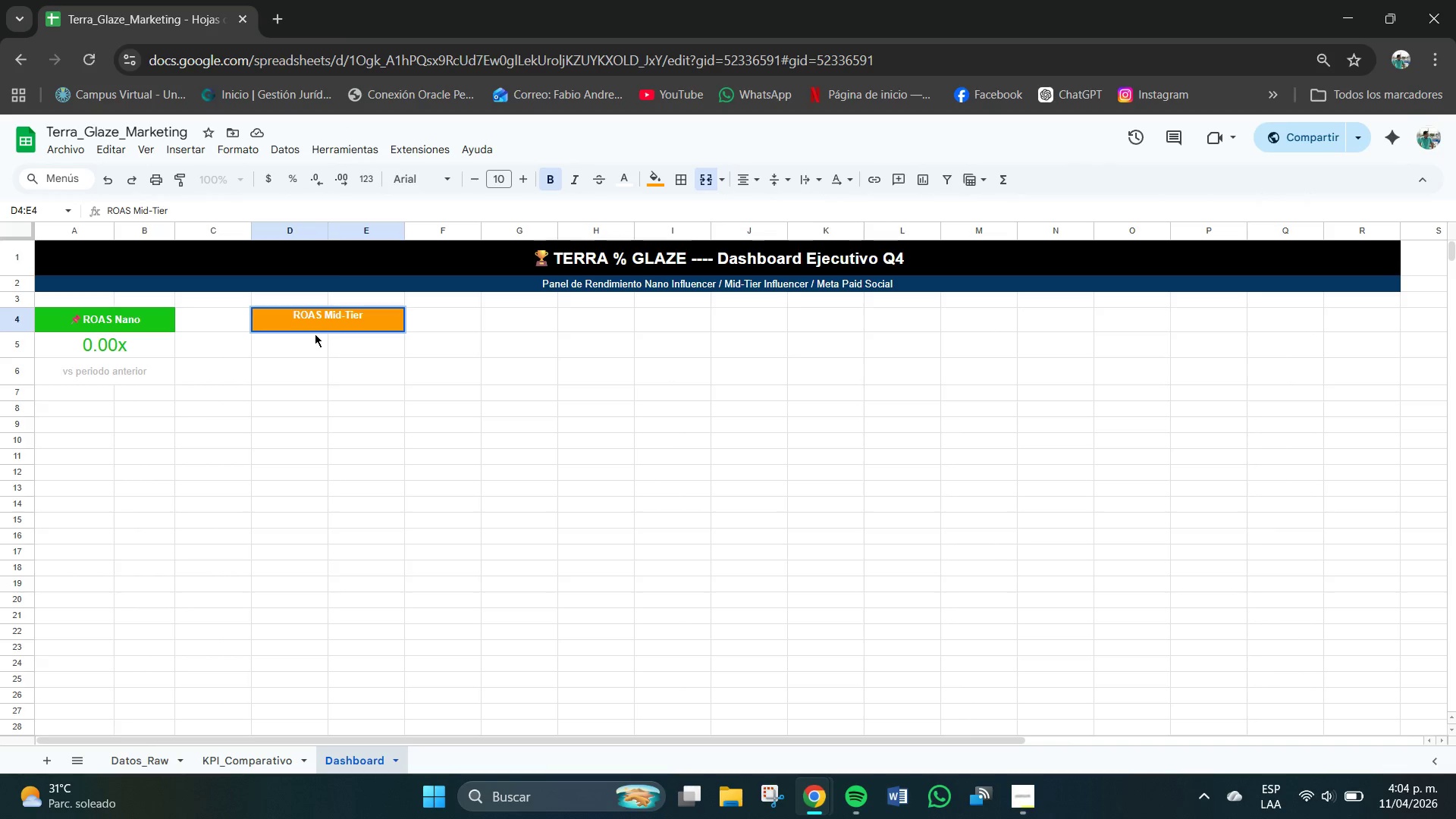 
right_click([293, 316])
 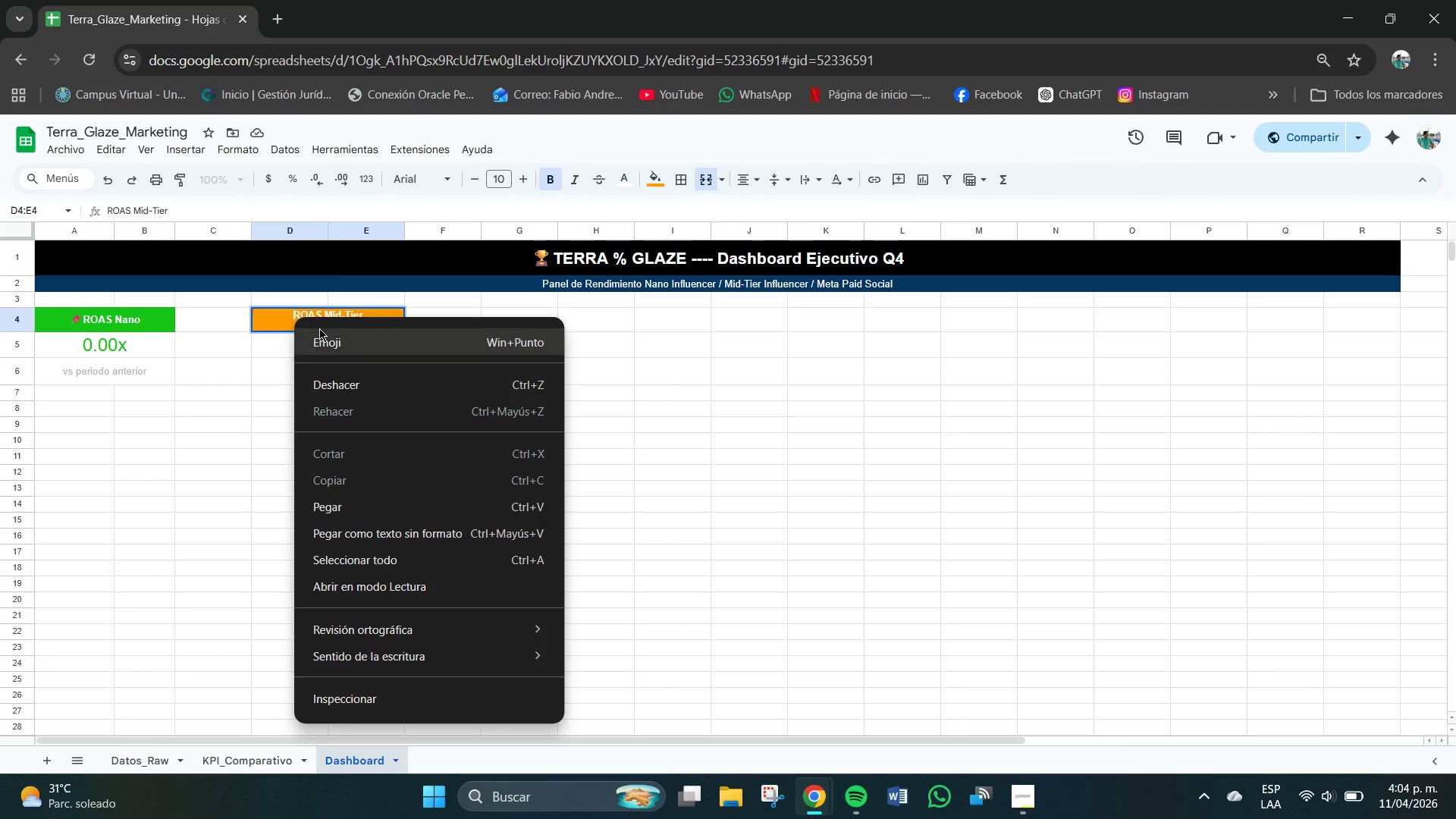 
key(Meta+Period)
 